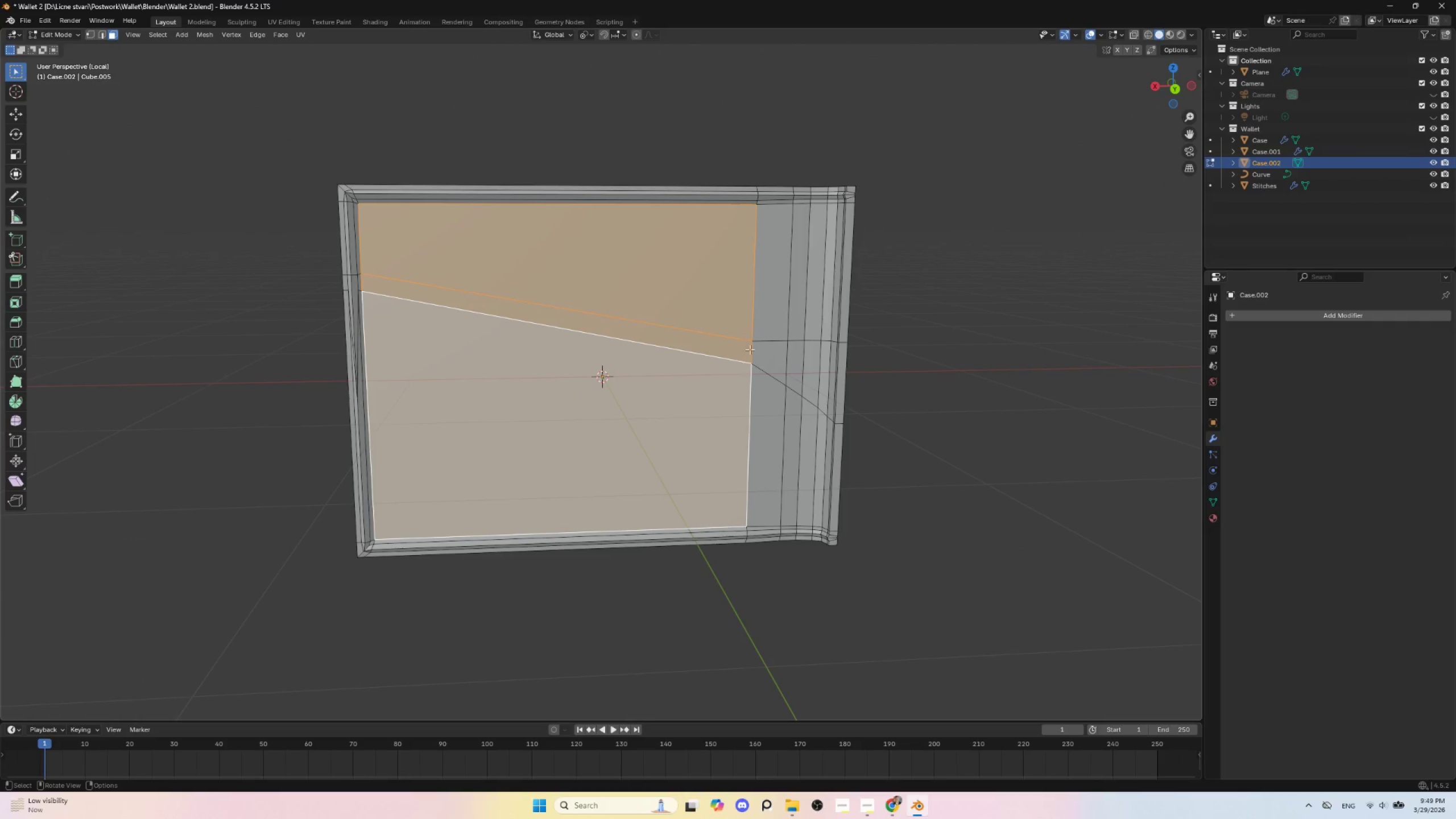 
hold_key(key=ShiftLeft, duration=0.88)
 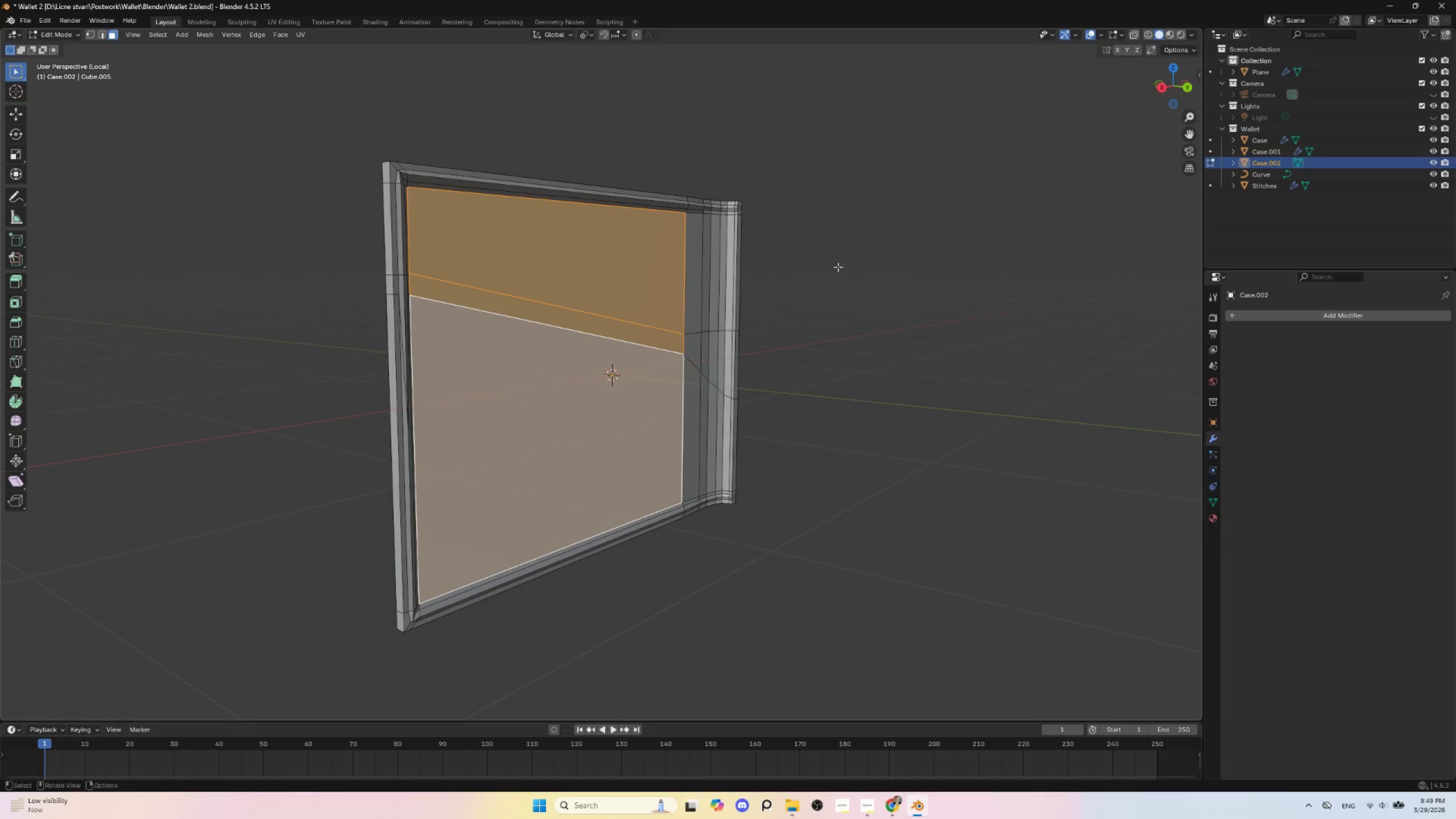 
hold_key(key=ShiftLeft, duration=1.52)
left_click_drag(start_coordinate=[671, 270], to_coordinate=[727, 396])
 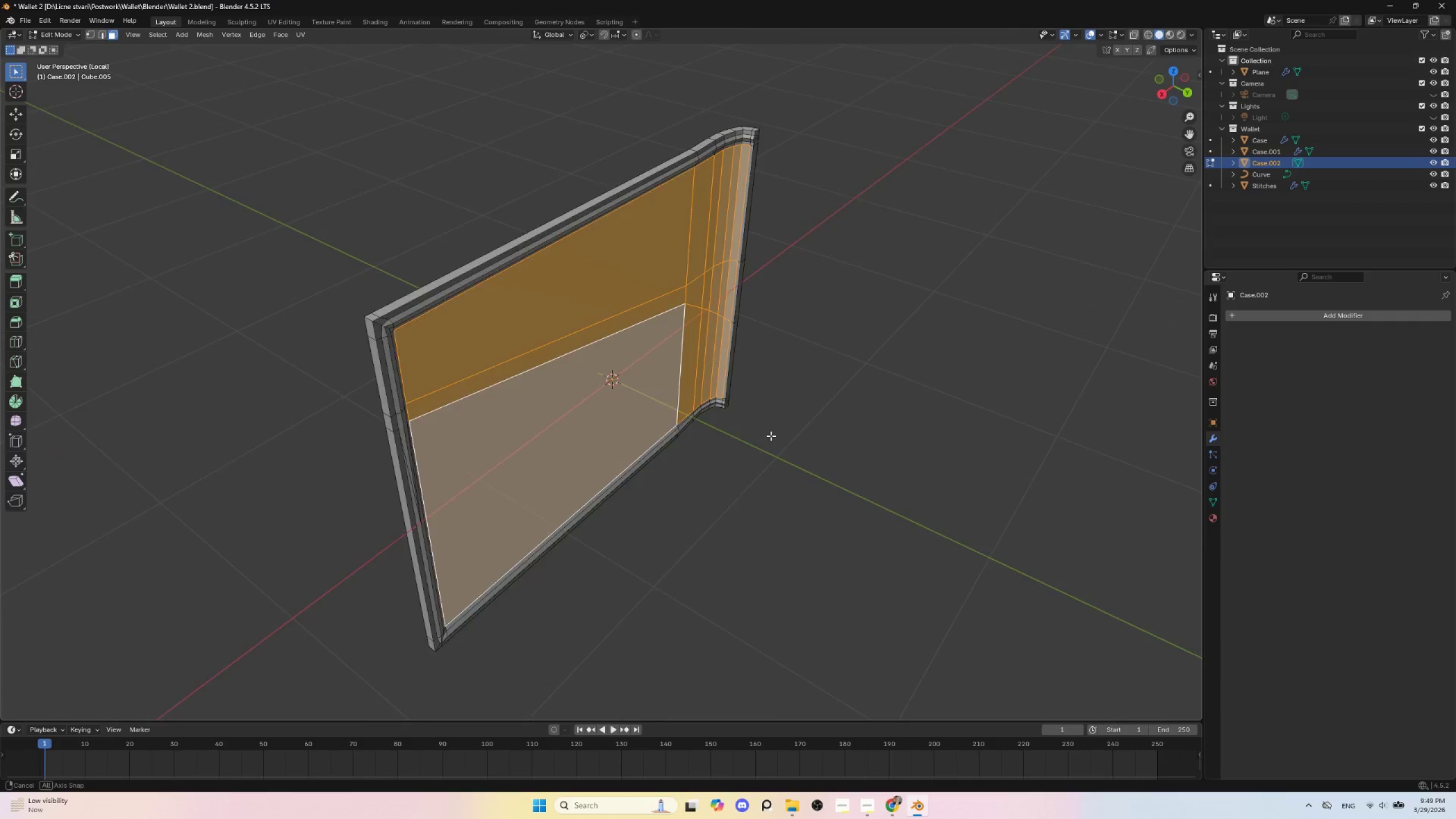 
hold_key(key=ShiftLeft, duration=1.12)
 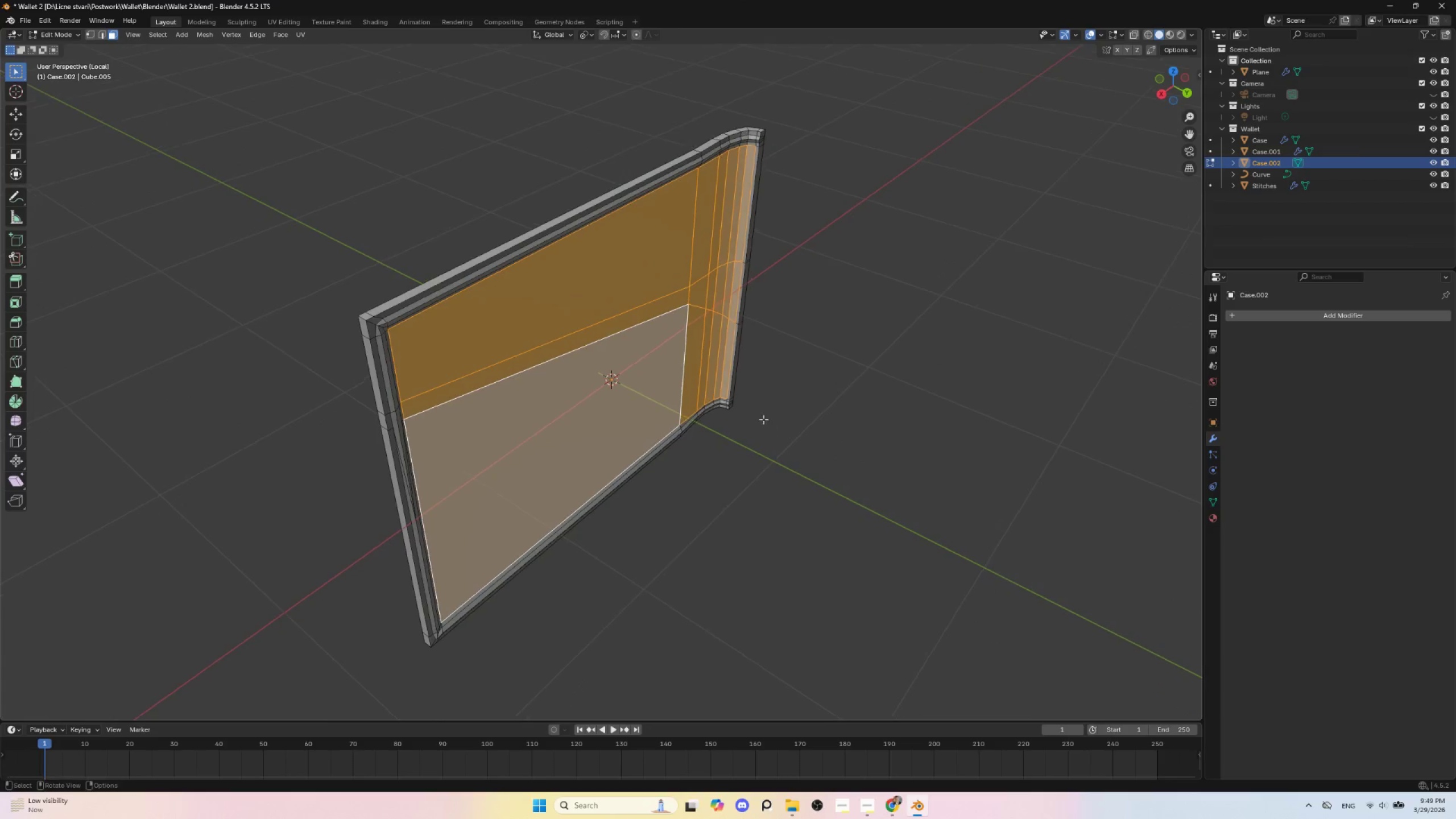 
hold_key(key=ShiftLeft, duration=0.55)
 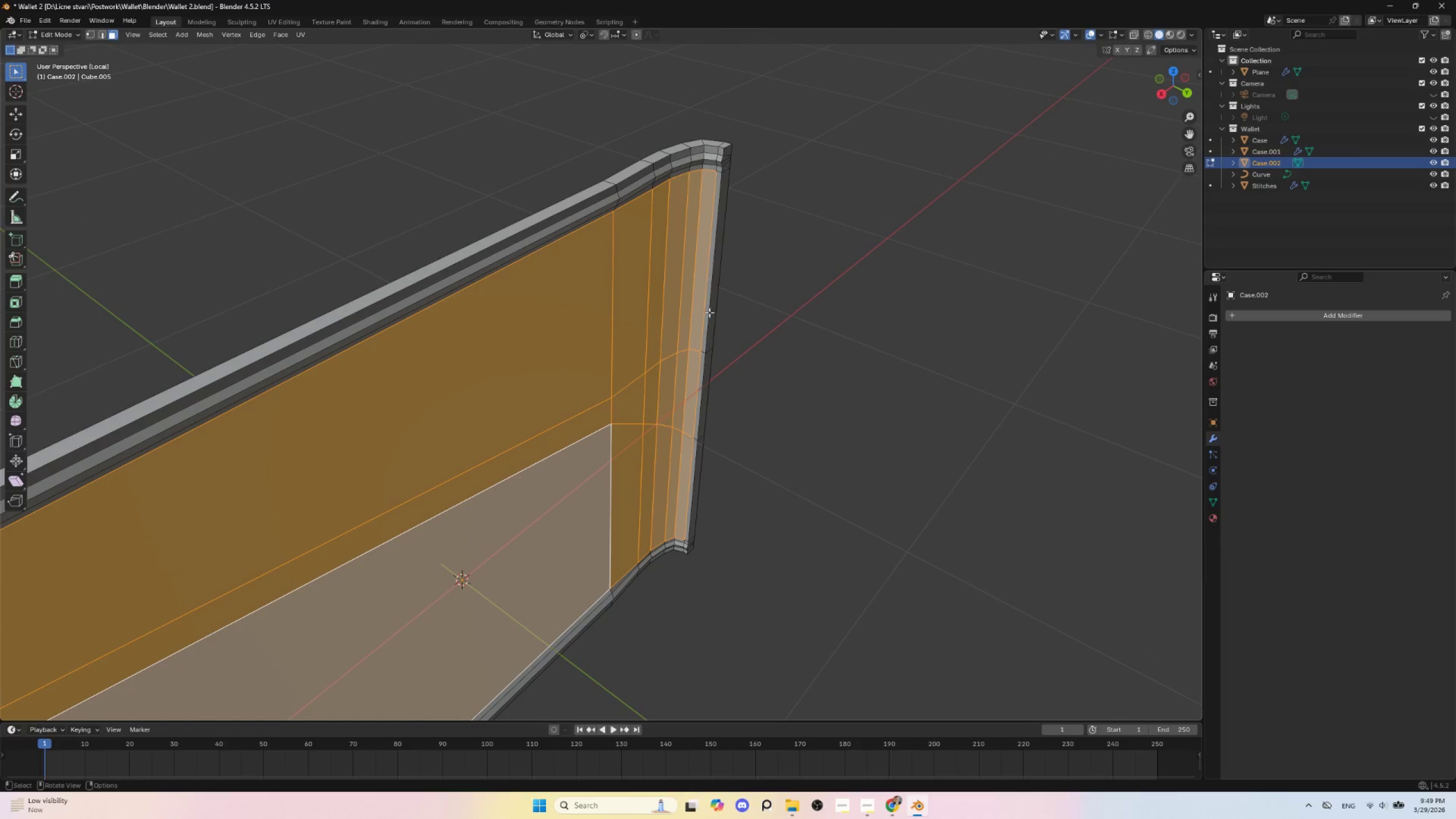 
scroll: coordinate [760, 406], scroll_direction: up, amount: 3.0
 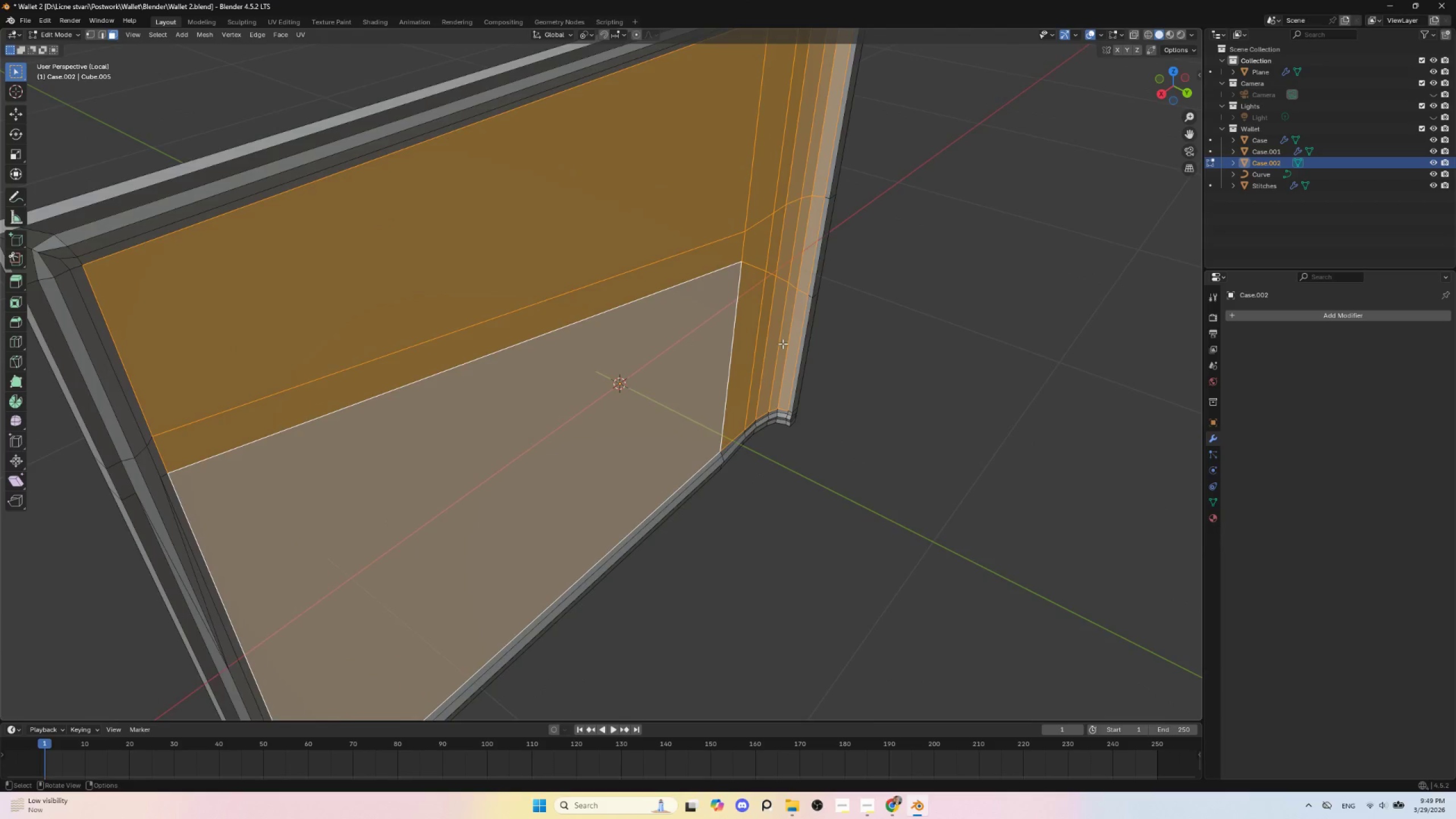 
hold_key(key=ShiftLeft, duration=1.5)
left_click([712, 247])
 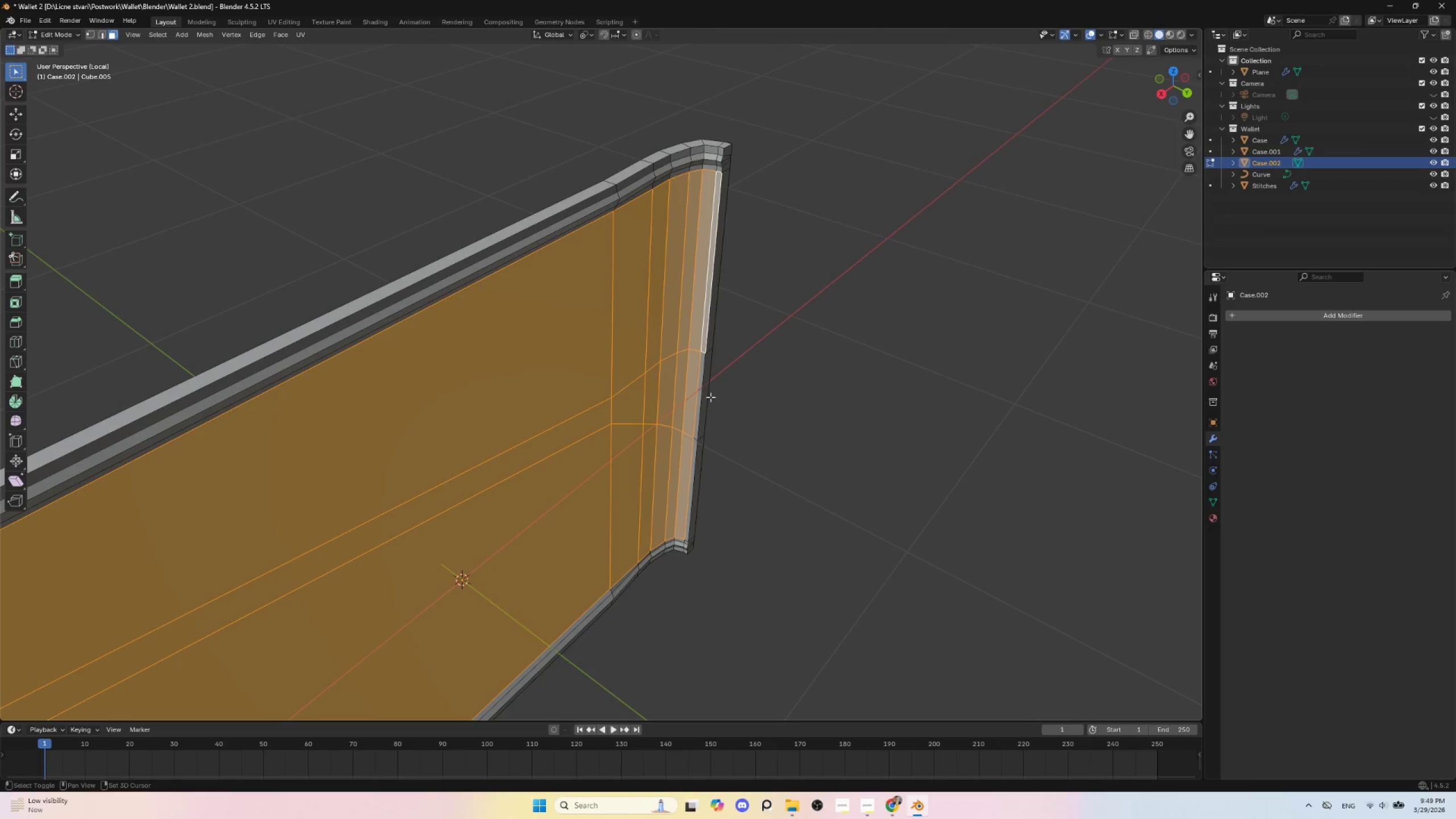 
hold_key(key=ShiftLeft, duration=1.19)
left_click([698, 393])
 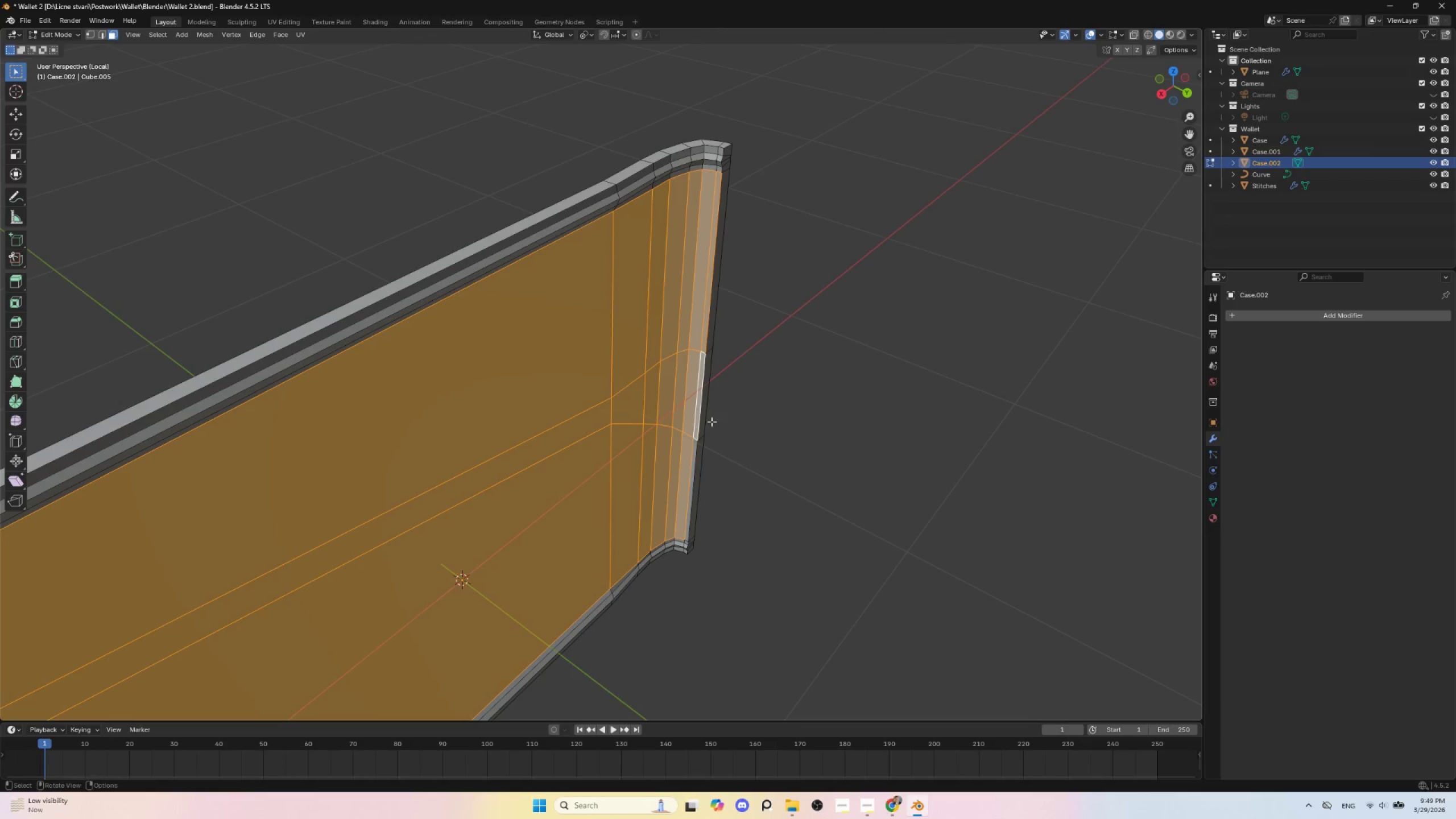 
hold_key(key=ShiftLeft, duration=1.06)
left_click([694, 456])
 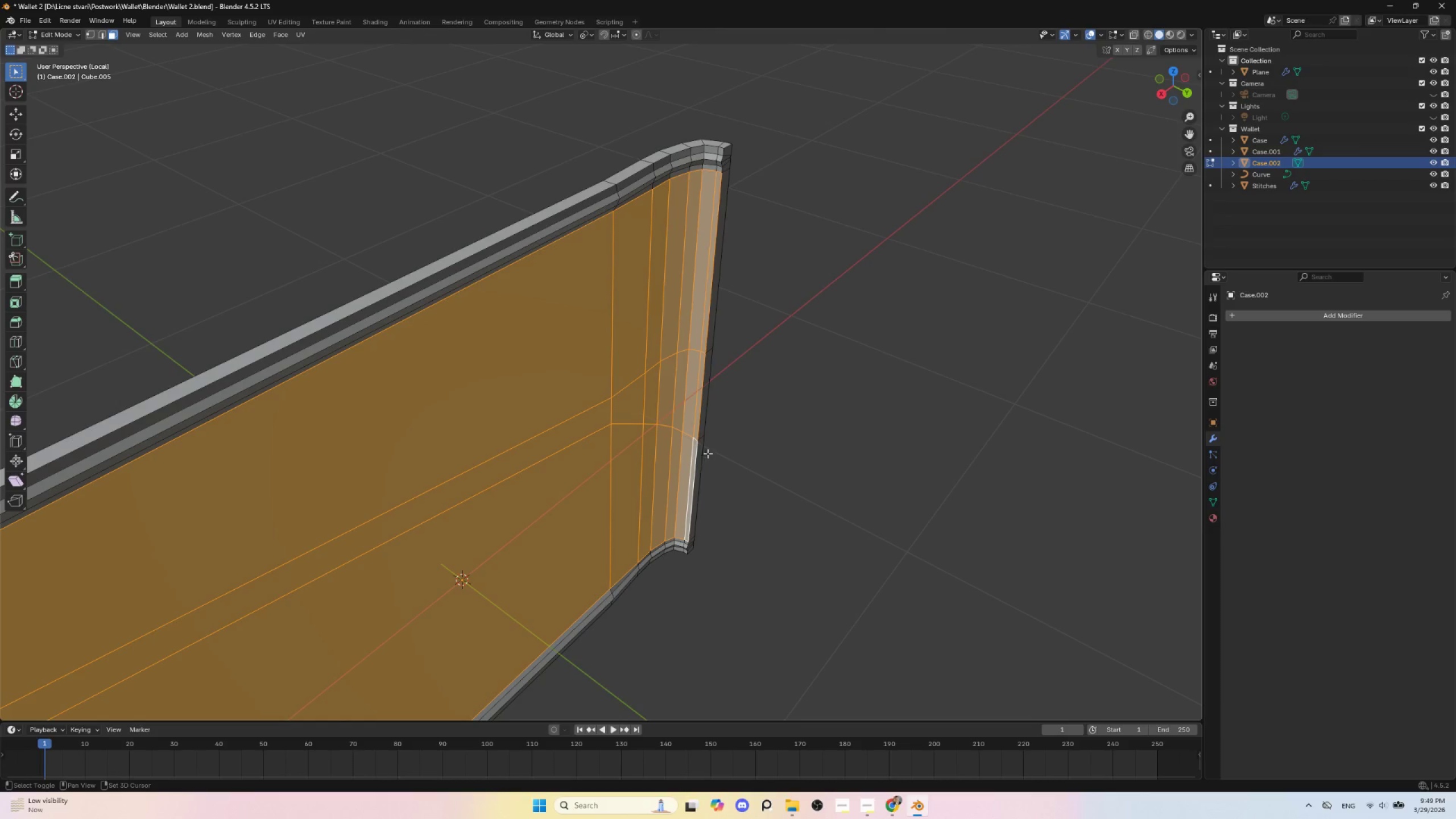 
scroll: coordinate [710, 457], scroll_direction: down, amount: 4.0
 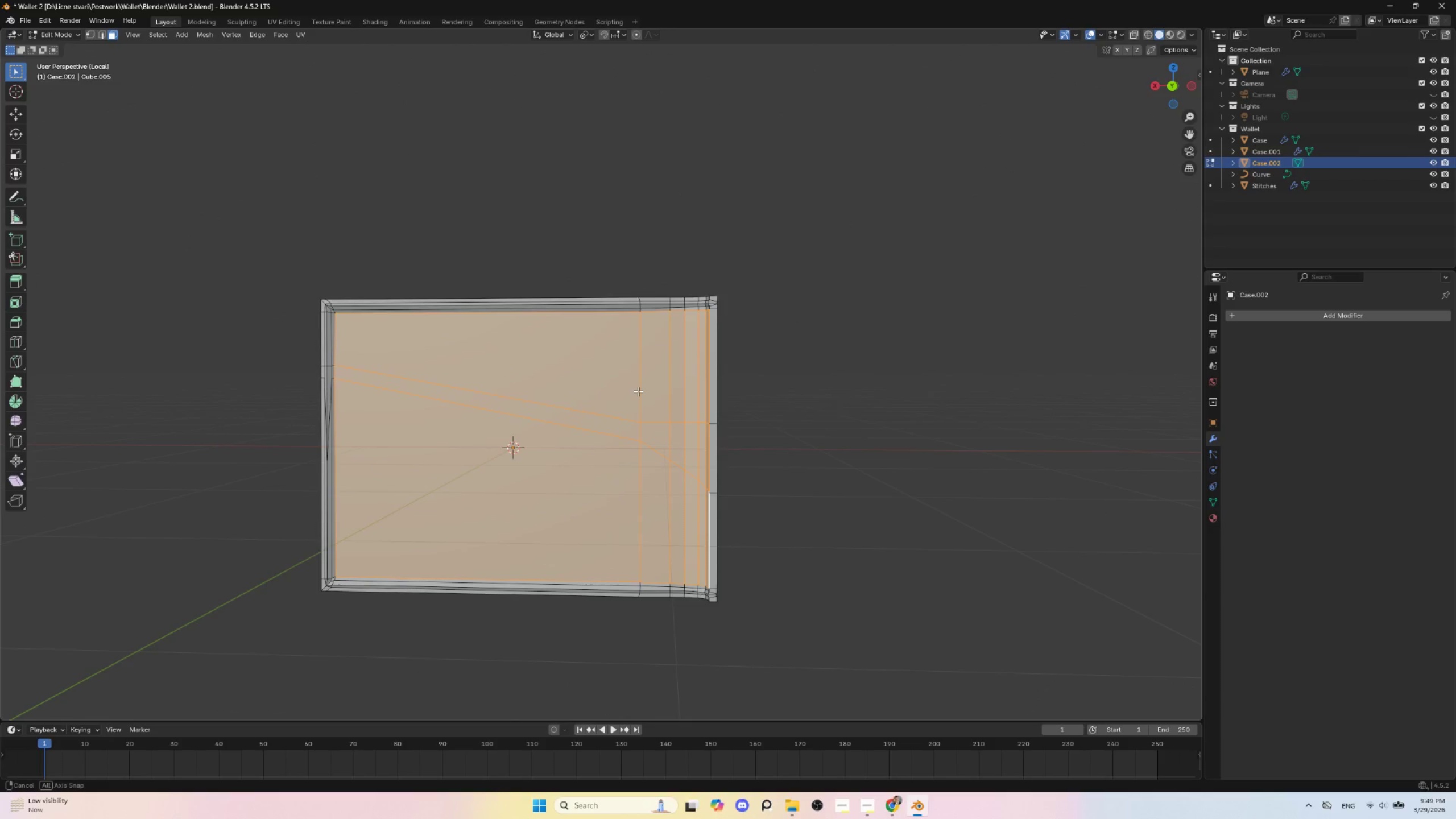 
hold_key(key=AltLeft, duration=0.39)
 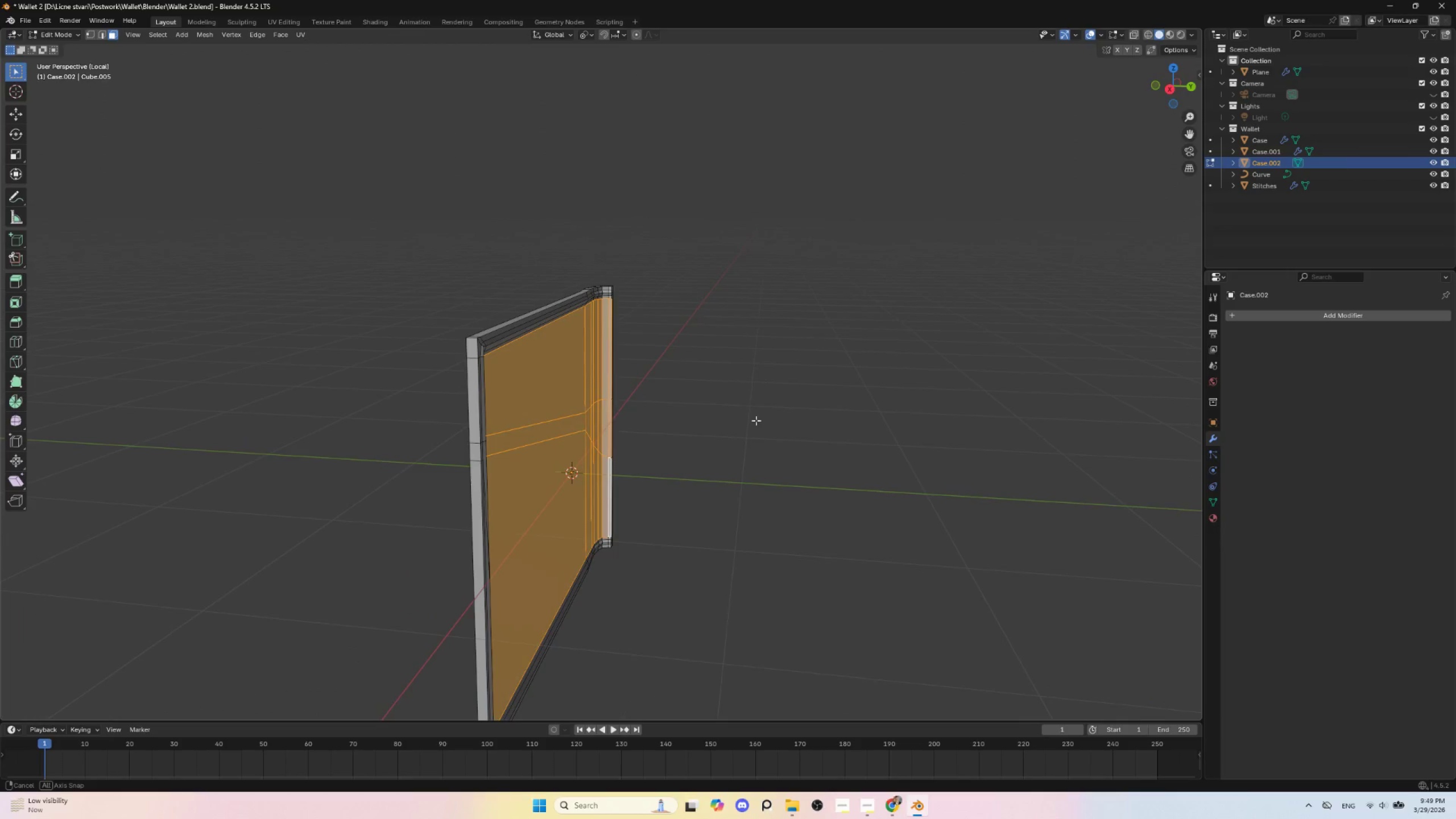 
wait(7.33)
 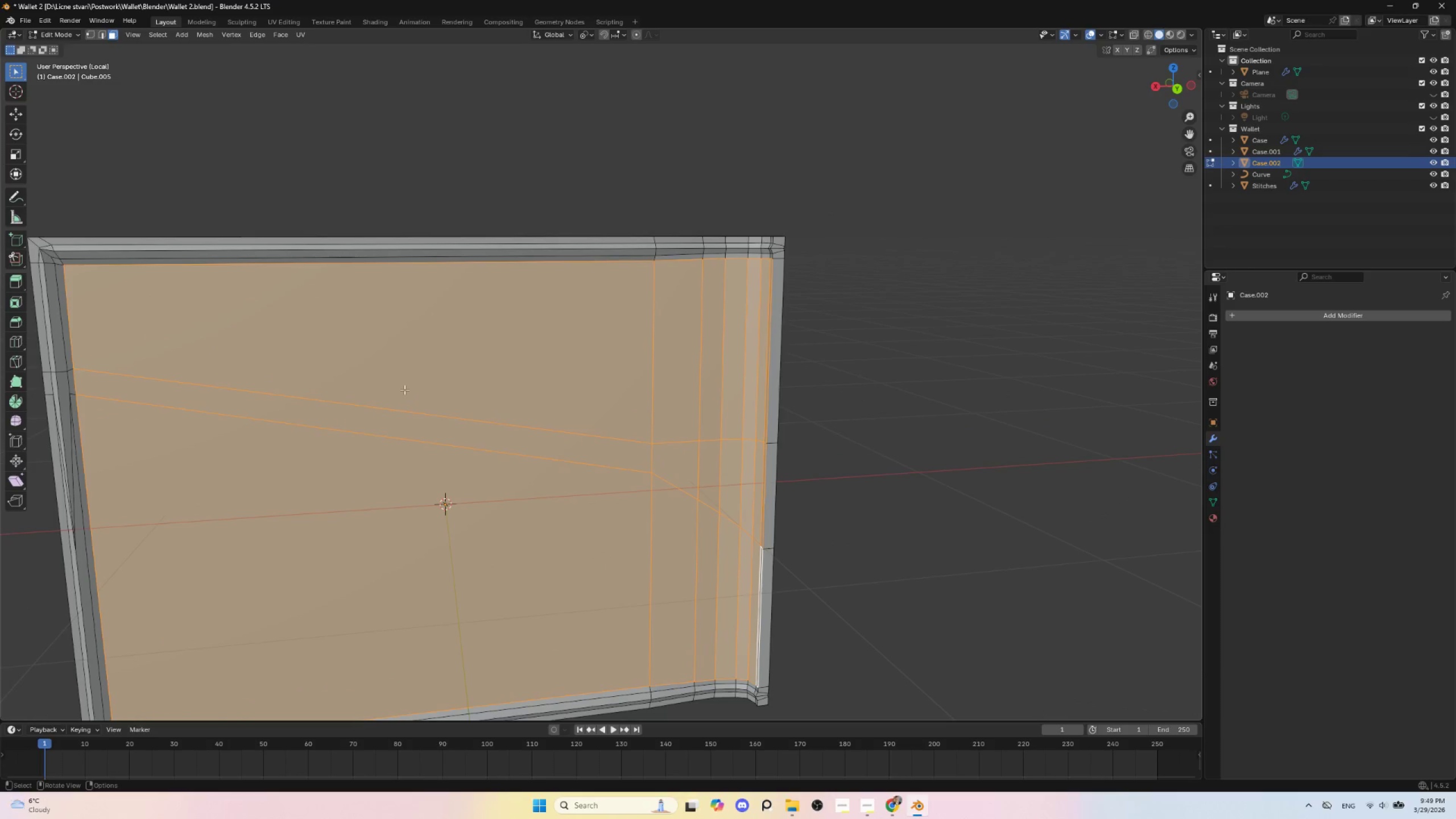 
hold_key(key=ShiftLeft, duration=0.75)
 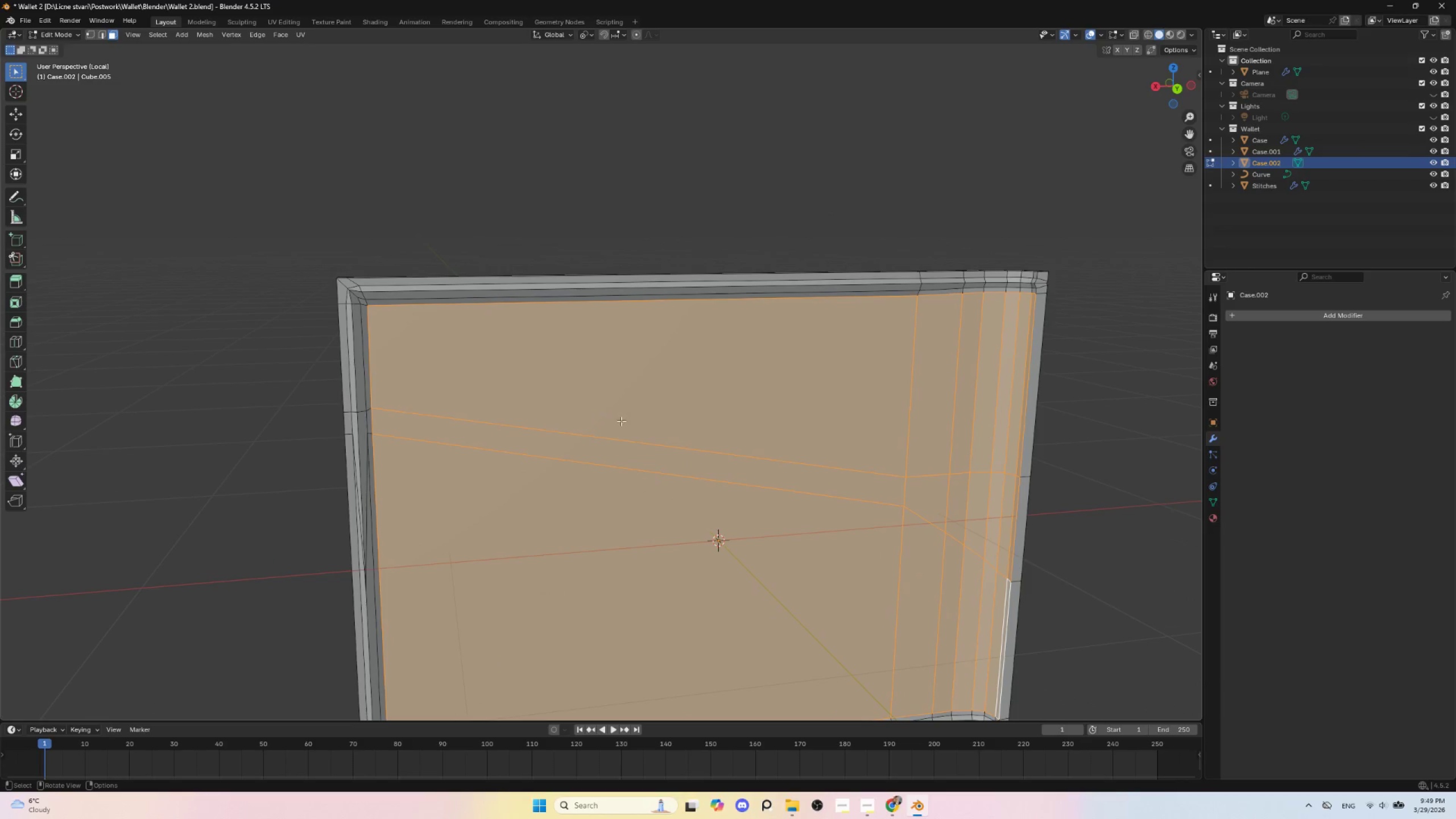 
scroll: coordinate [614, 435], scroll_direction: up, amount: 3.0
 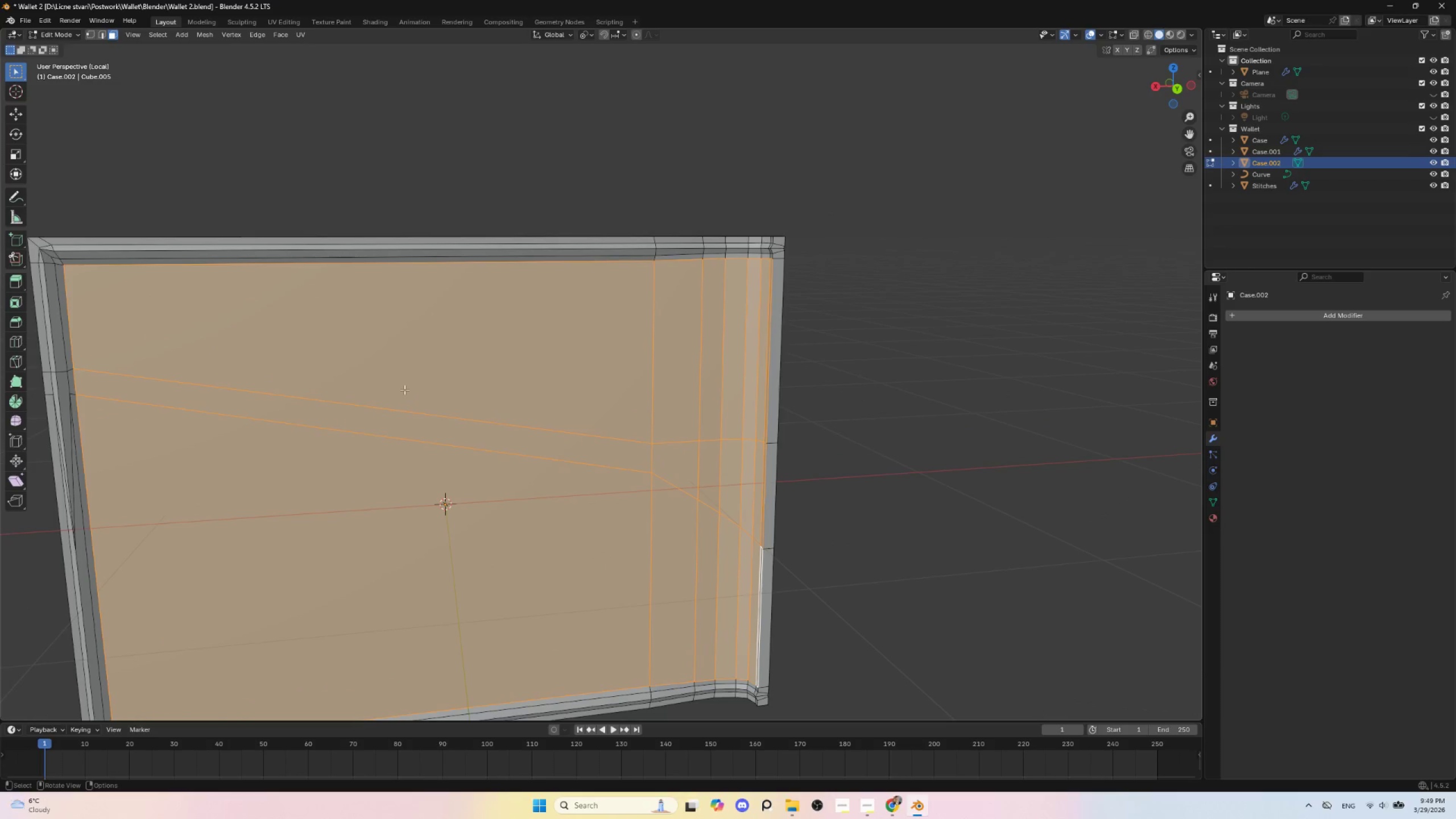 
scroll: coordinate [632, 440], scroll_direction: down, amount: 3.0
 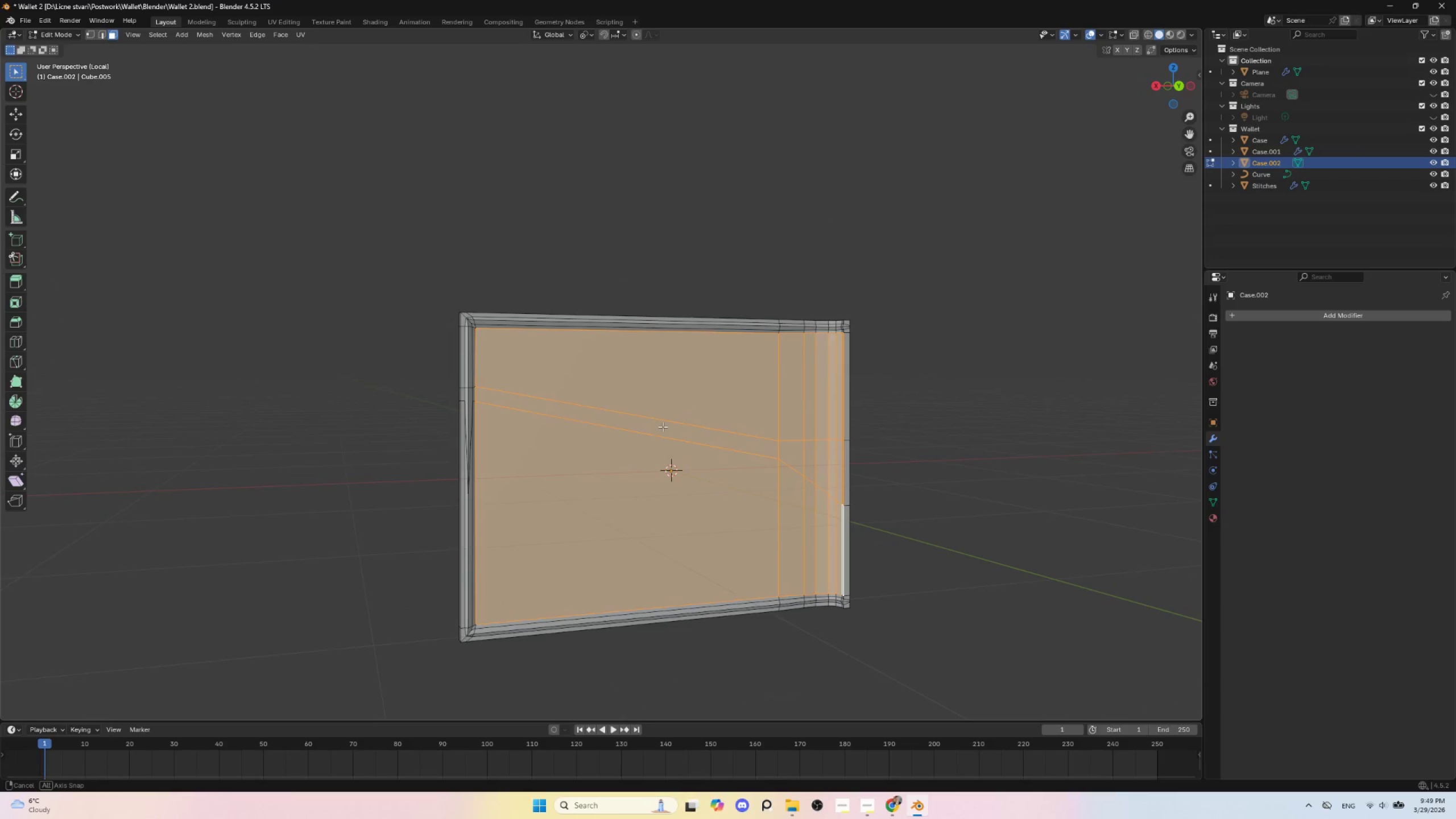 
key(Shift+D)
 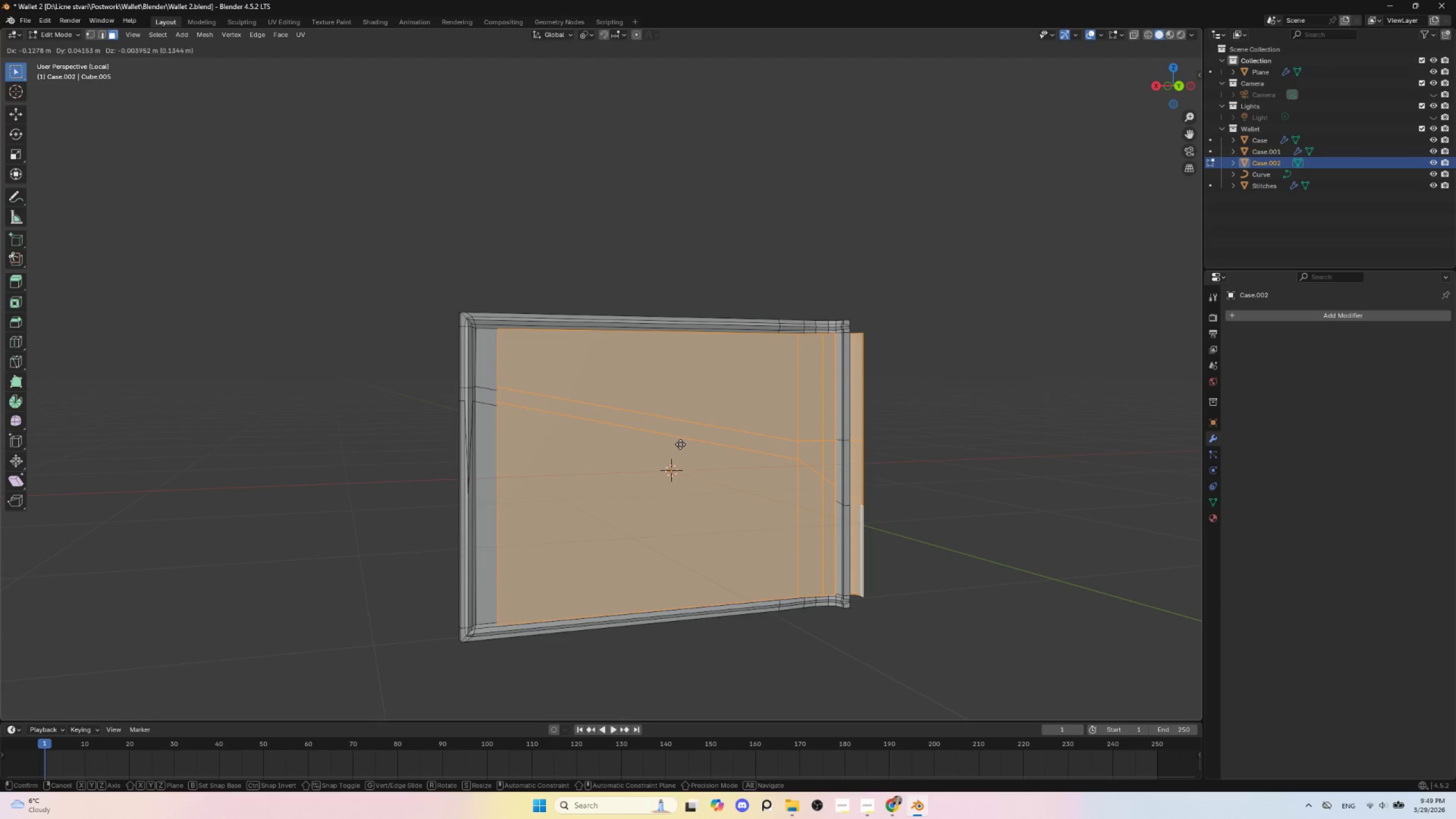 
key(Escape)
 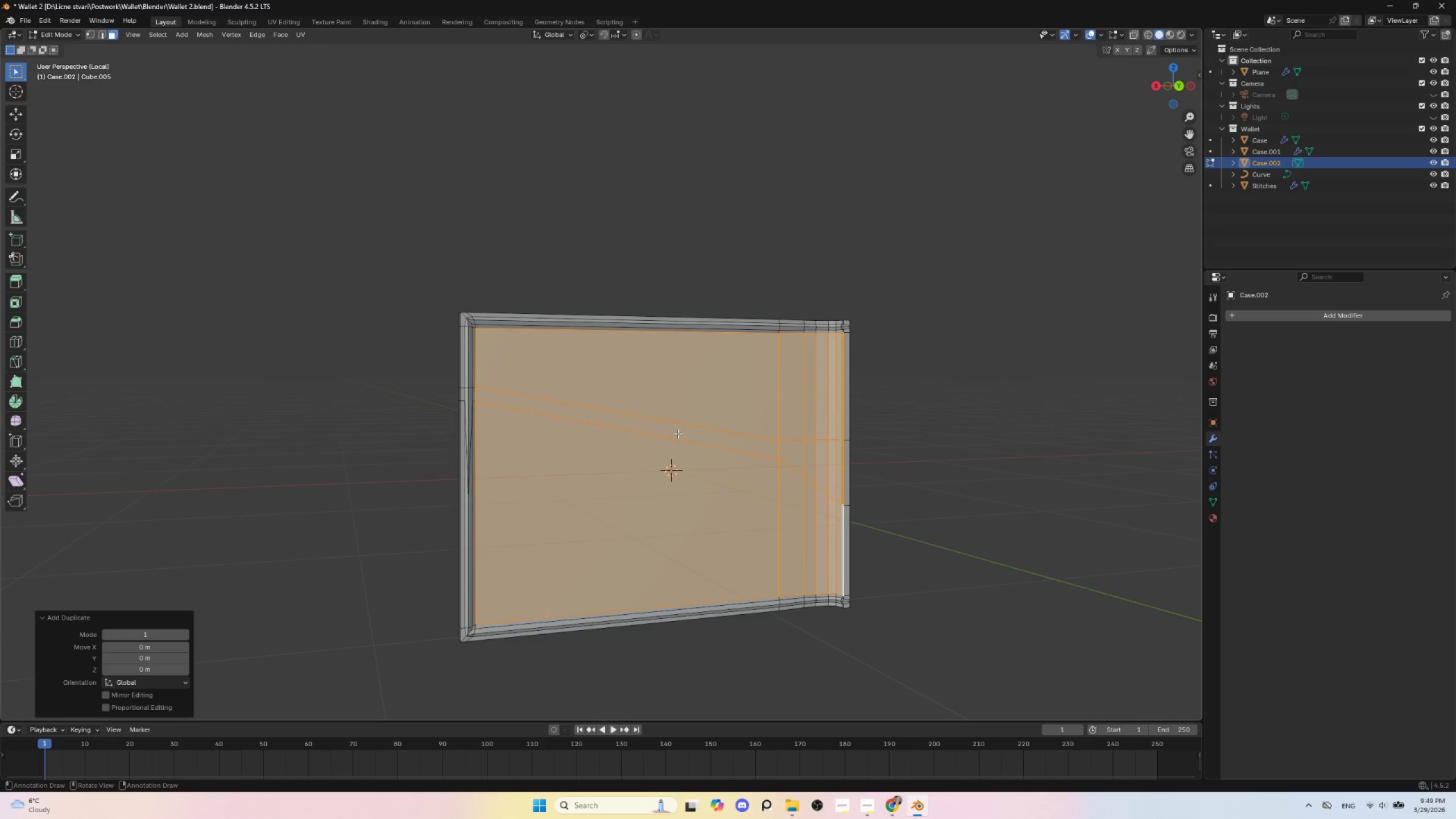 
key(P)
 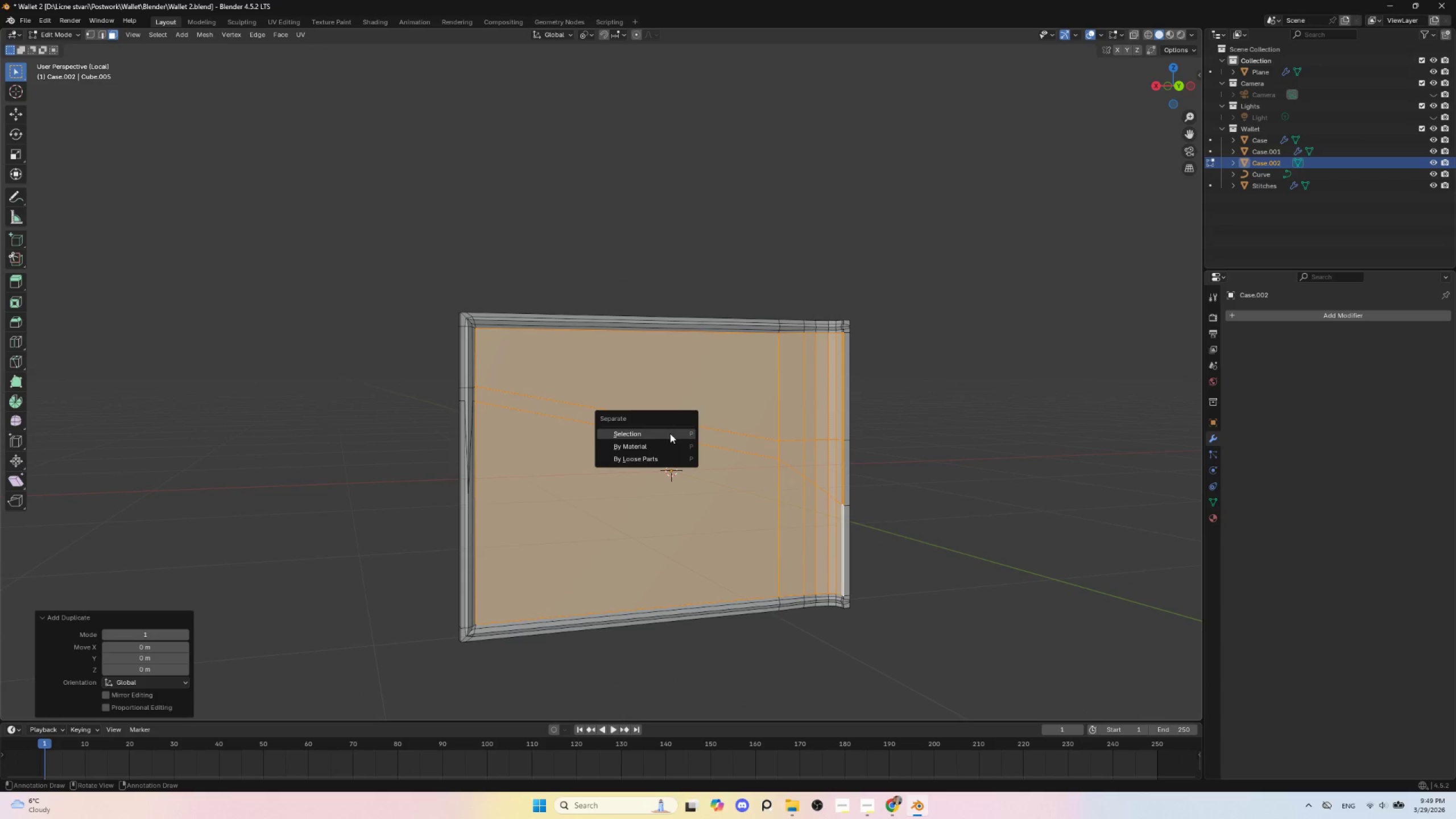 
left_click([670, 433])
 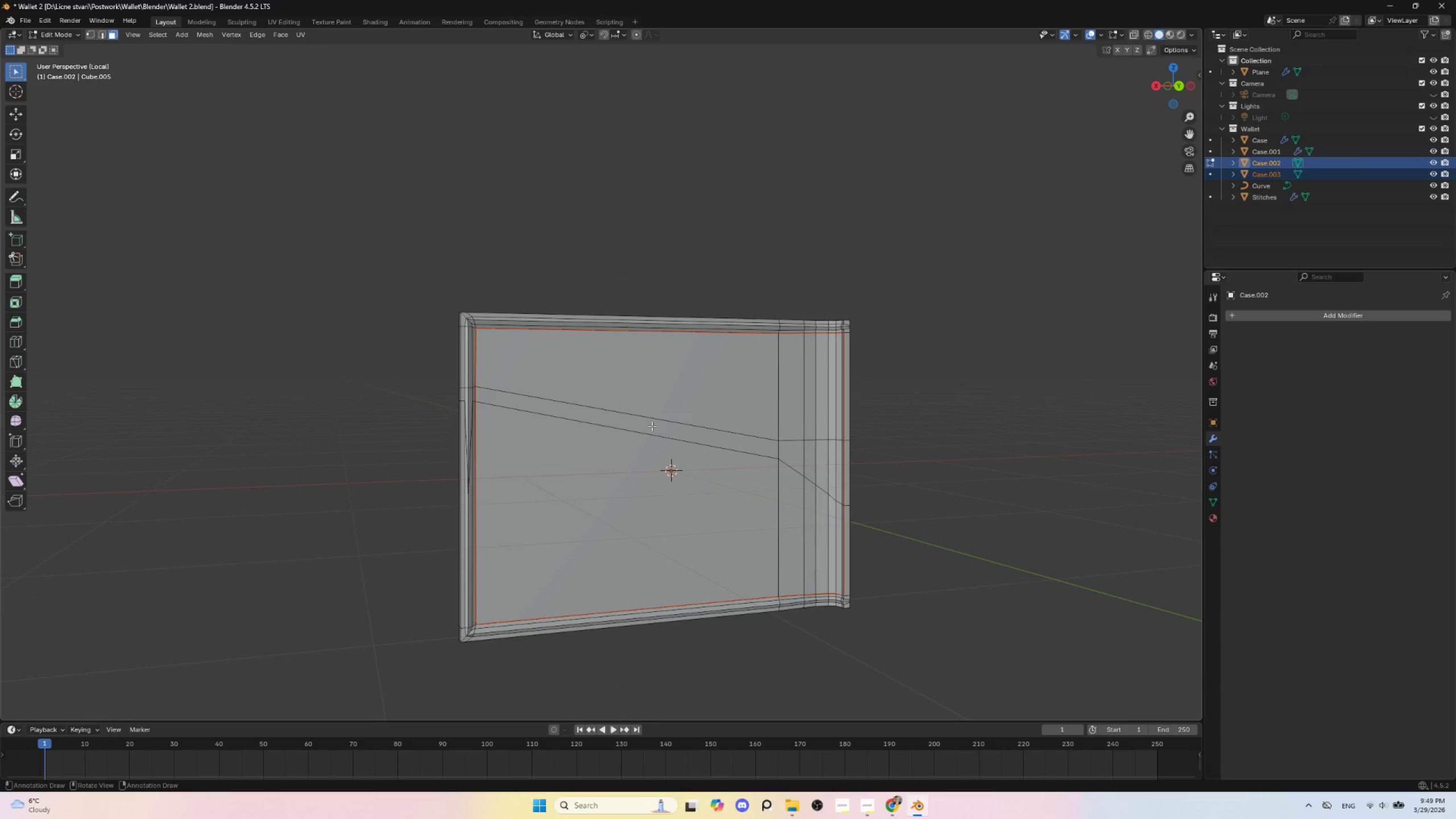 
key(Tab)
 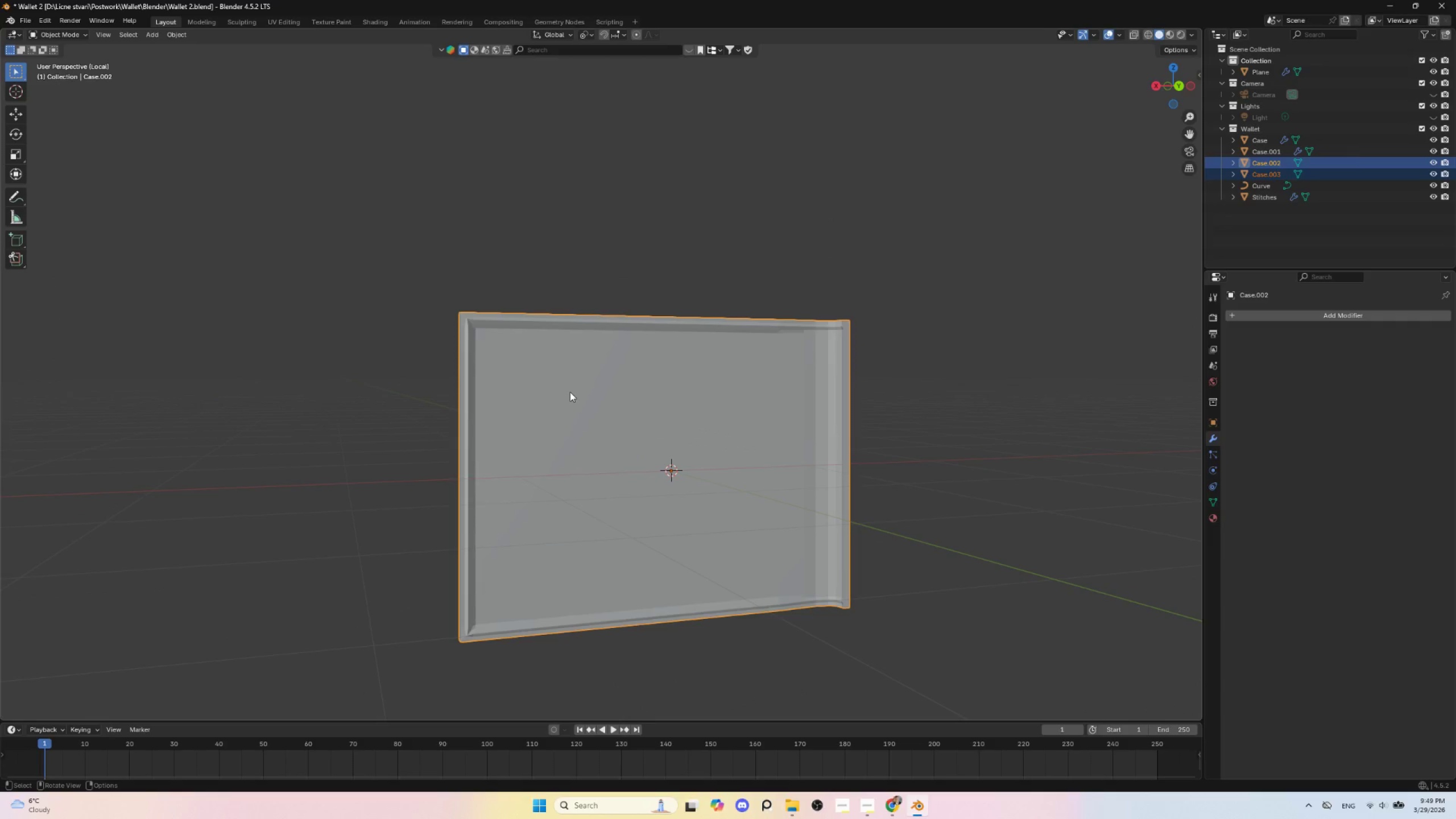 
left_click([570, 392])
 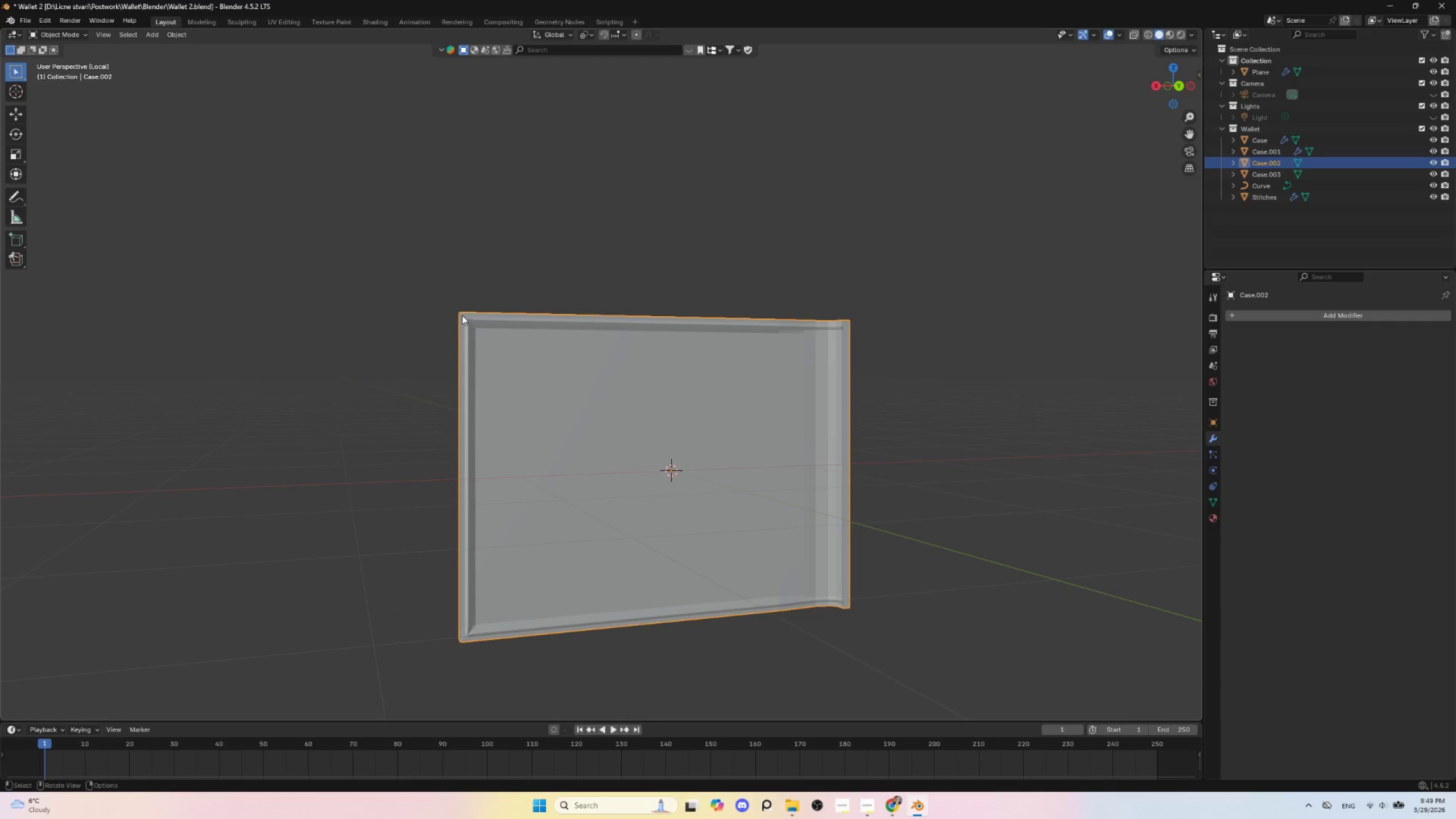 
left_click([462, 315])
 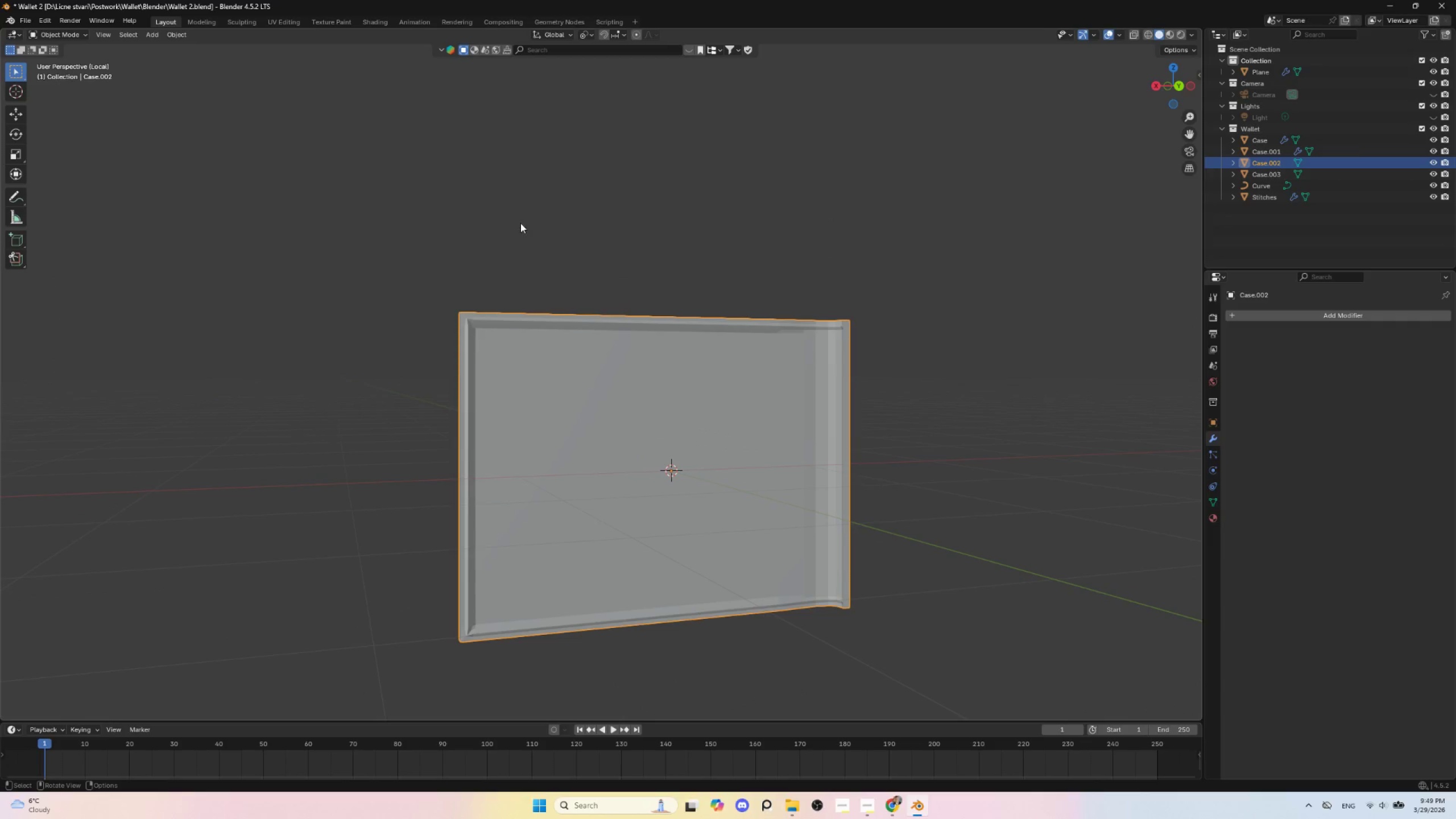 
left_click([520, 222])
 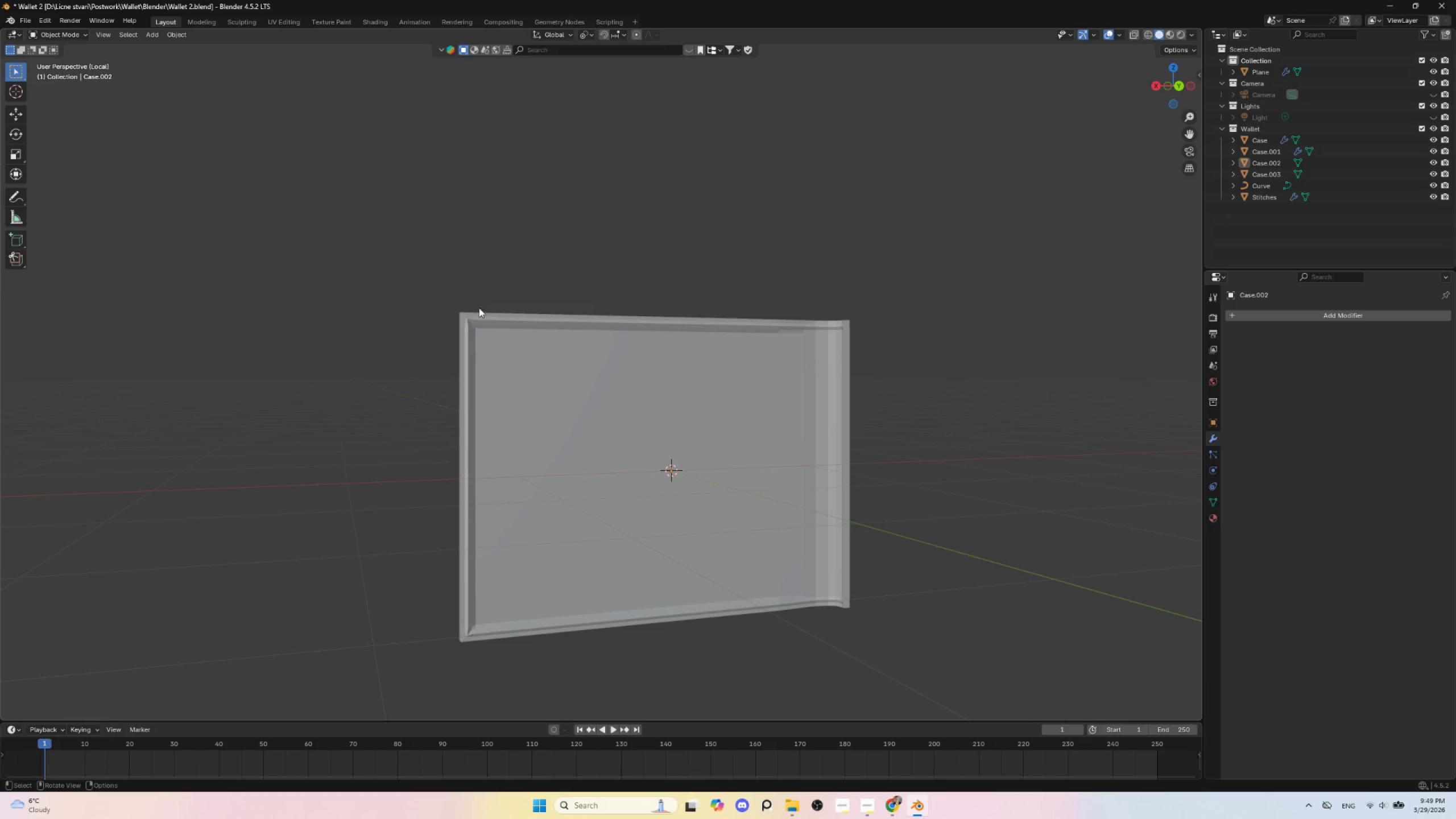 
left_click([477, 313])
 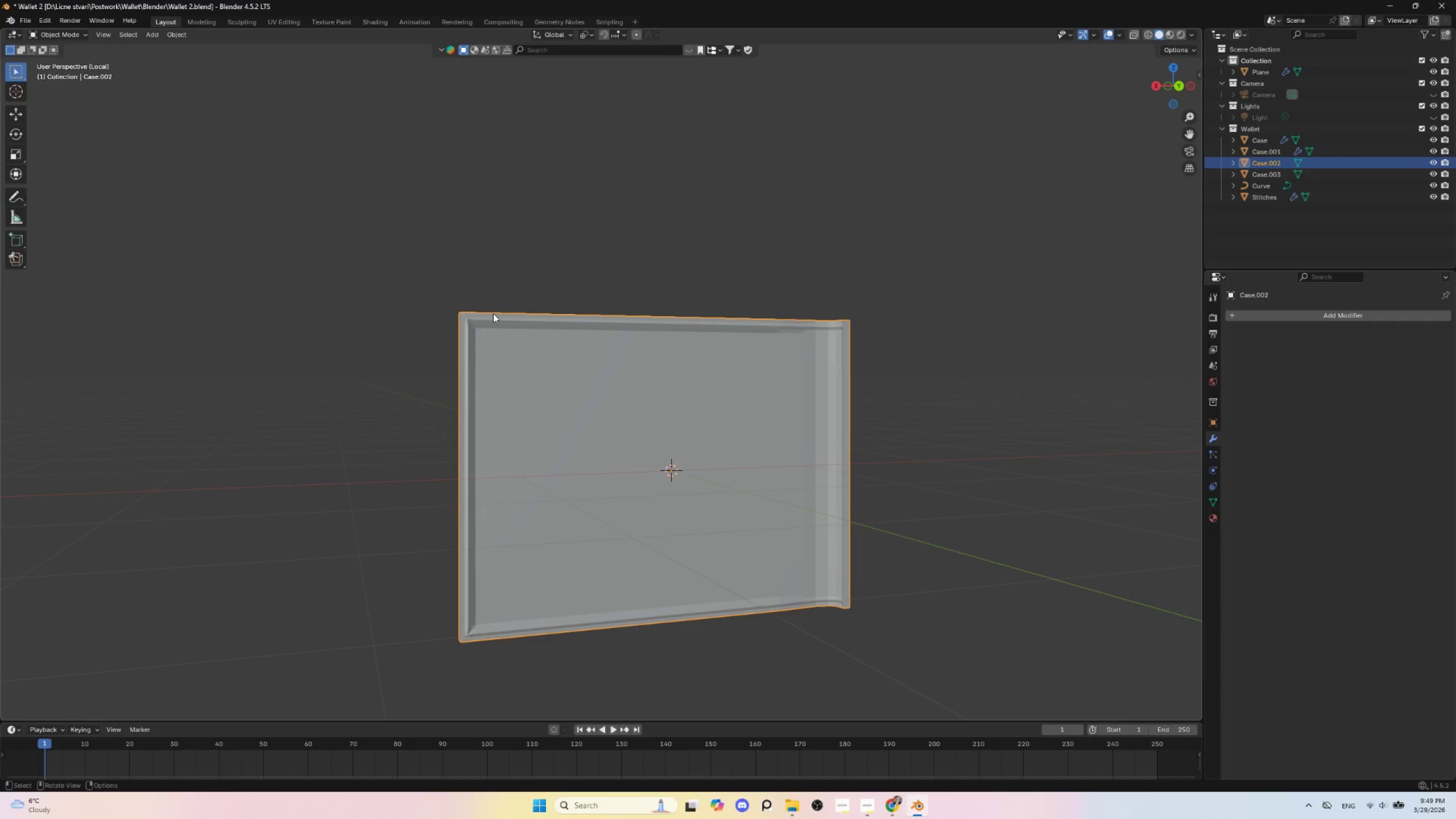 
key(Delete)
 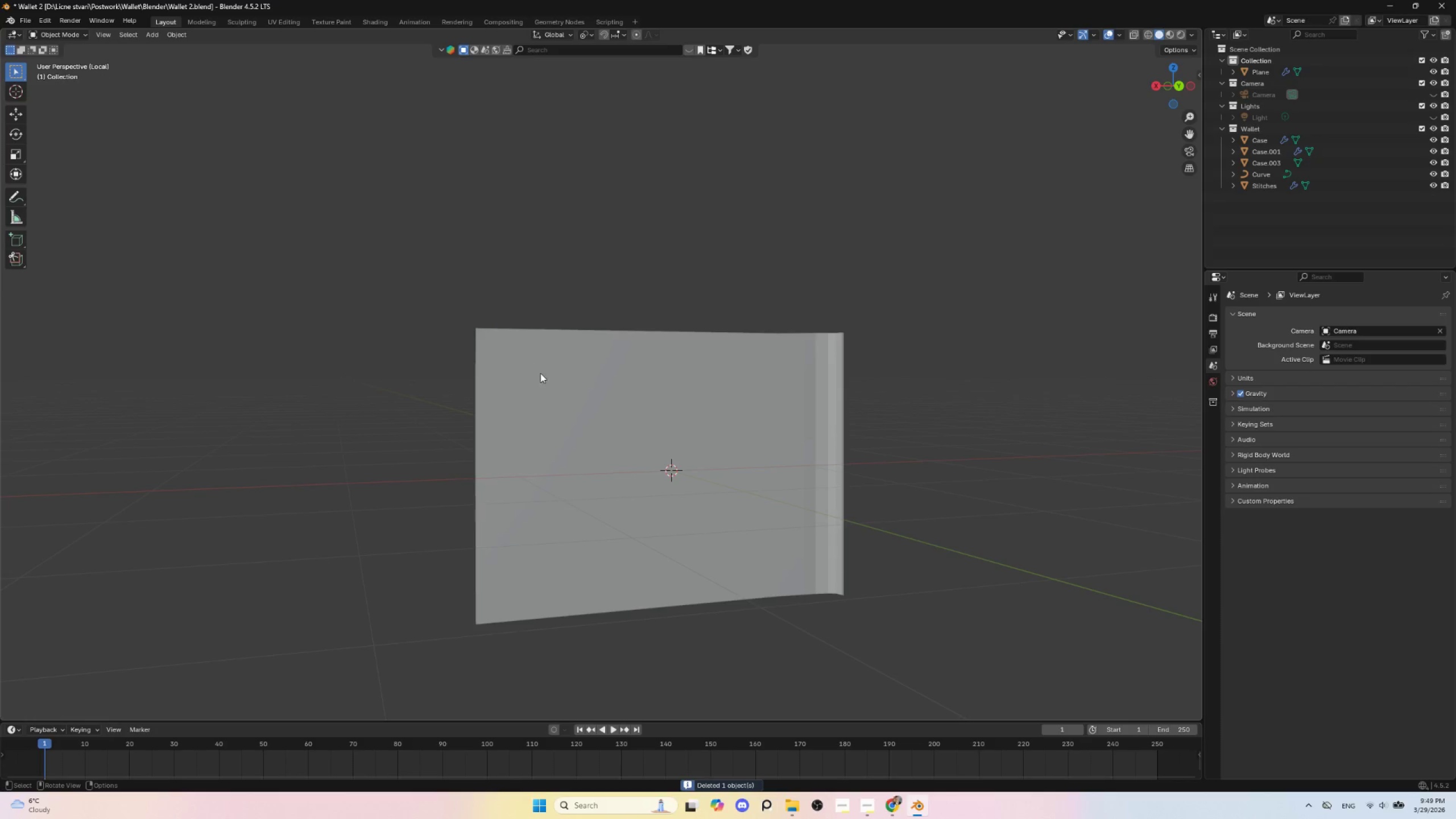 
left_click([541, 374])
 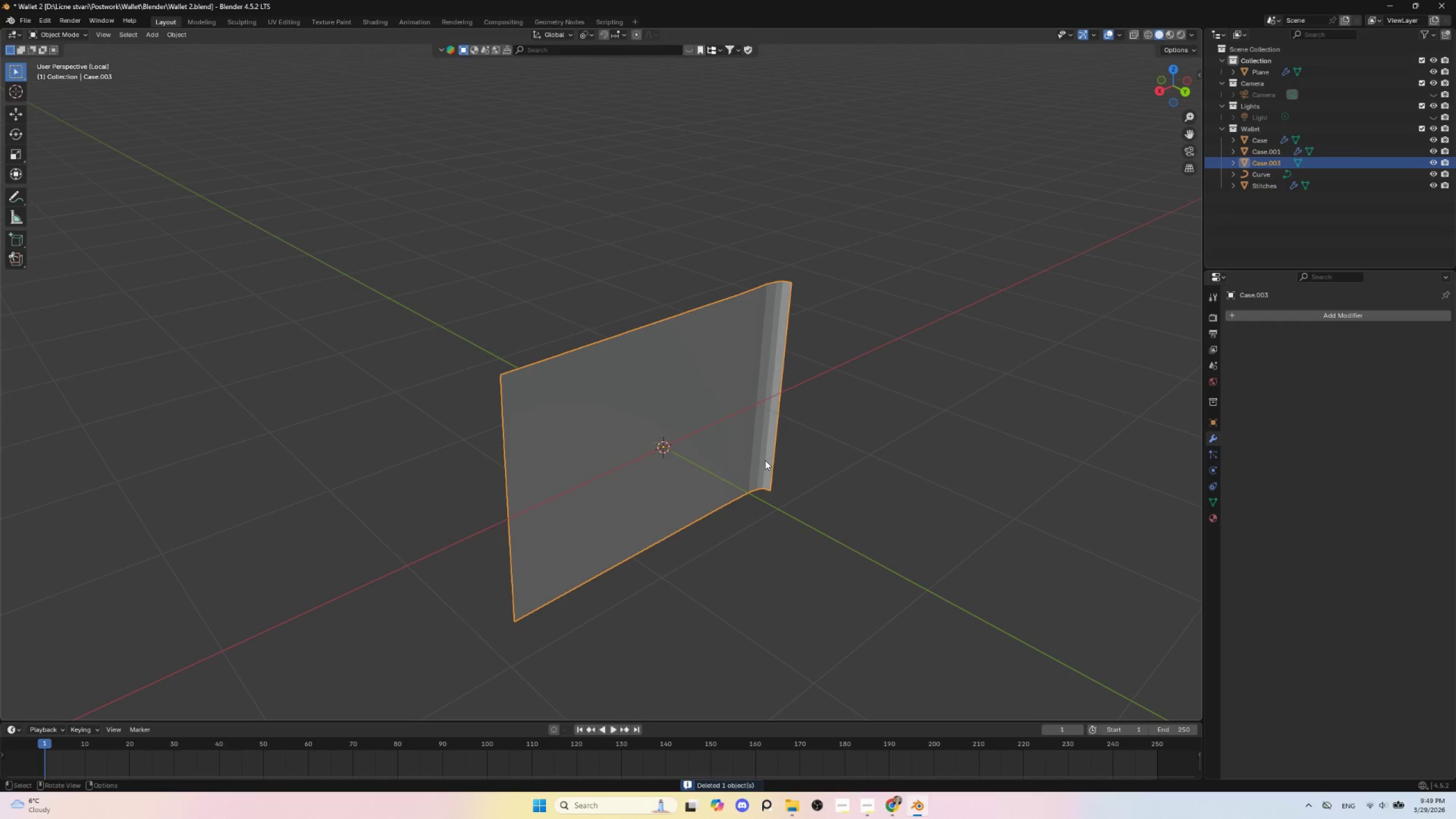 
key(NumpadDivide)
 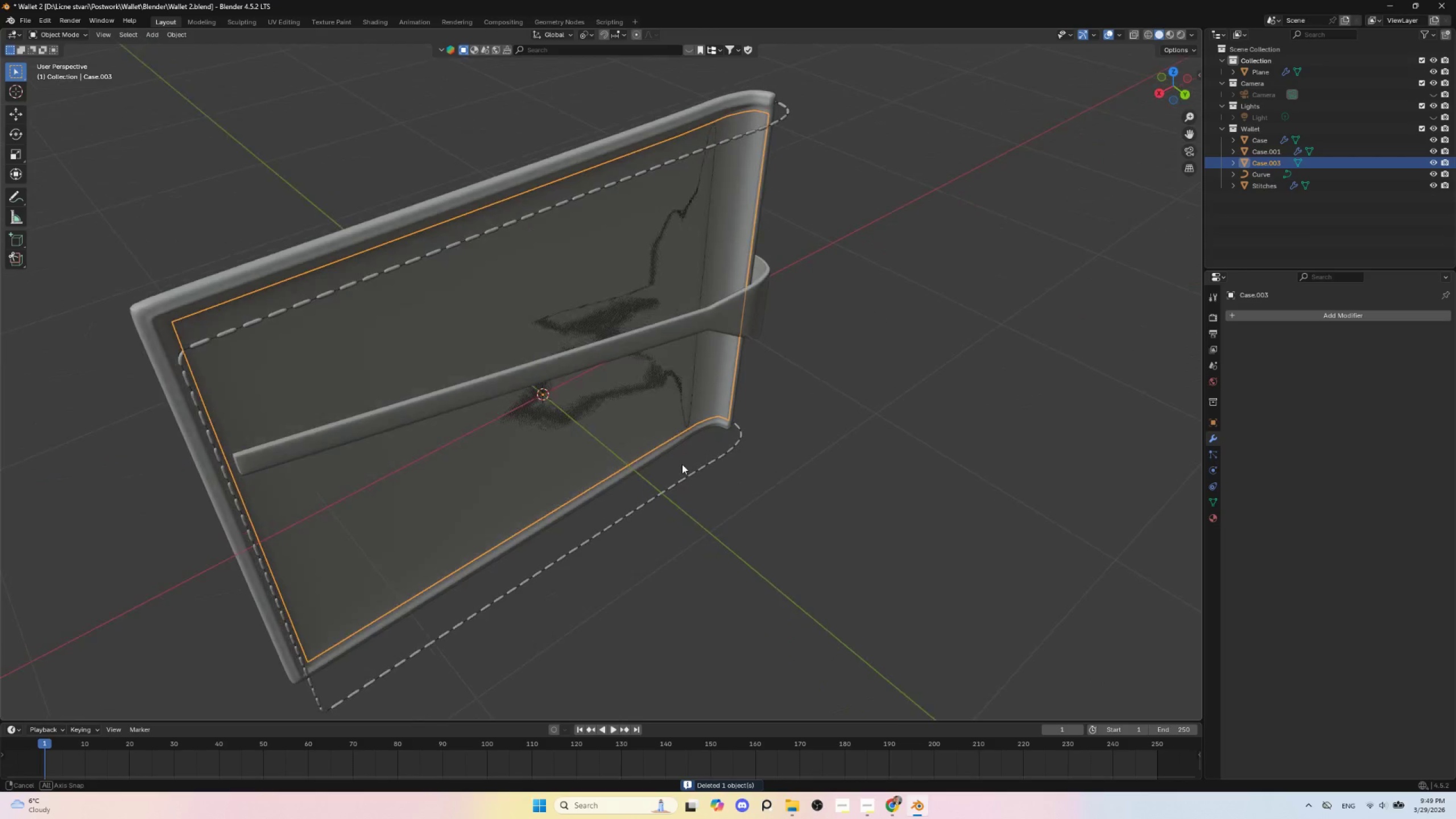 
key(Tab)
 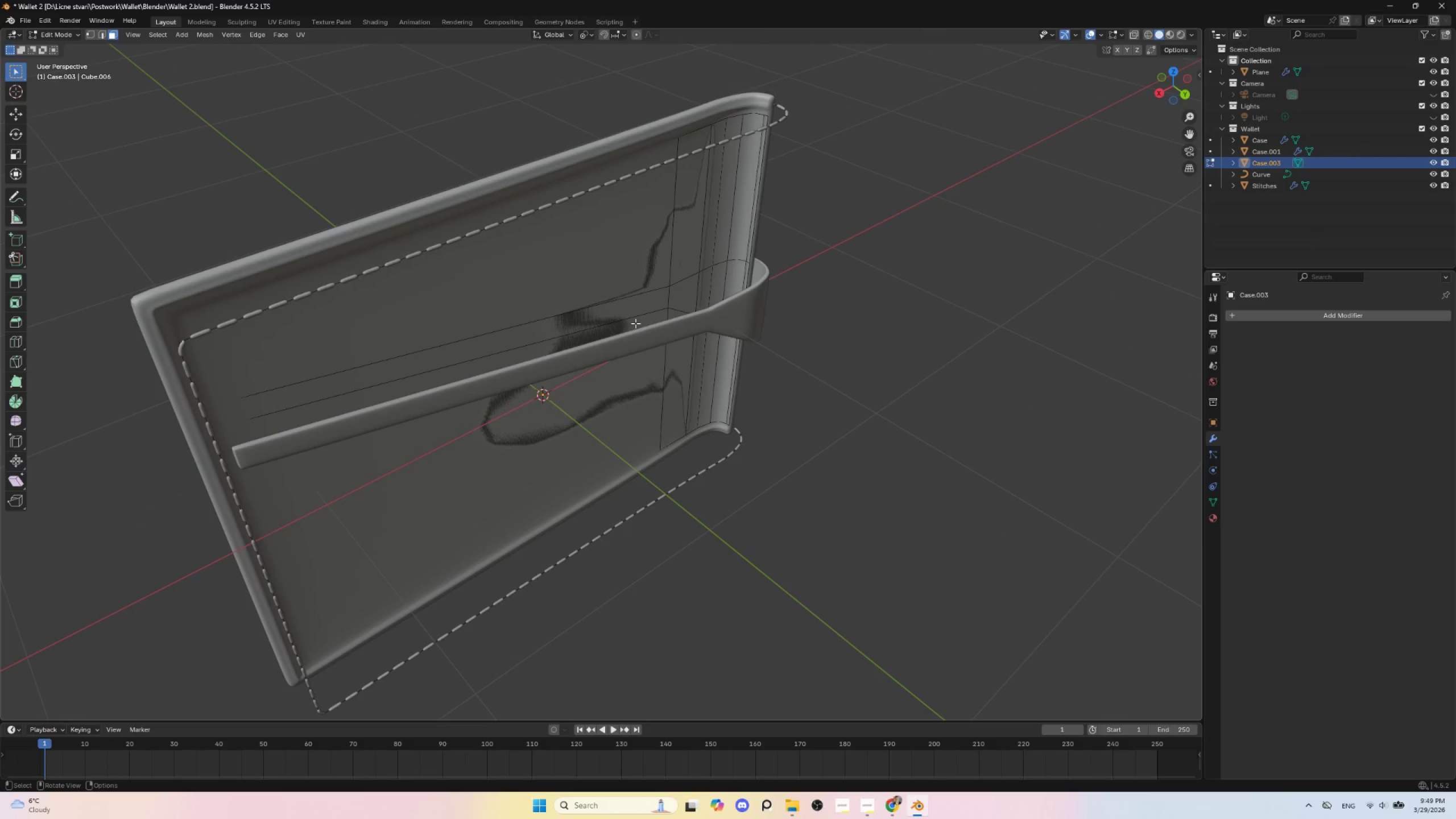 
key(A)
 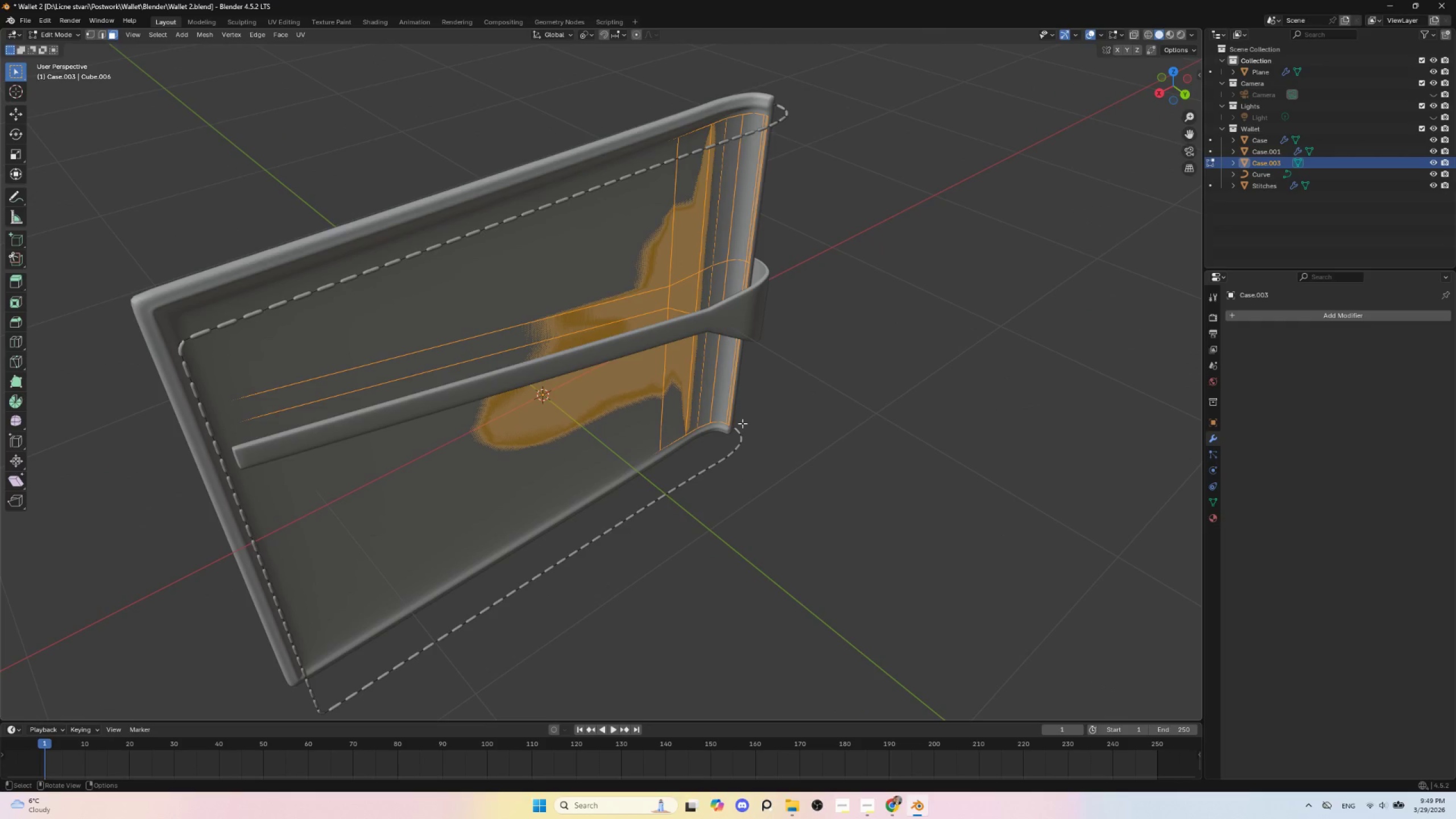 
key(Alt+S)
 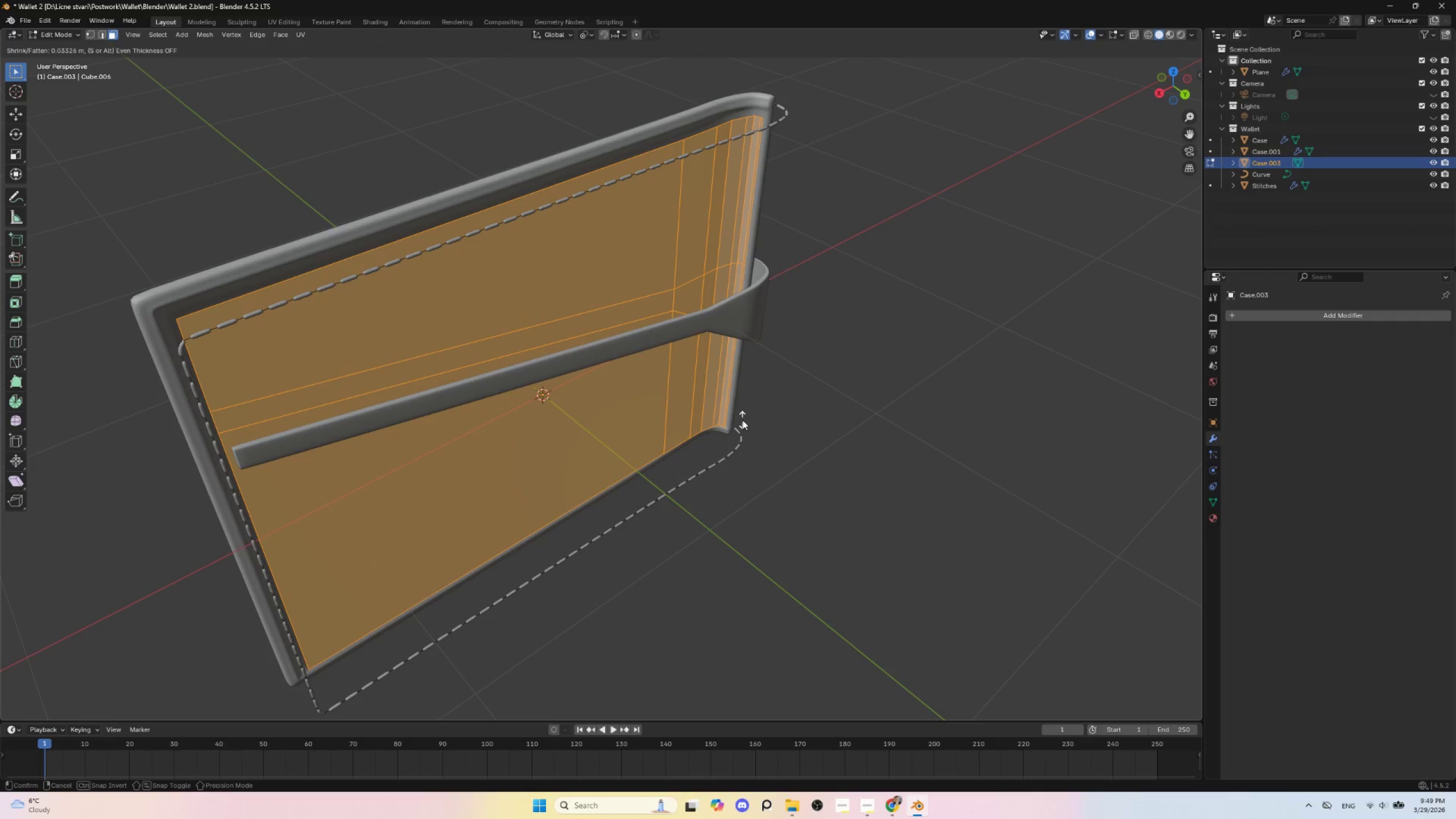 
left_click([742, 420])
 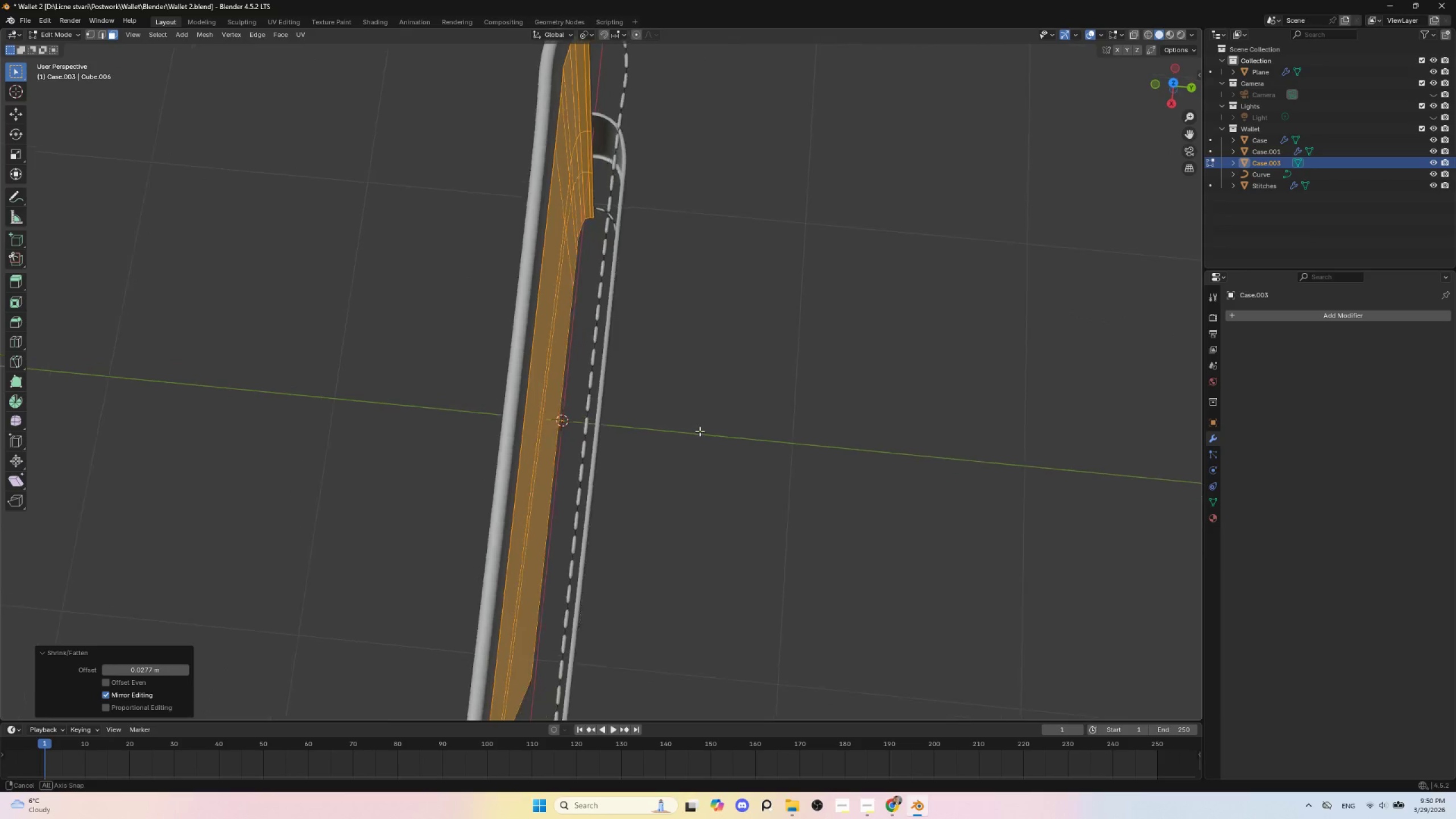 
hold_key(key=AltLeft, duration=0.5)
 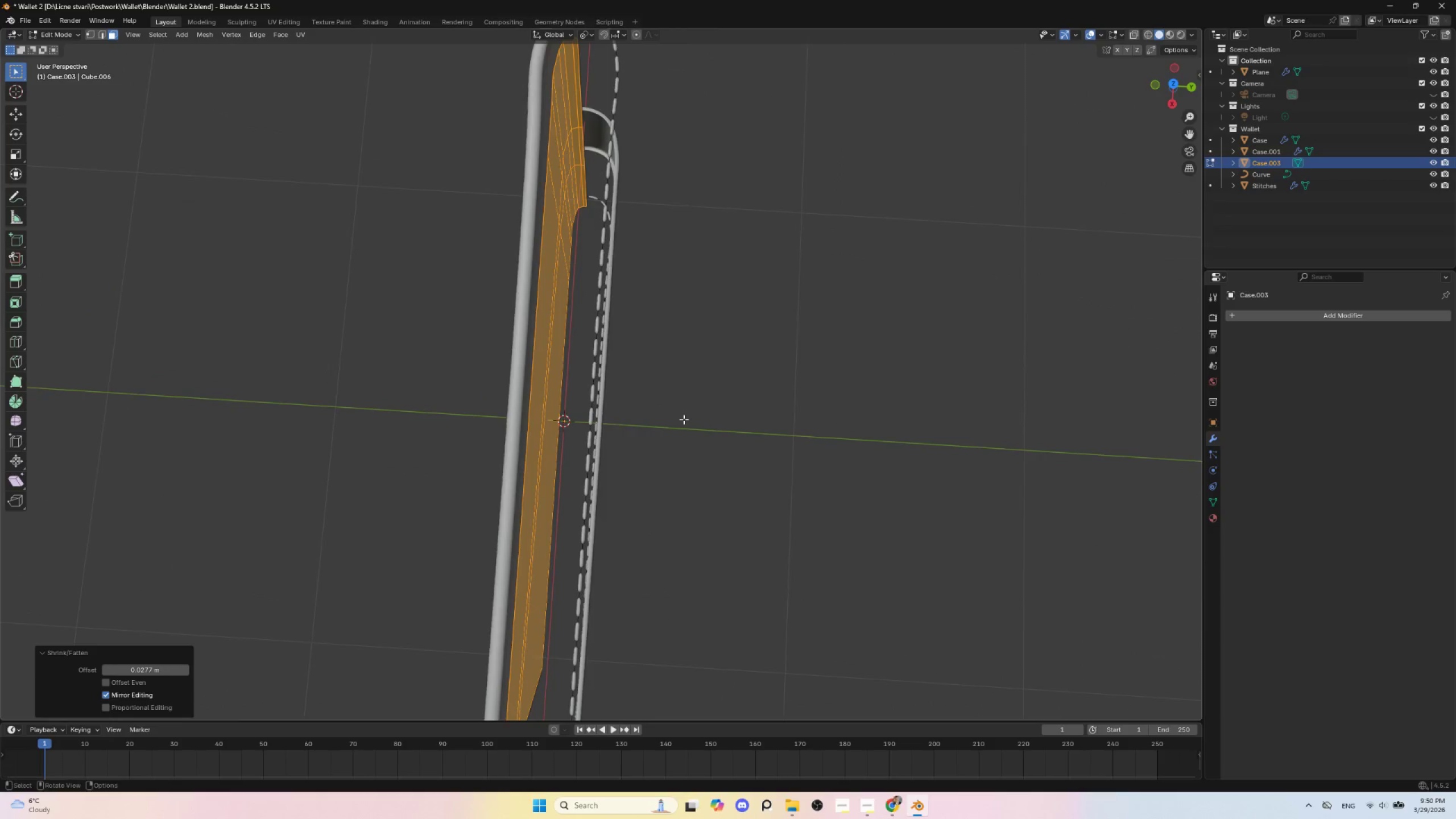 
hold_key(key=ShiftLeft, duration=0.5)
 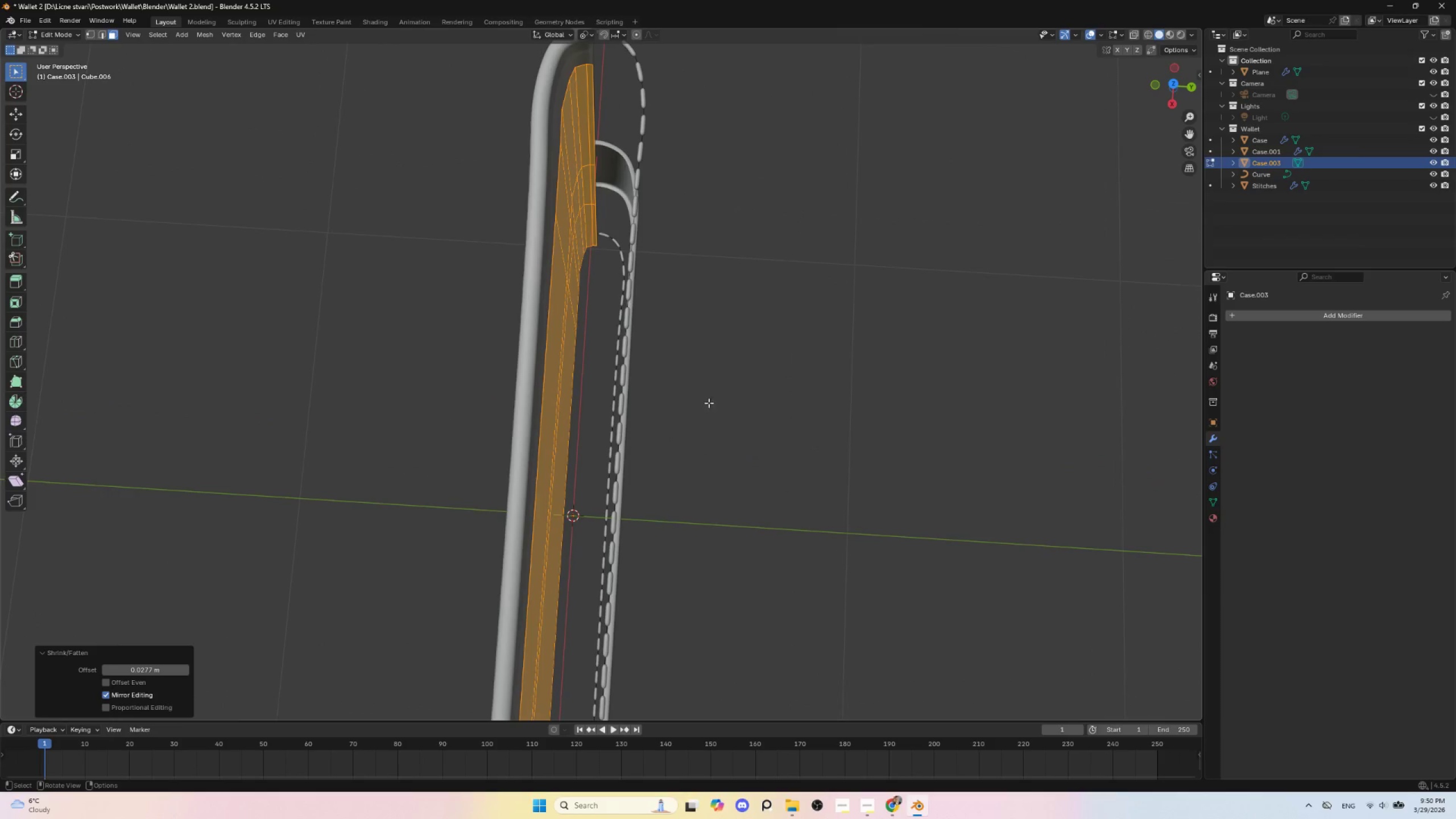 
scroll: coordinate [666, 352], scroll_direction: up, amount: 1.0
 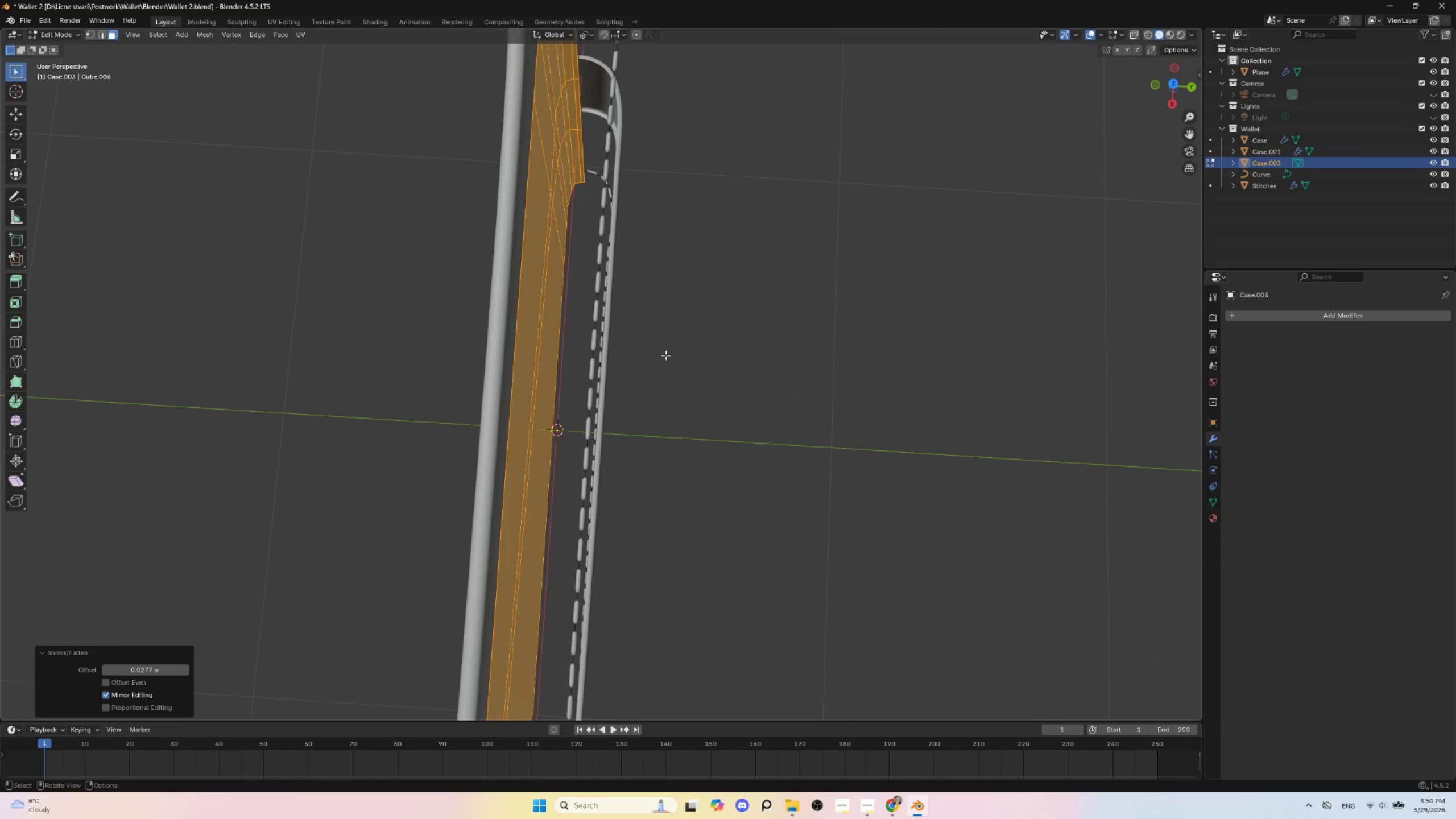 
key(Tab)
 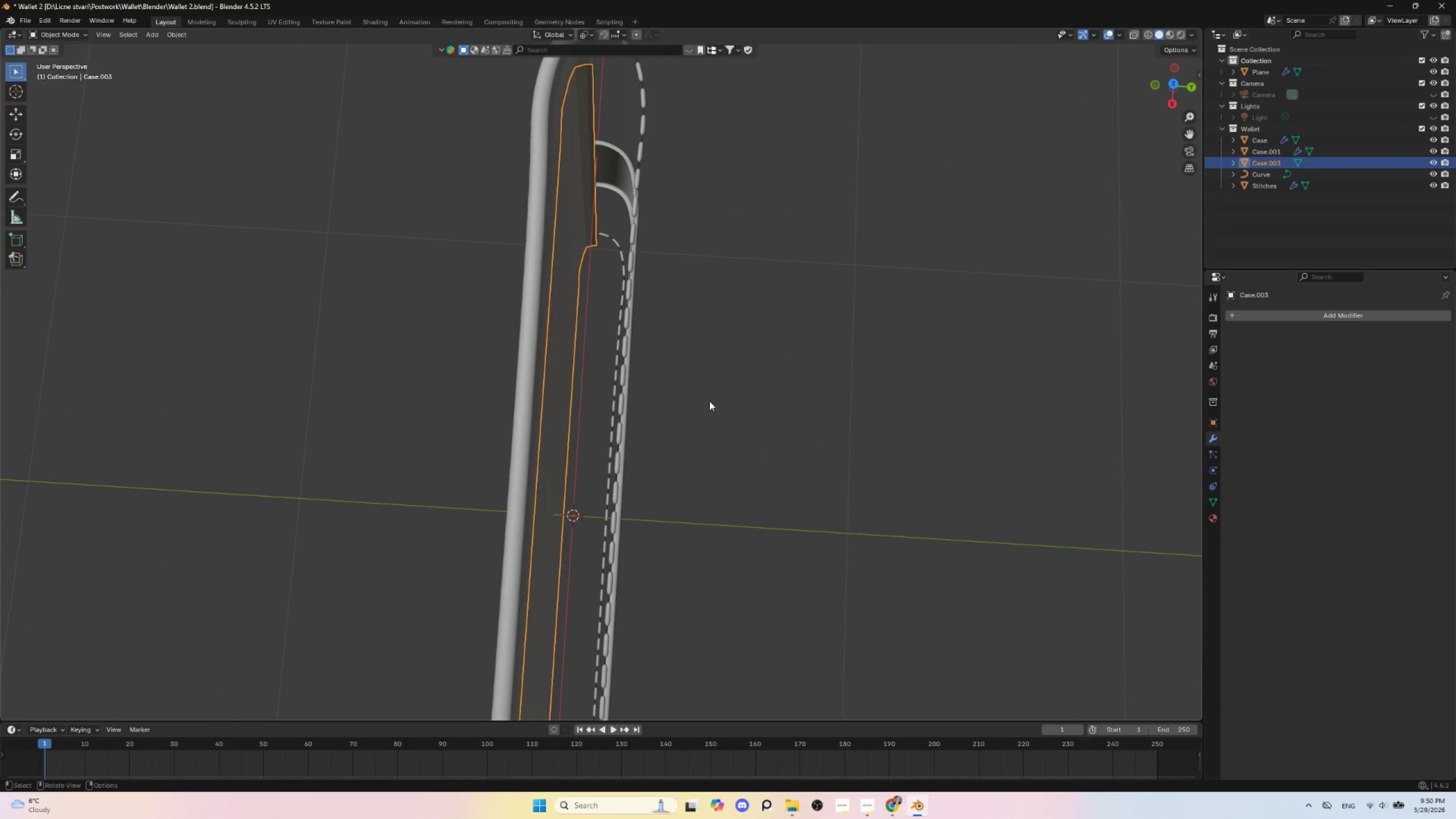 
key(Tab)
 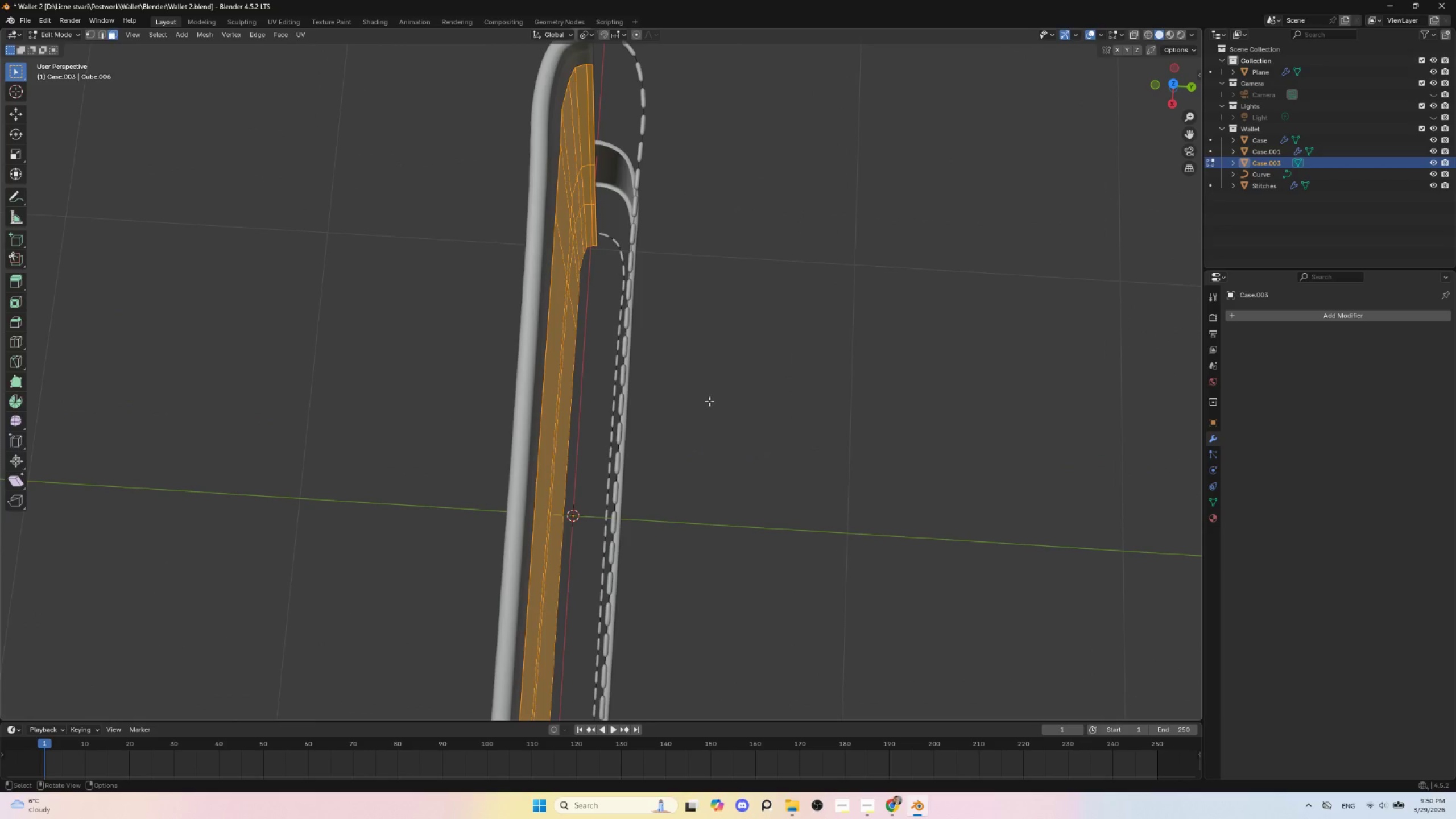 
key(Tab)
 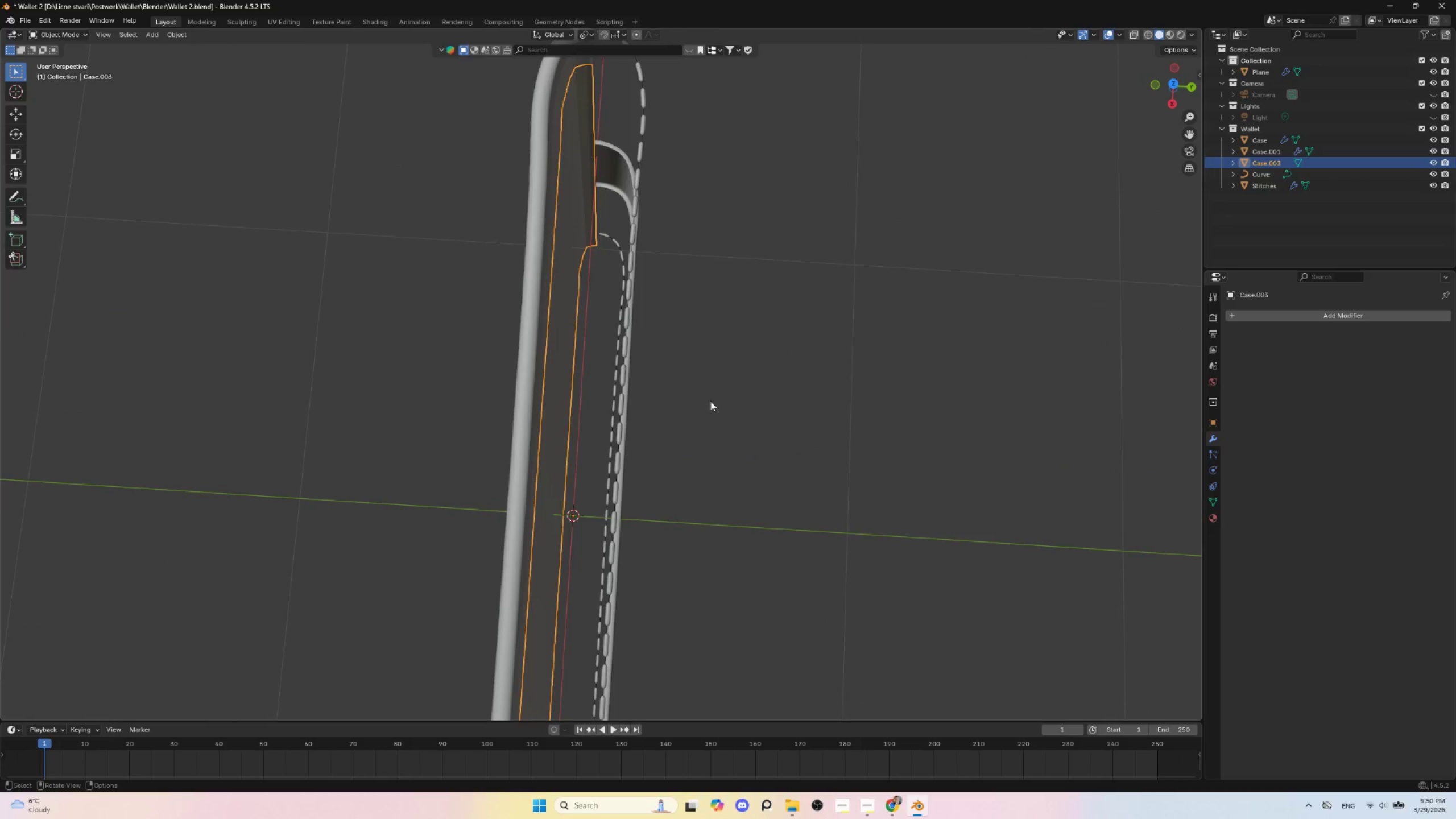 
key(Tab)
 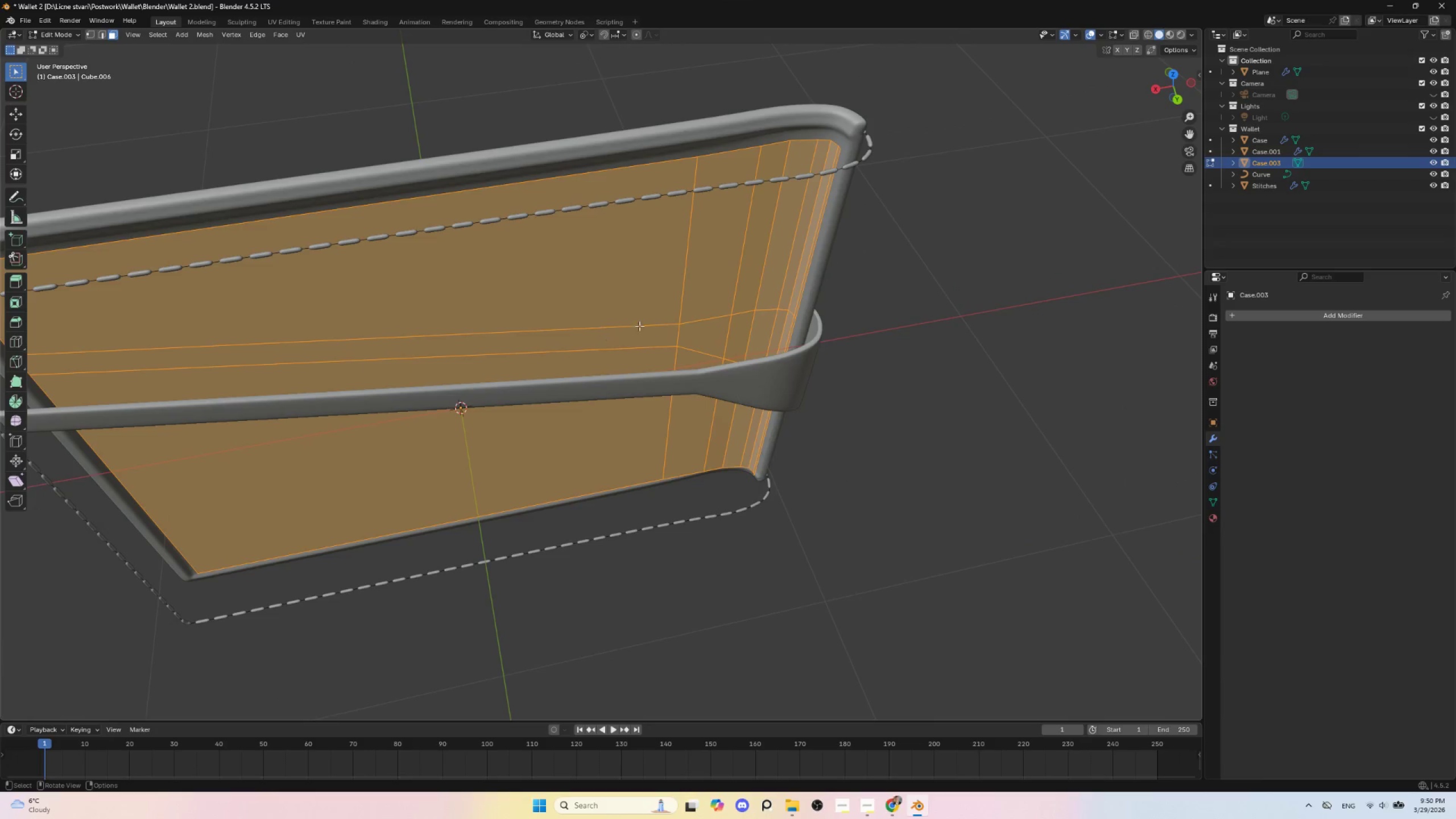 
hold_key(key=AltLeft, duration=0.86)
left_click([652, 329])
 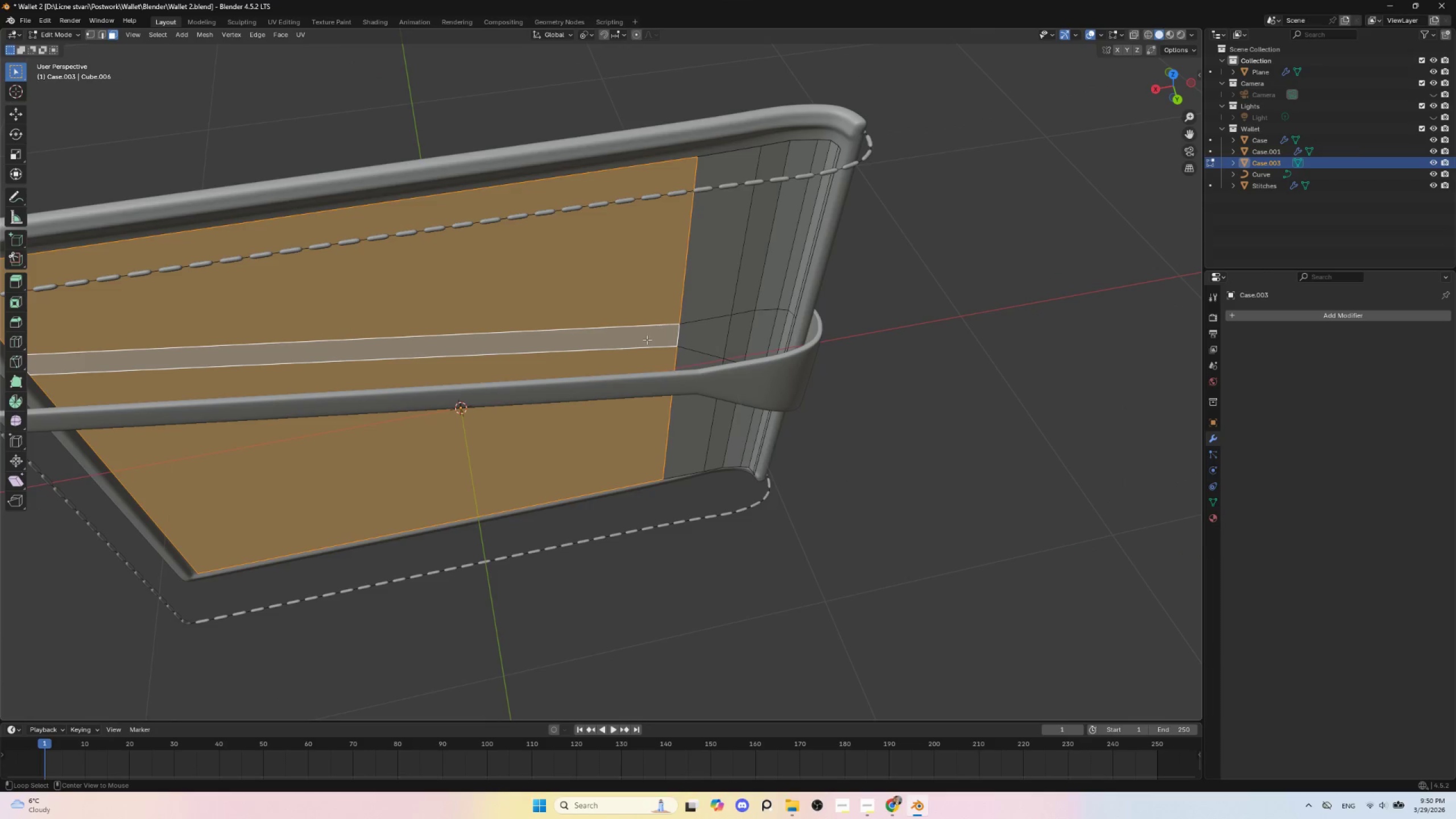 
hold_key(key=AltLeft, duration=1.84)
left_click([105, 35])
 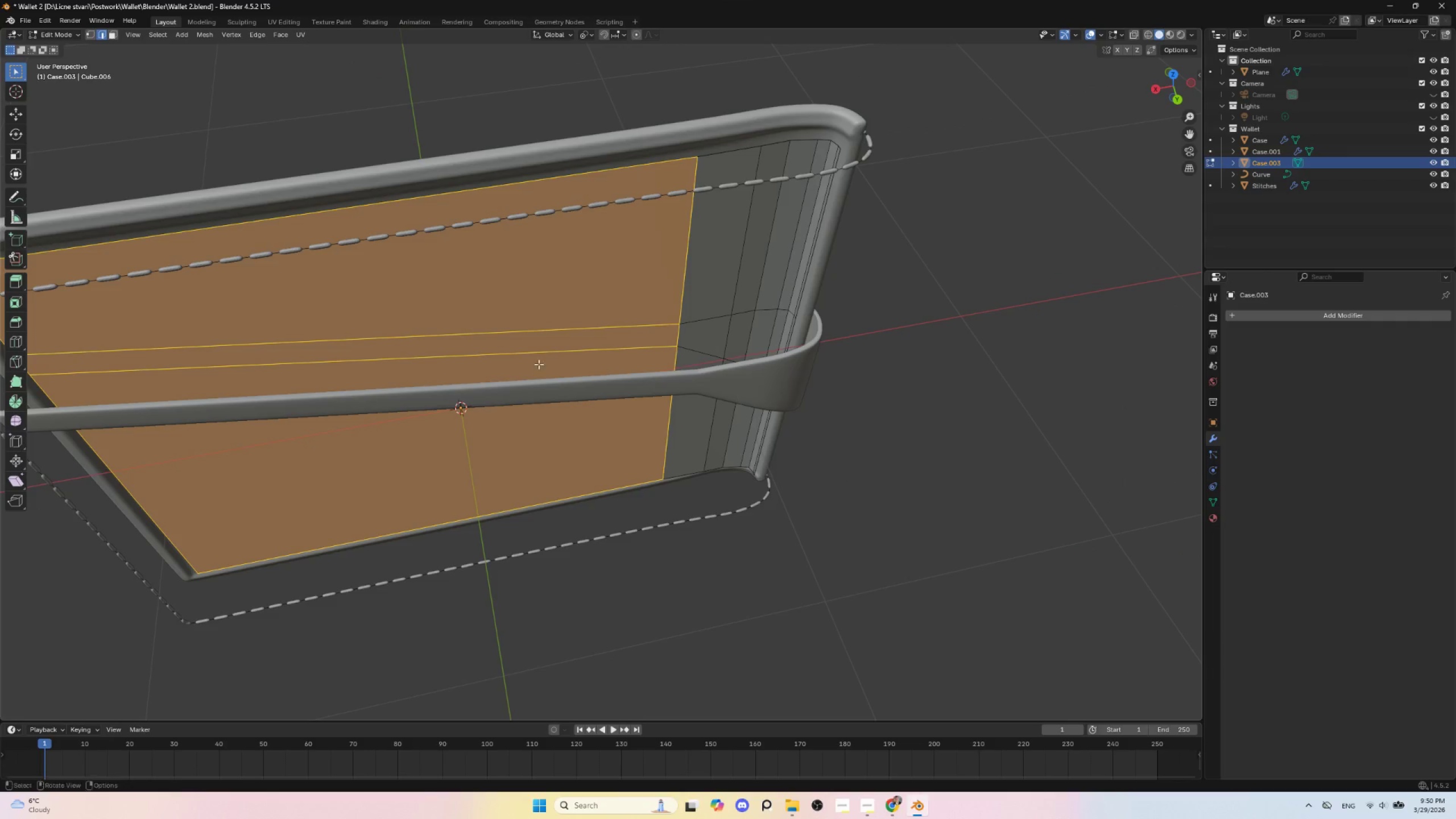 
hold_key(key=AltLeft, duration=1.7)
hold_key(key=ShiftLeft, duration=0.48)
left_click([607, 351])
 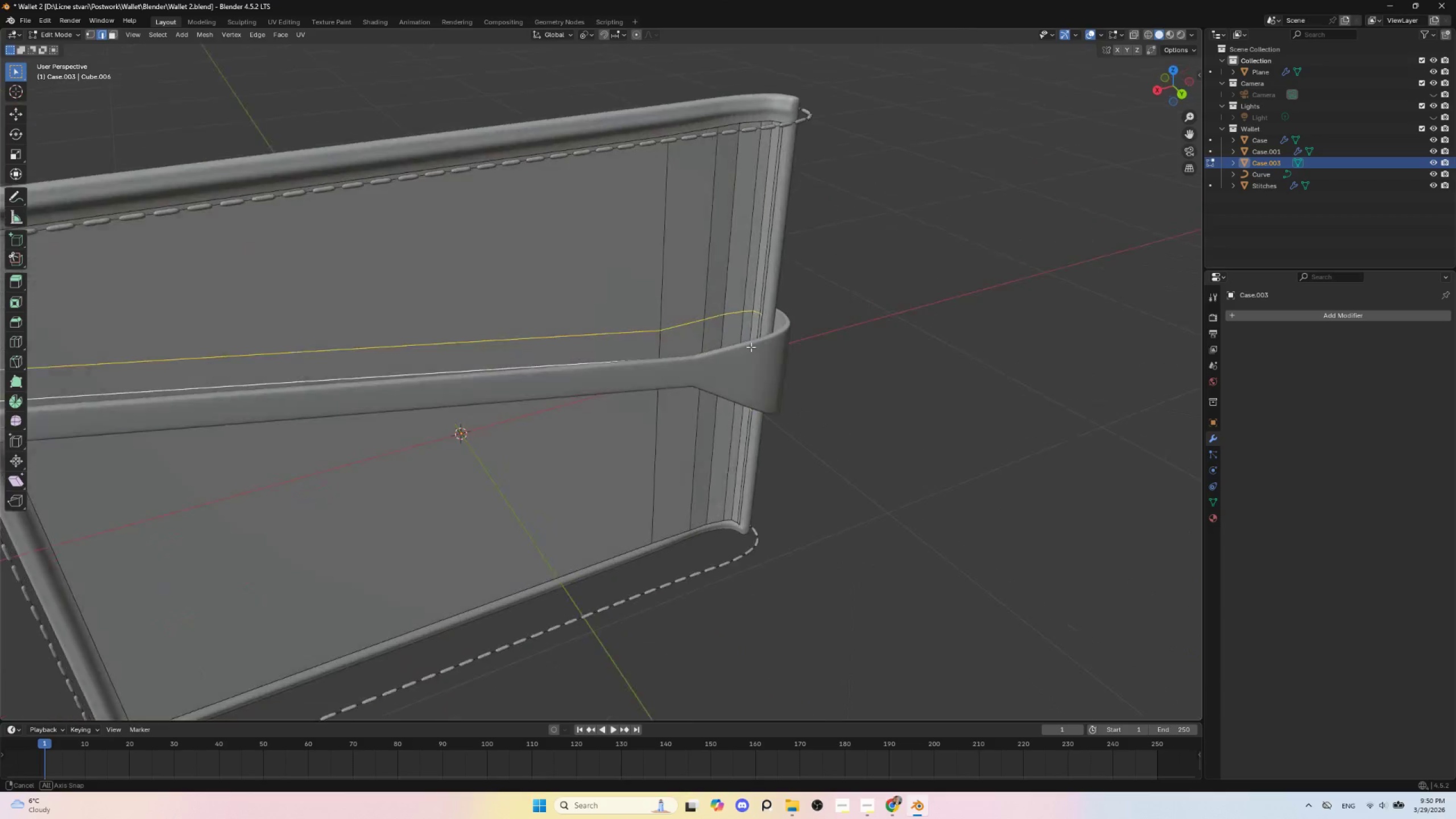 
key(Delete)
 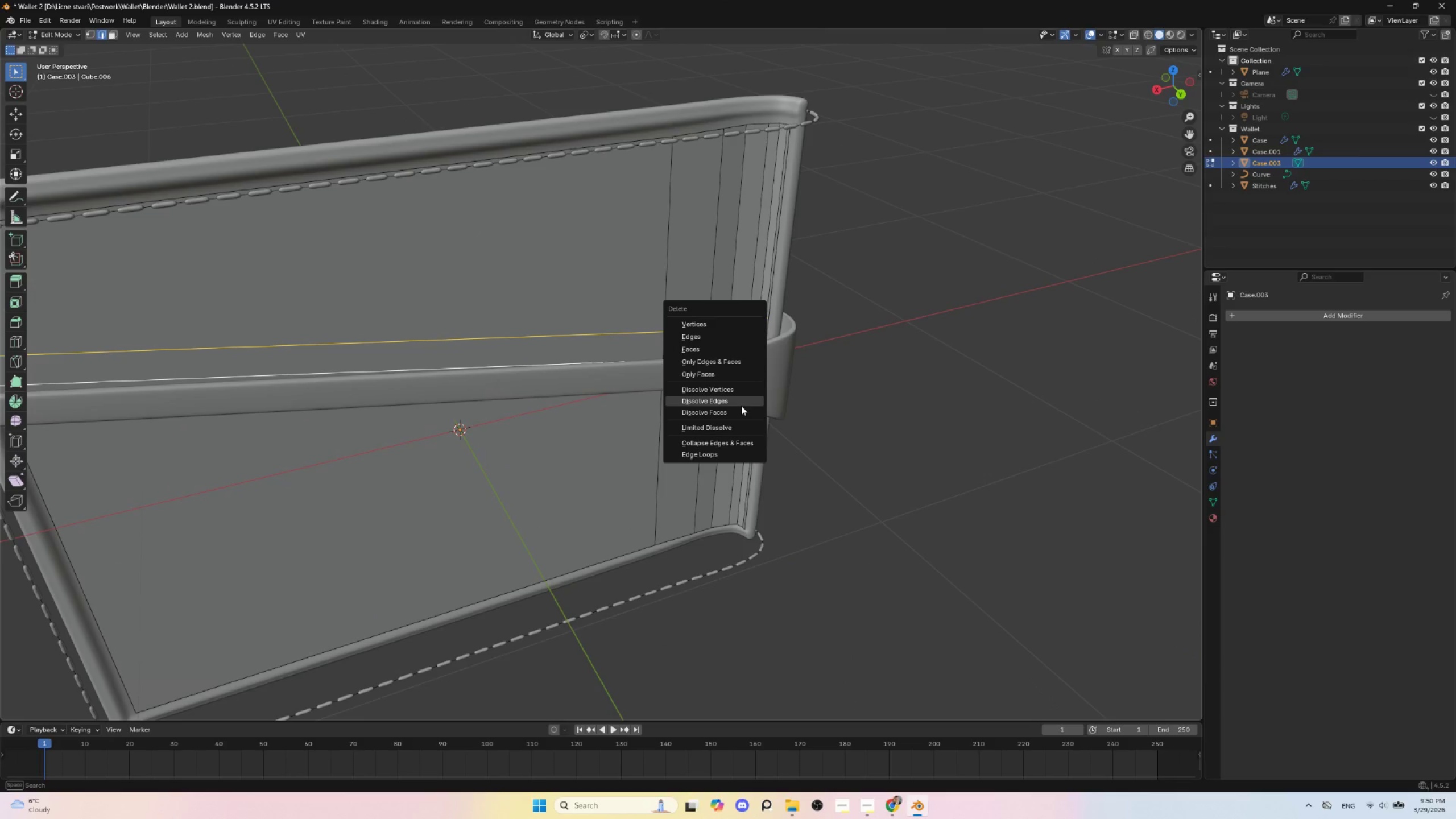 
left_click([741, 404])
 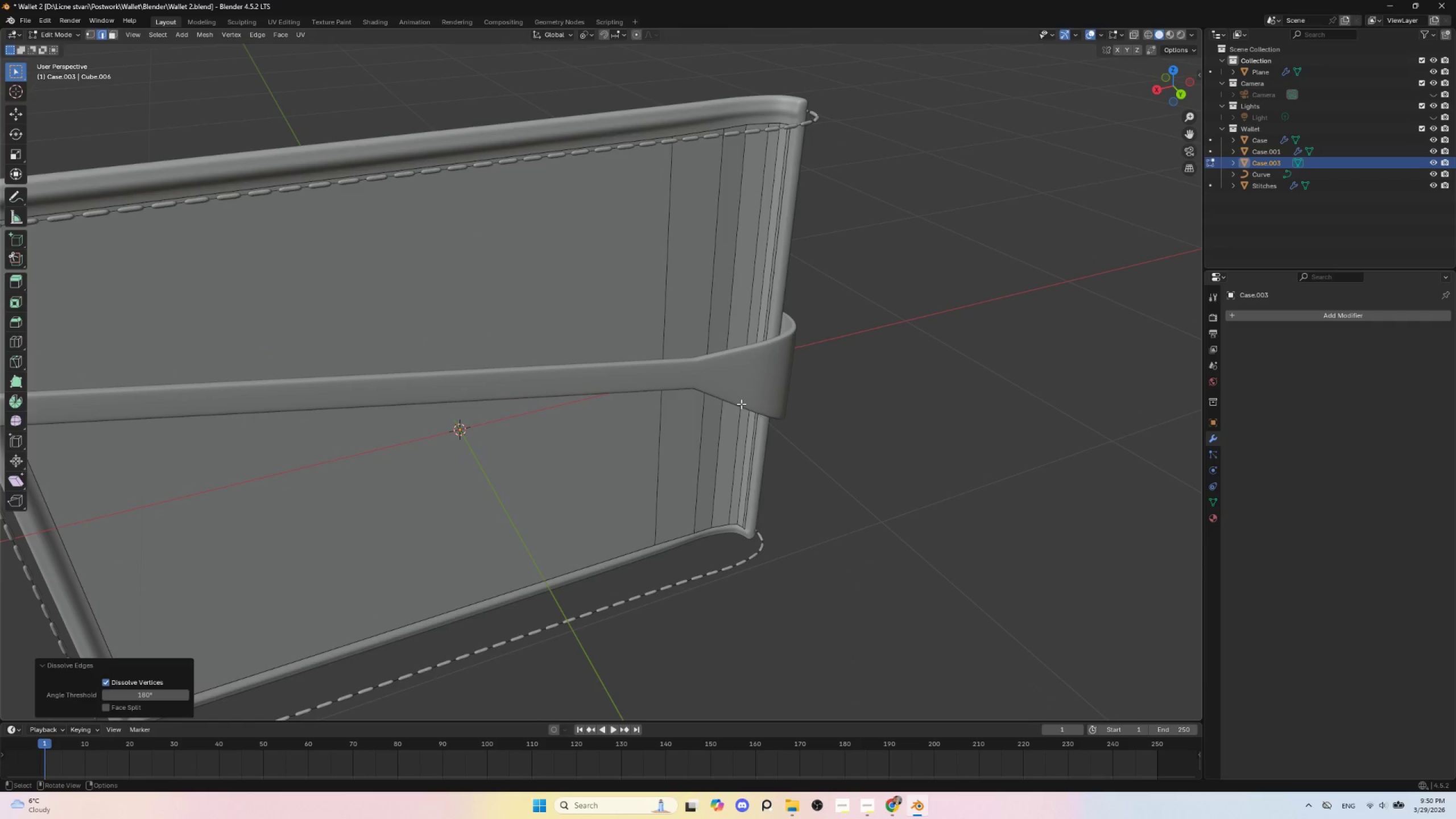 
key(Tab)
 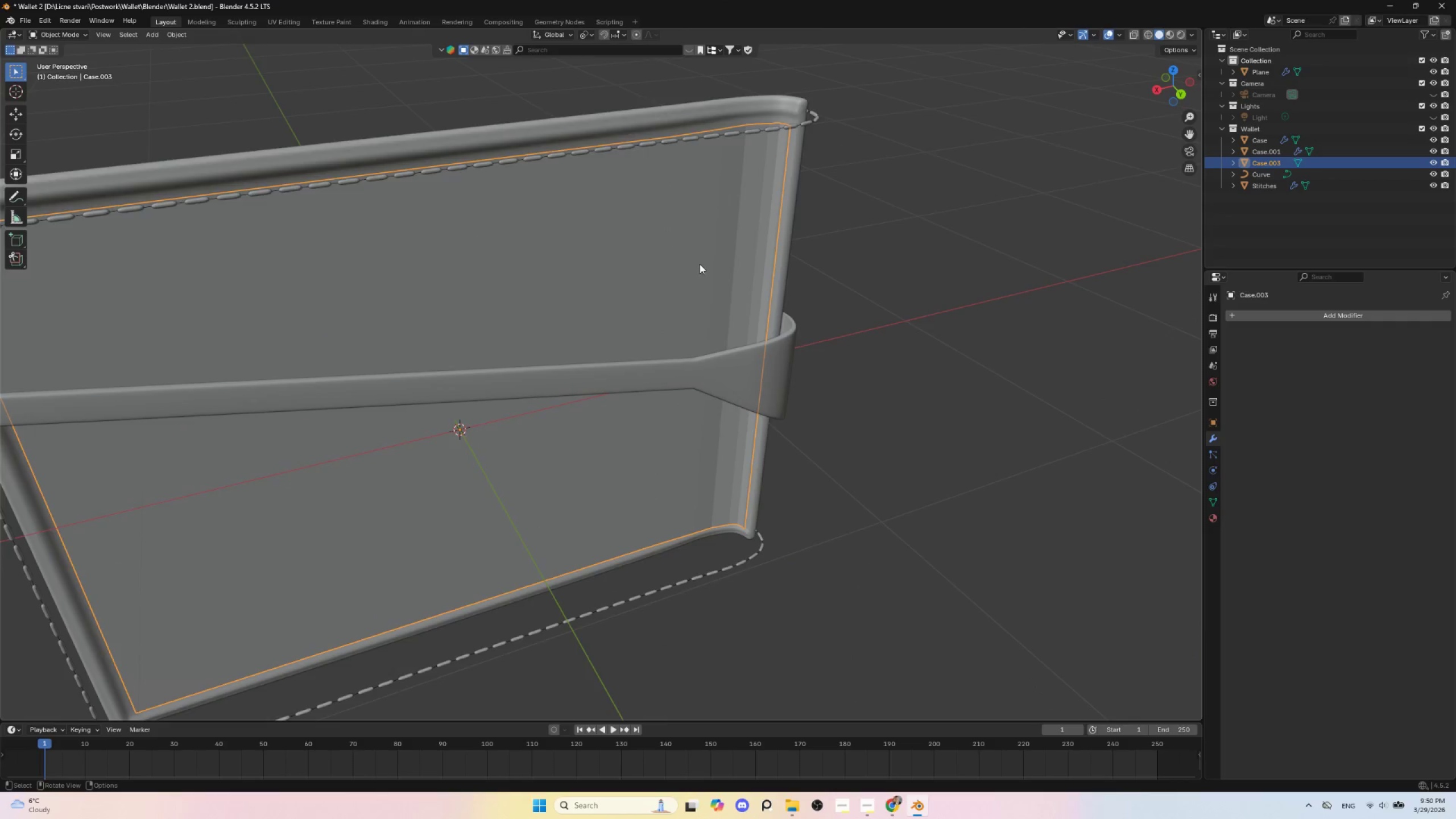 
scroll: coordinate [700, 277], scroll_direction: down, amount: 3.0
 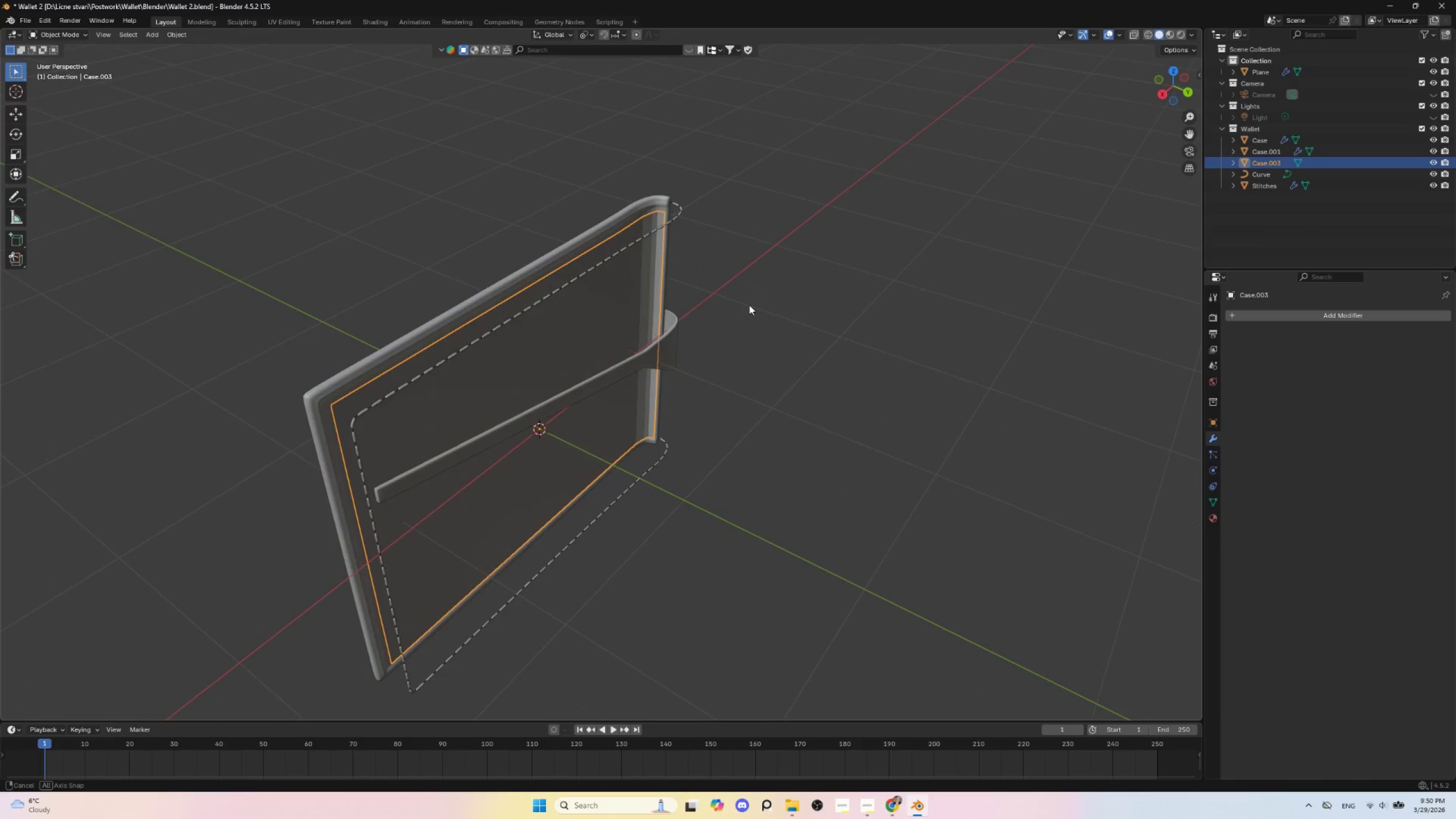 
scroll: coordinate [694, 351], scroll_direction: up, amount: 3.0
 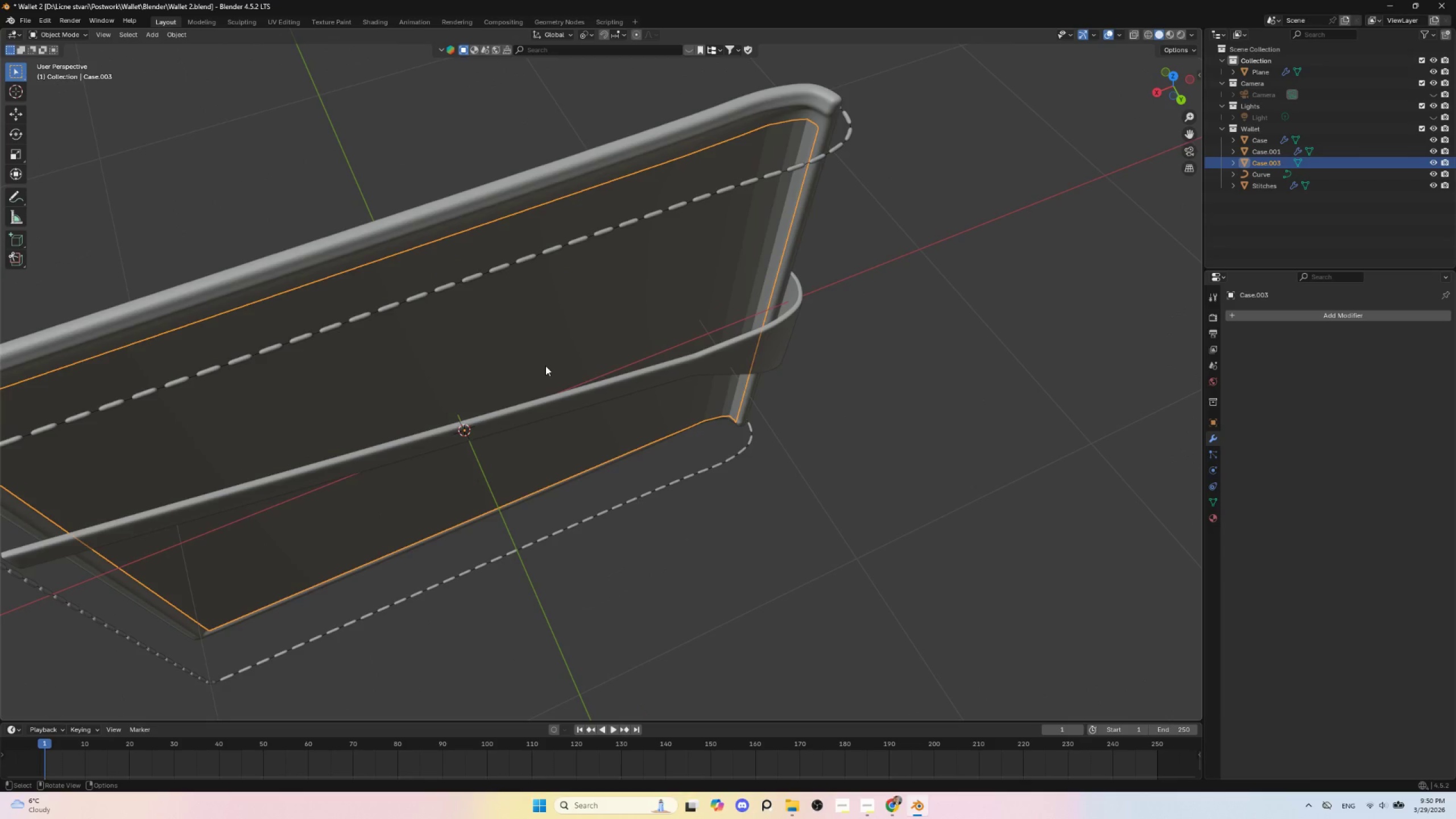 
scroll: coordinate [580, 377], scroll_direction: down, amount: 3.0
 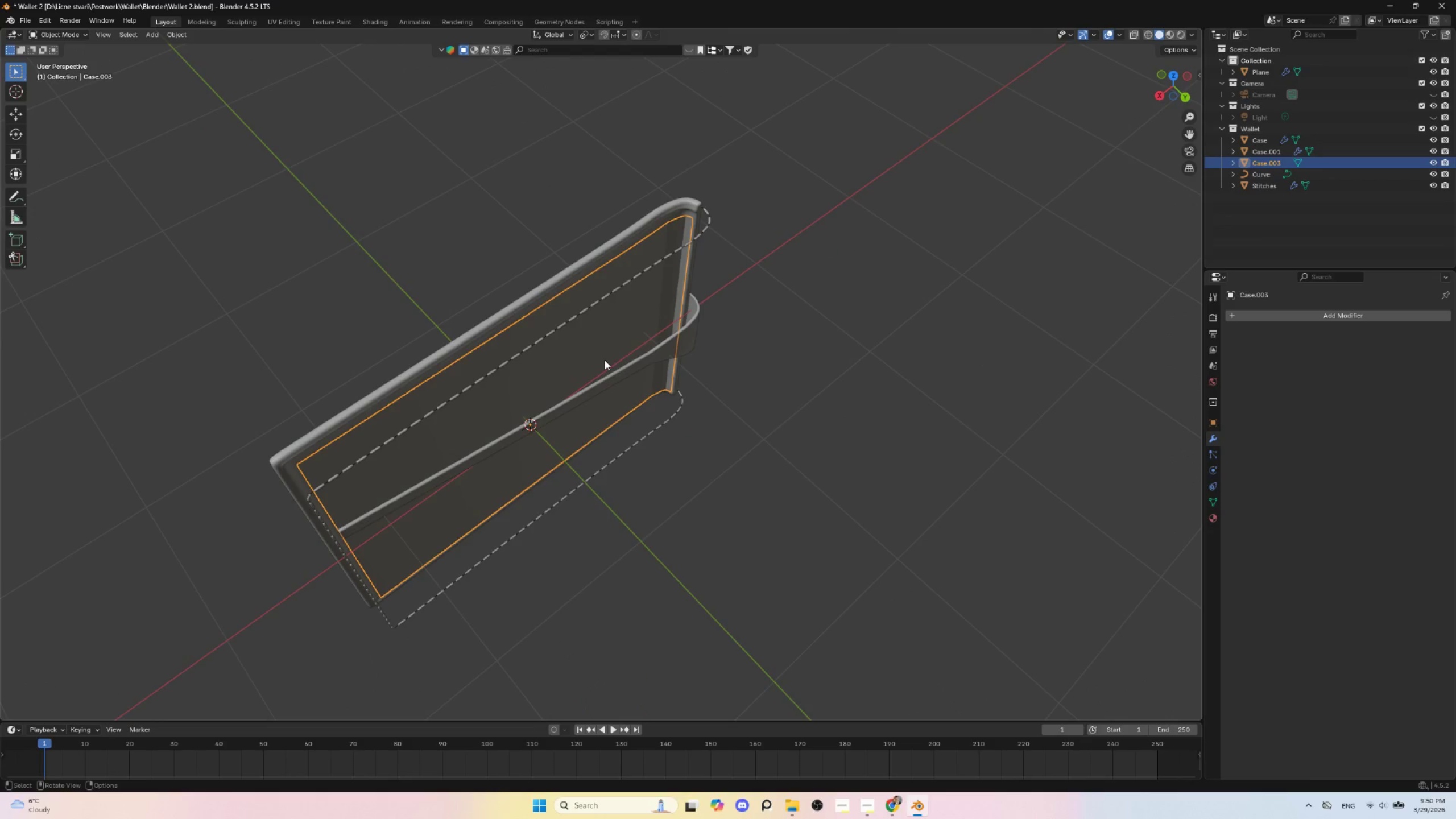 
hold_key(key=ShiftLeft, duration=0.45)
 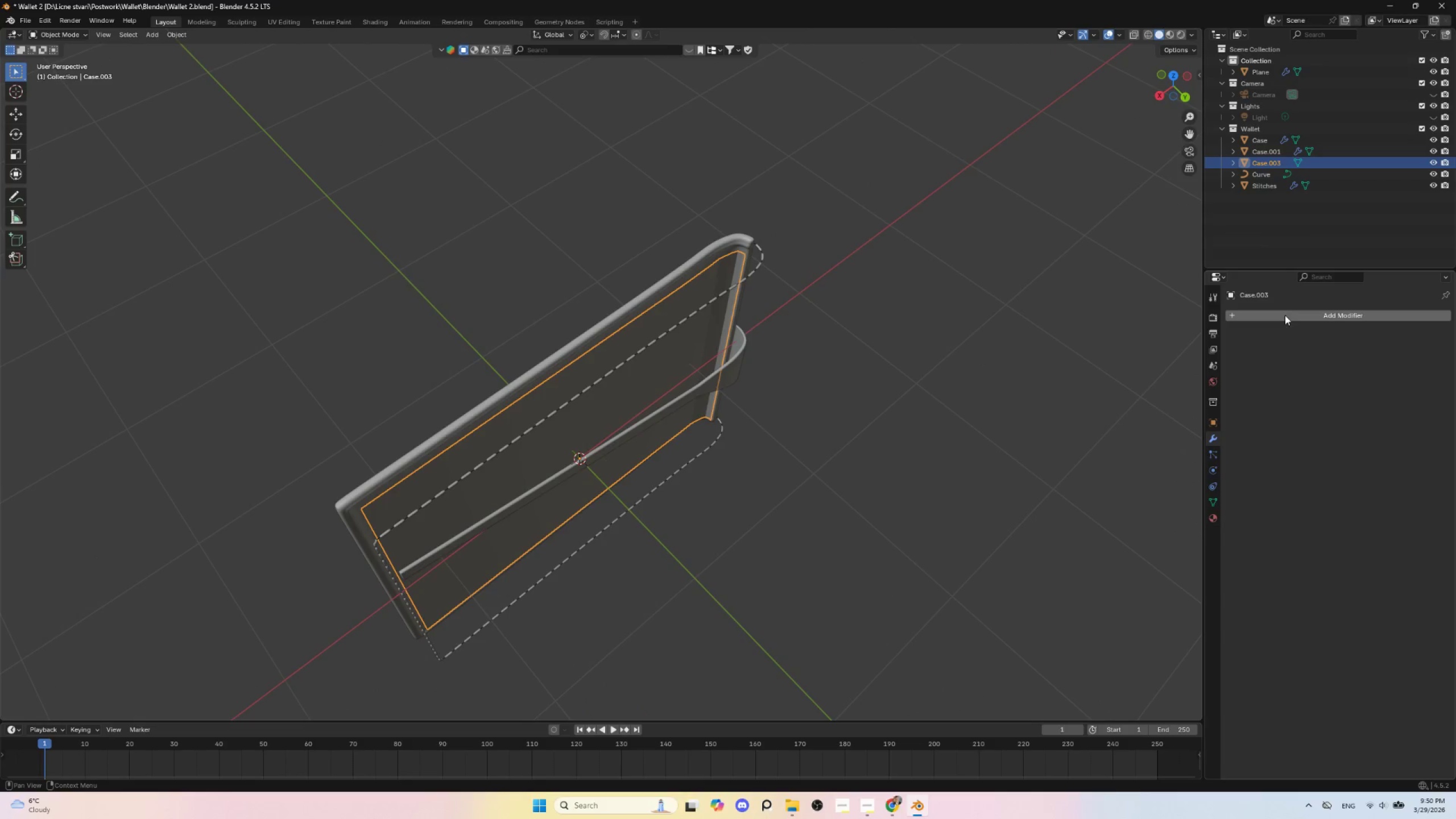 
left_click([1292, 317])
 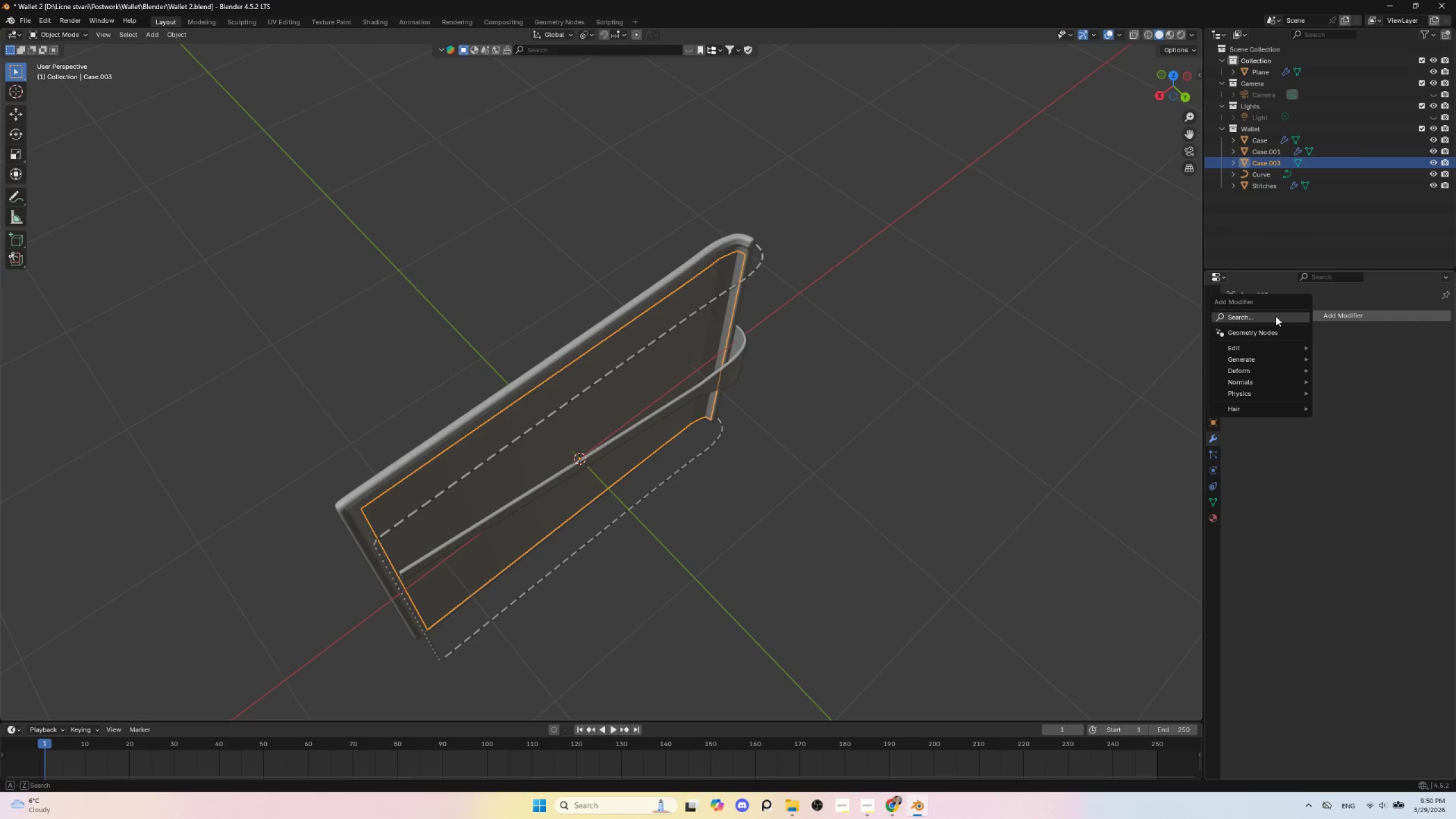 
left_click([1276, 316])
 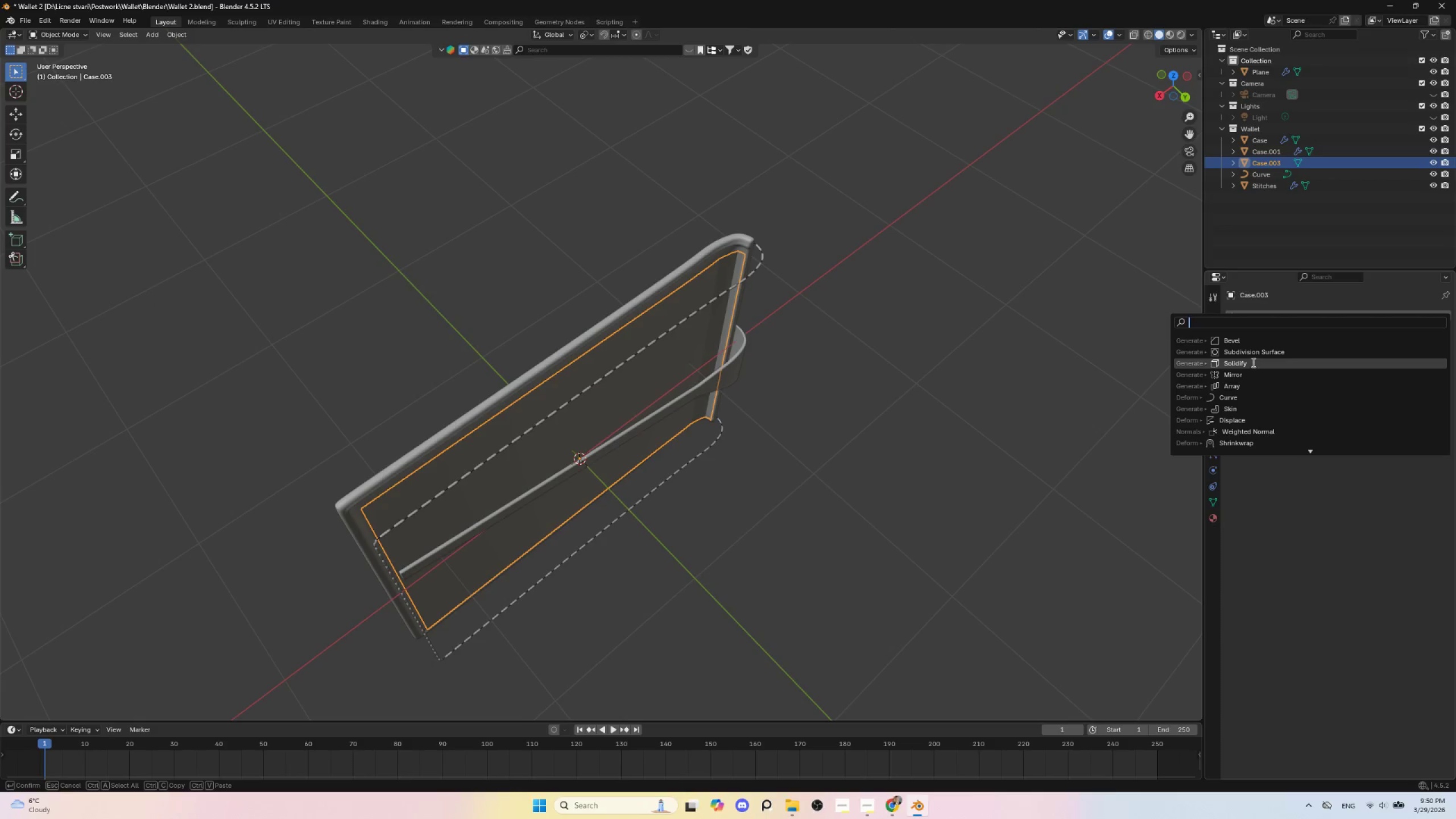 
left_click([1252, 362])
 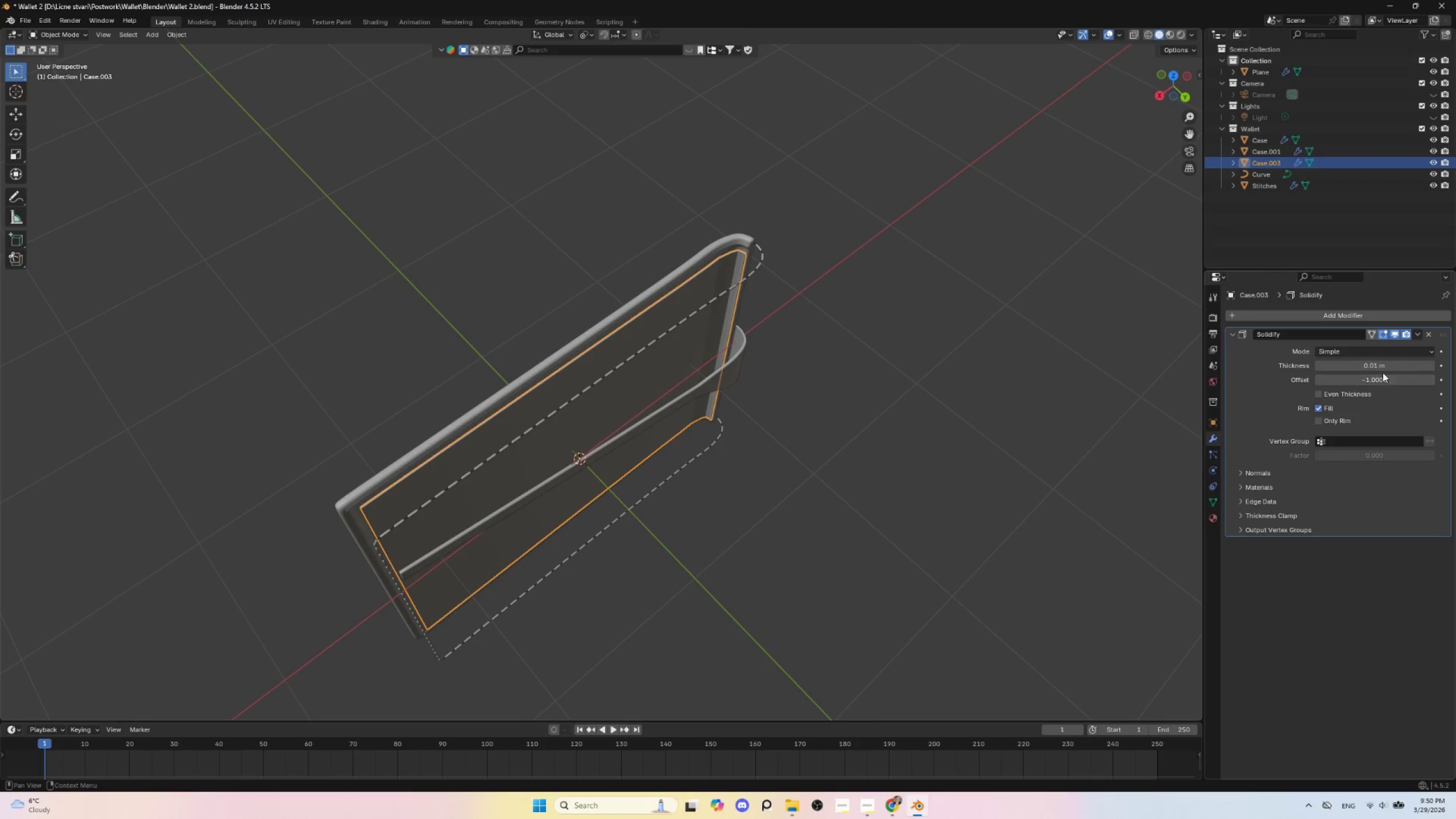 
left_click_drag(start_coordinate=[1381, 368], to_coordinate=[217, 368])
 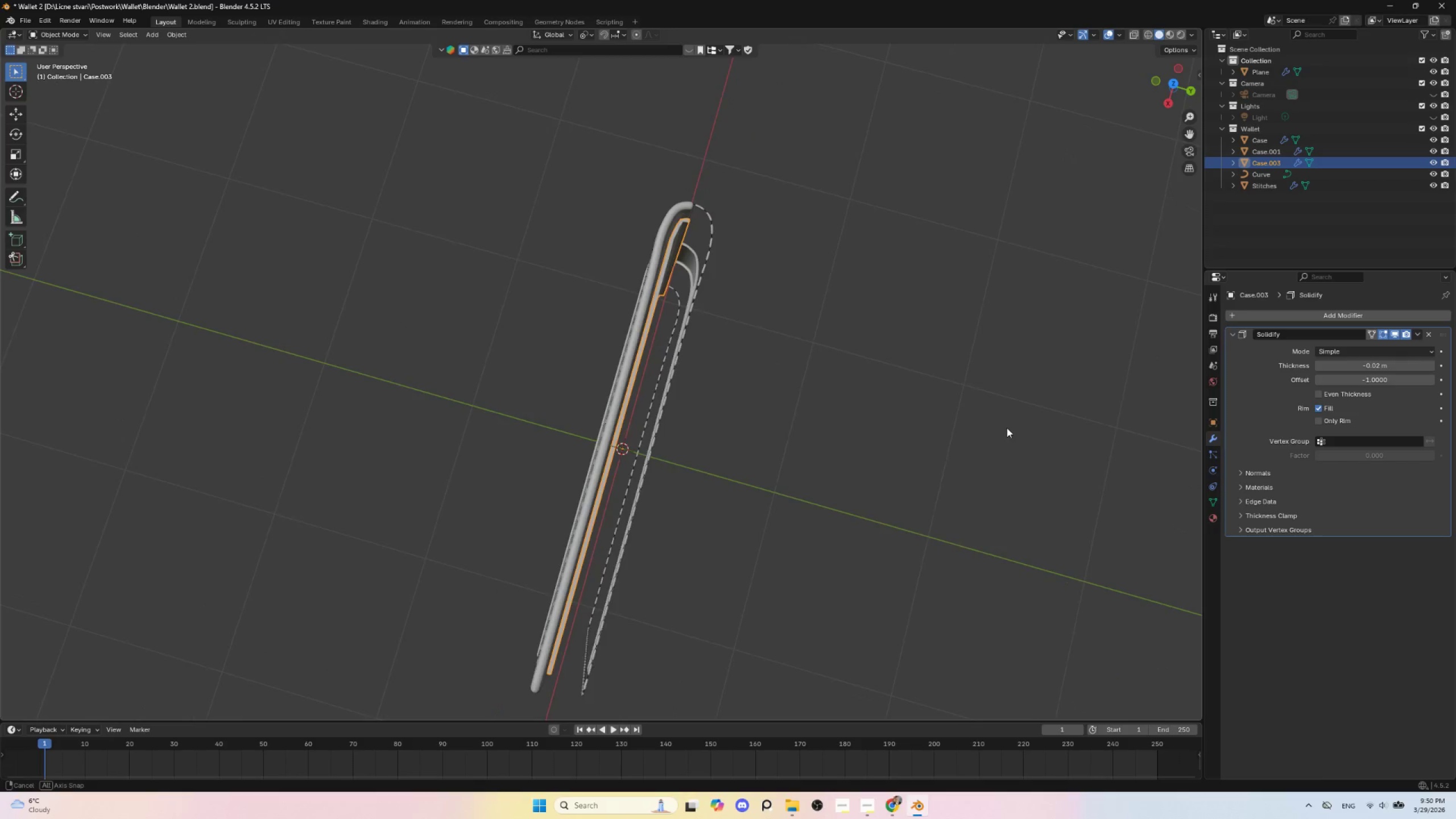 
hold_key(key=ShiftLeft, duration=0.56)
 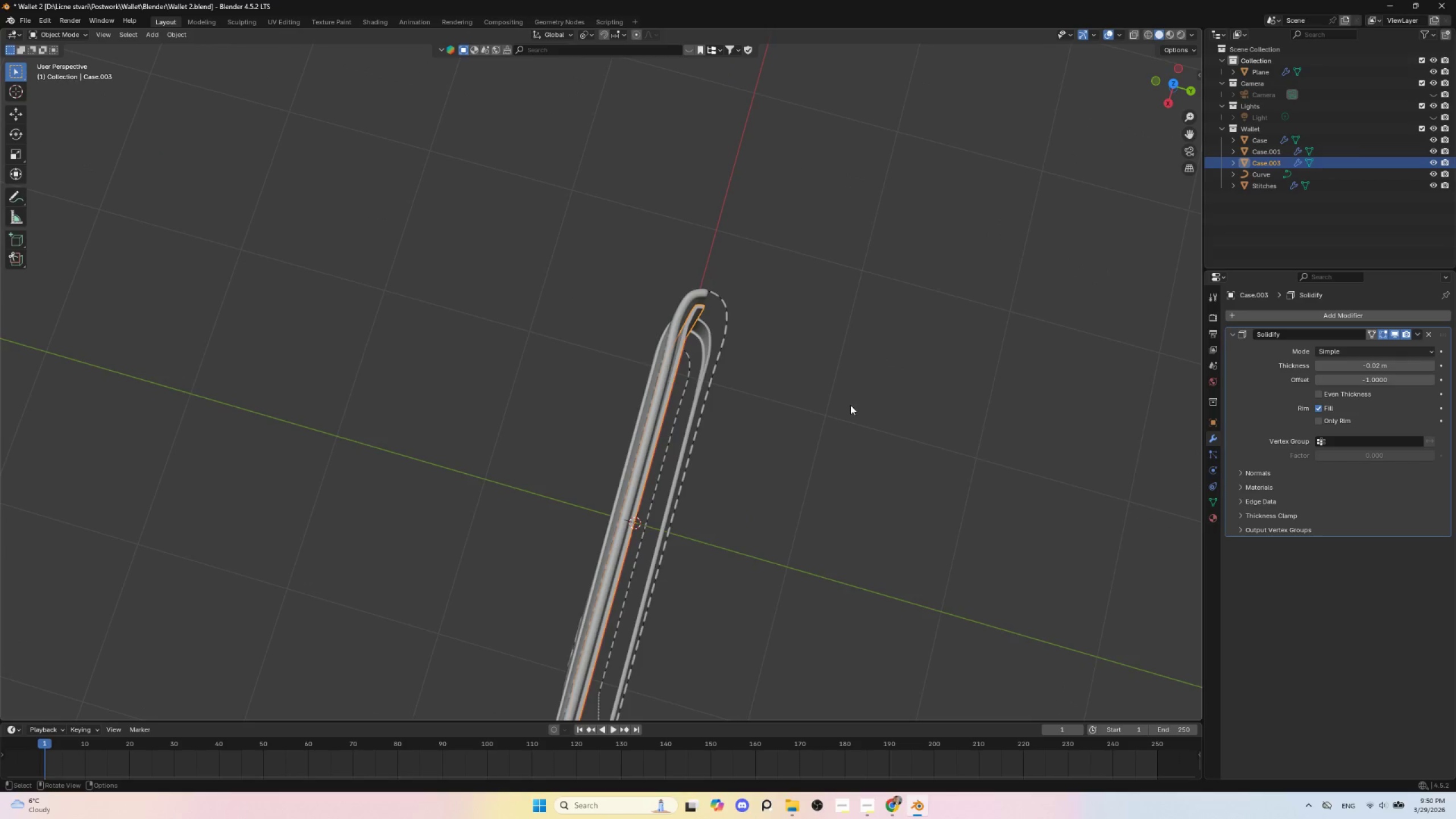 
scroll: coordinate [854, 422], scroll_direction: up, amount: 1.0
 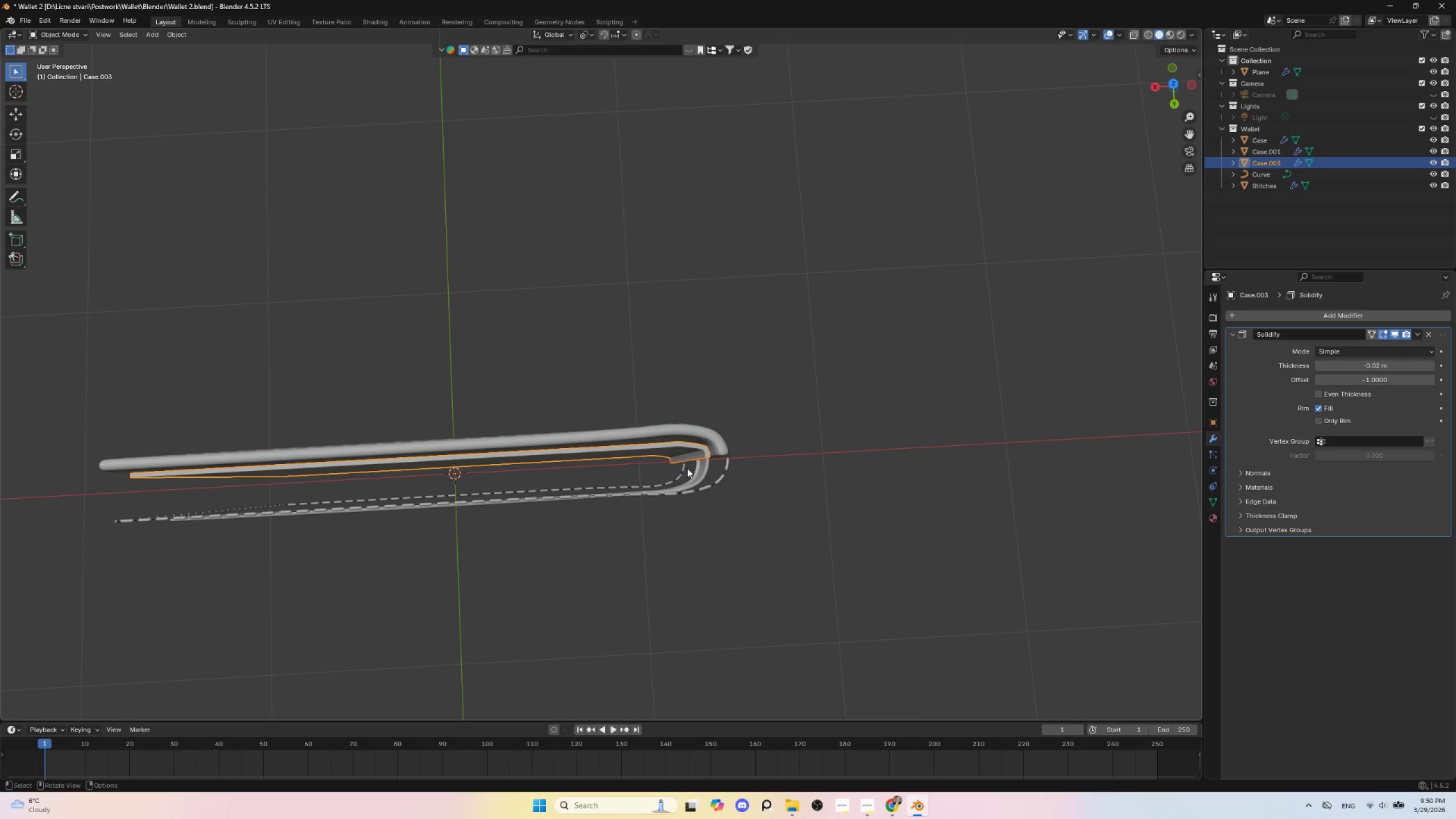 
key(Control+2)
 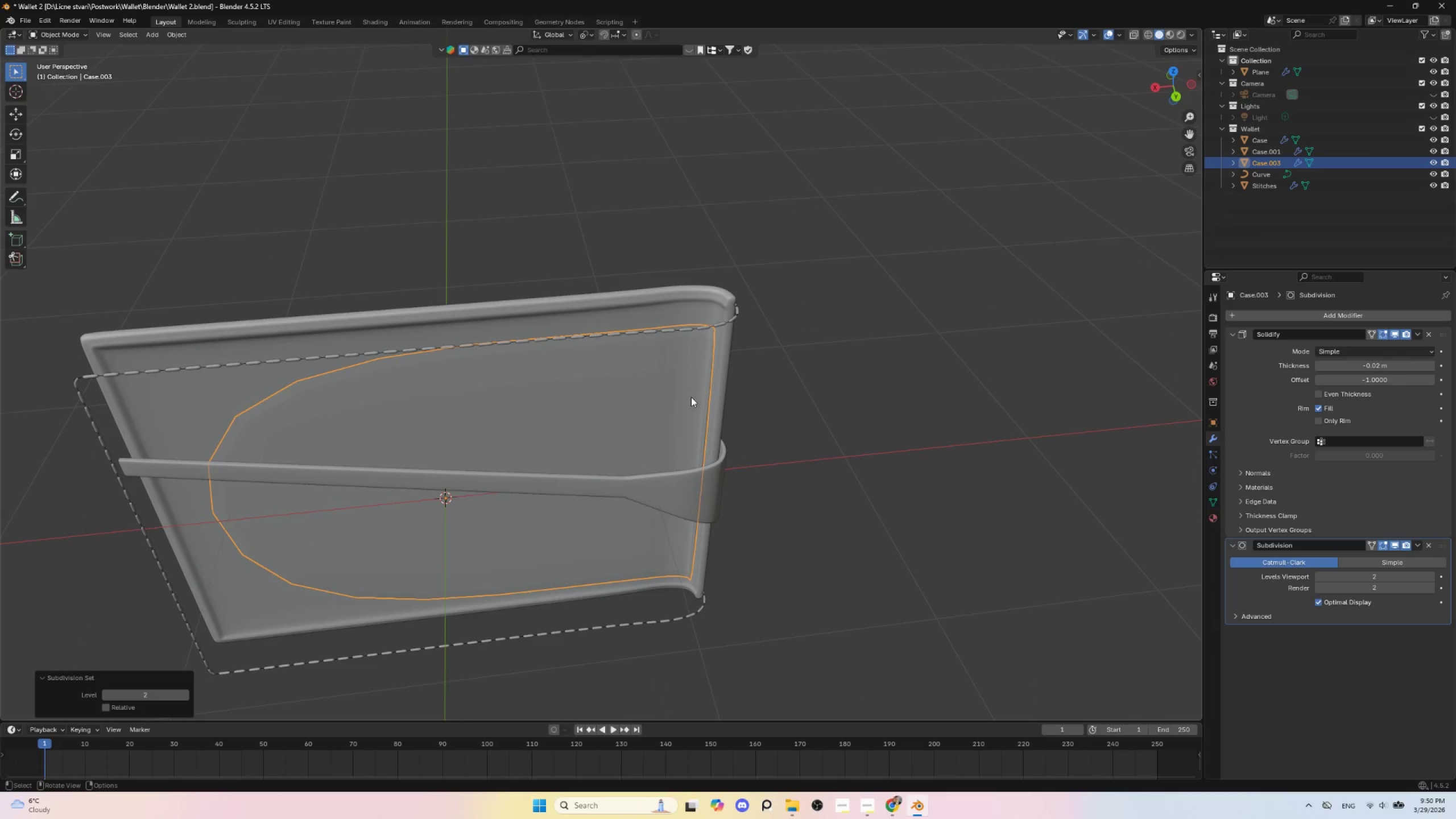 
key(Tab)
 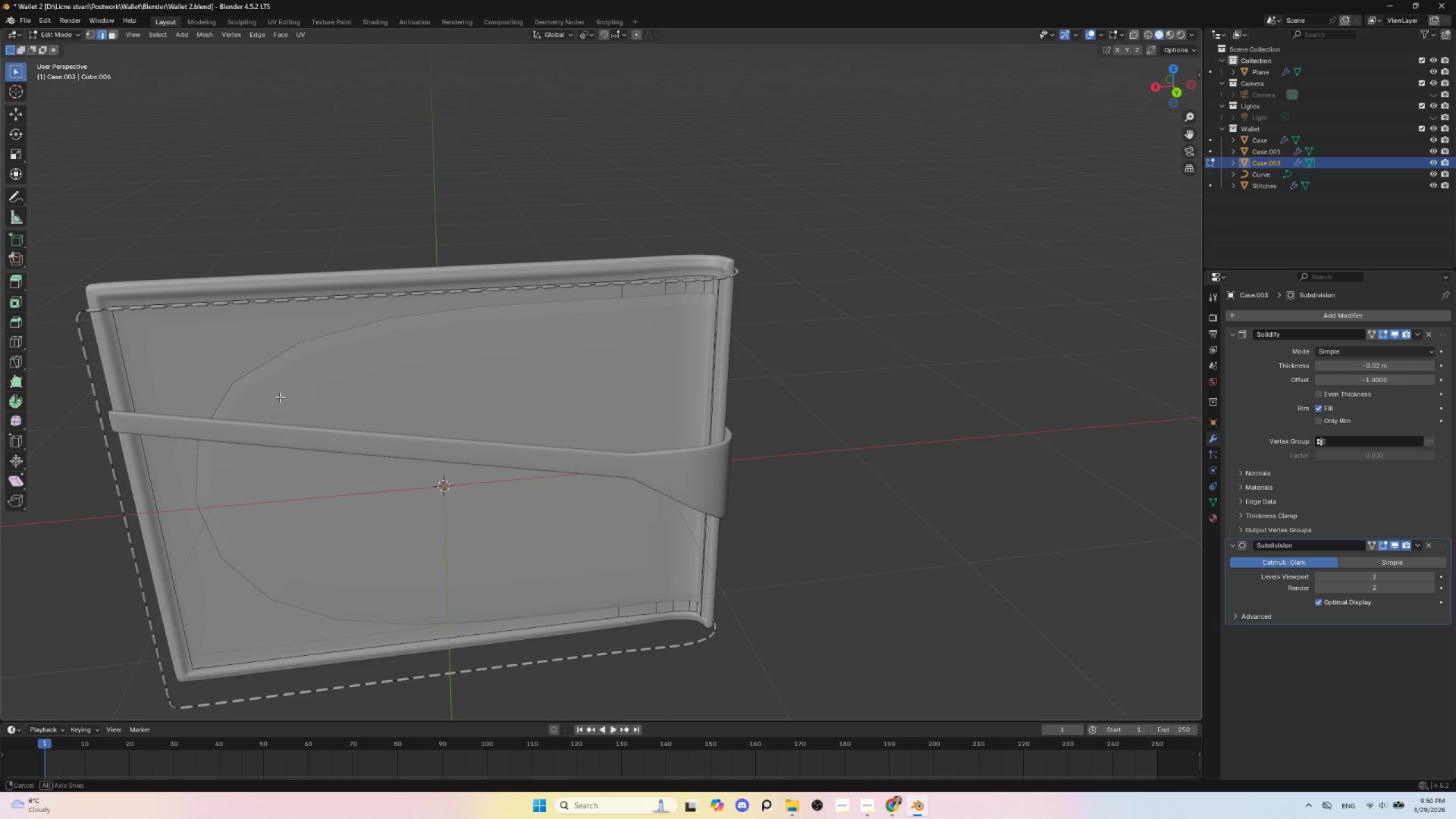 
key(Control+E)
 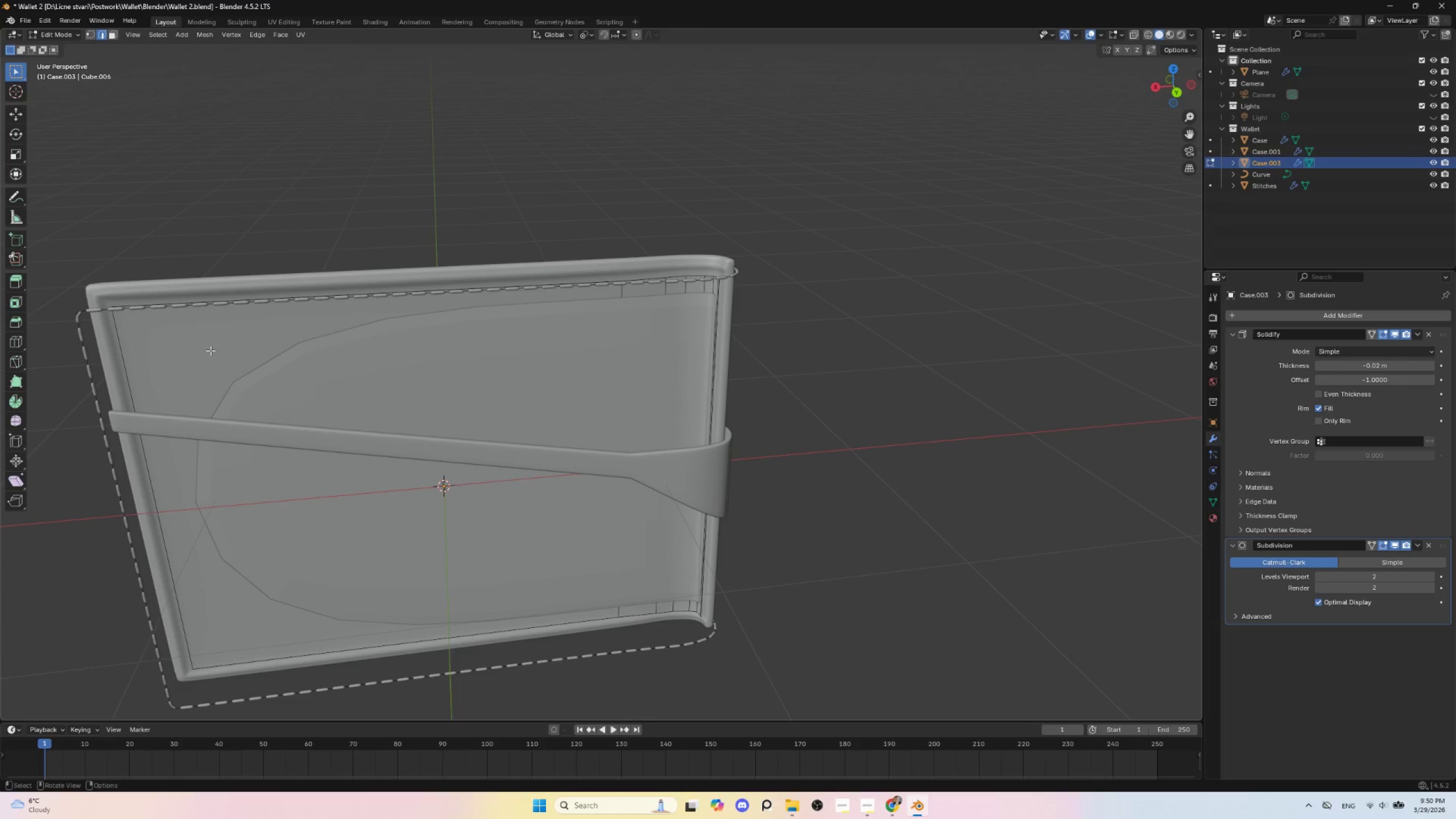 
hold_key(key=ControlLeft, duration=0.34)
 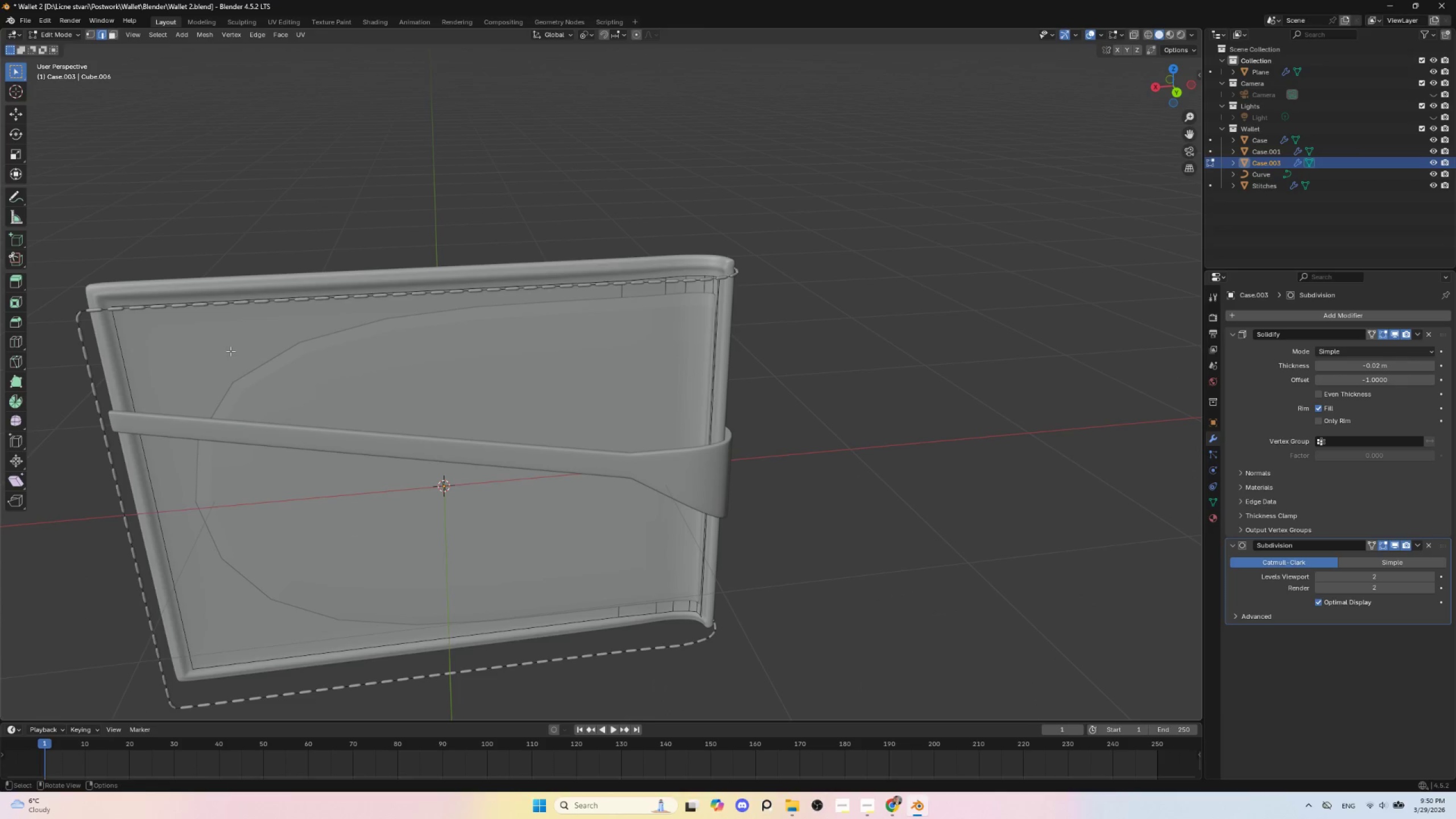 
key(Control+R)
 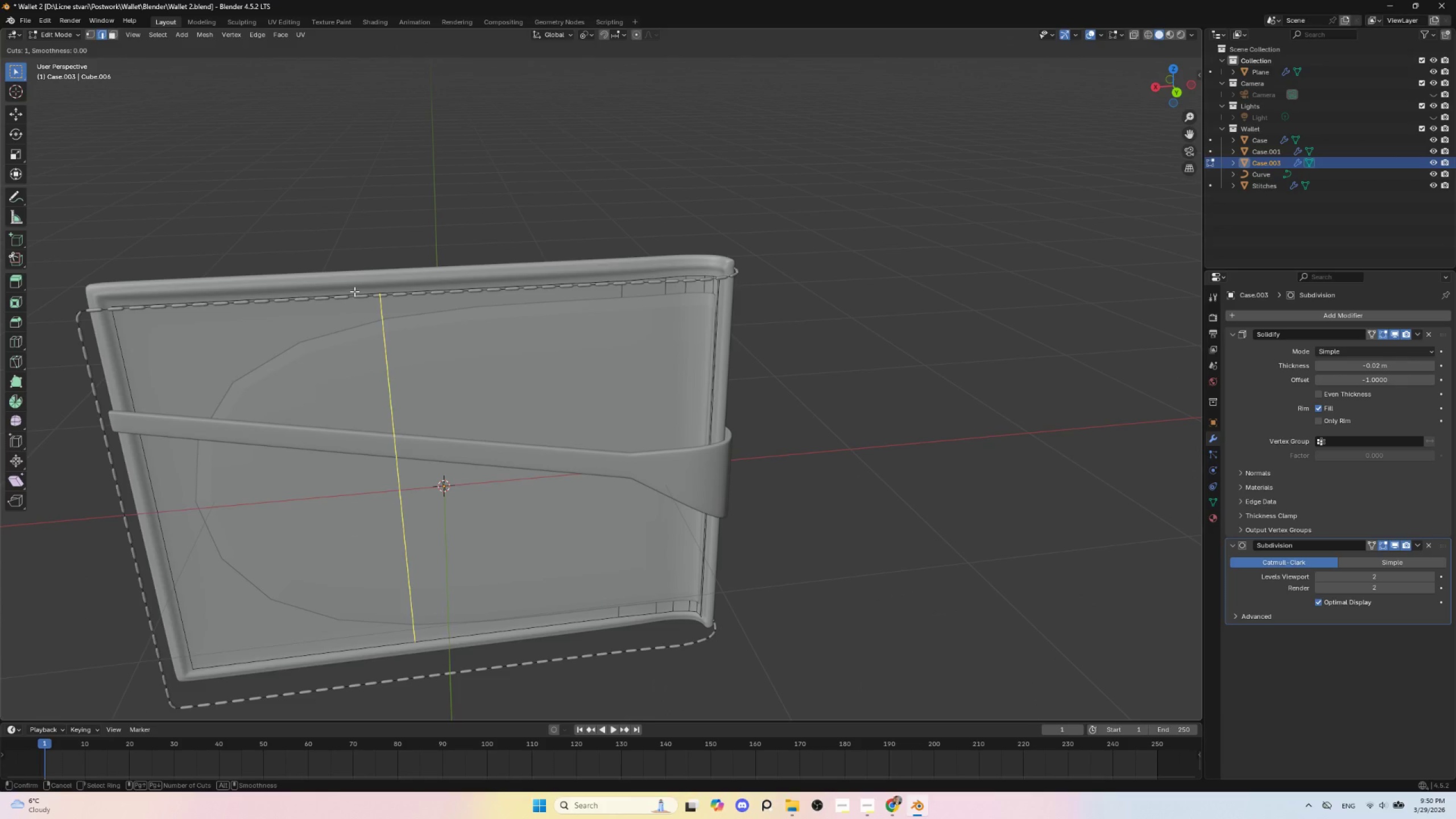 
left_click([354, 291])
 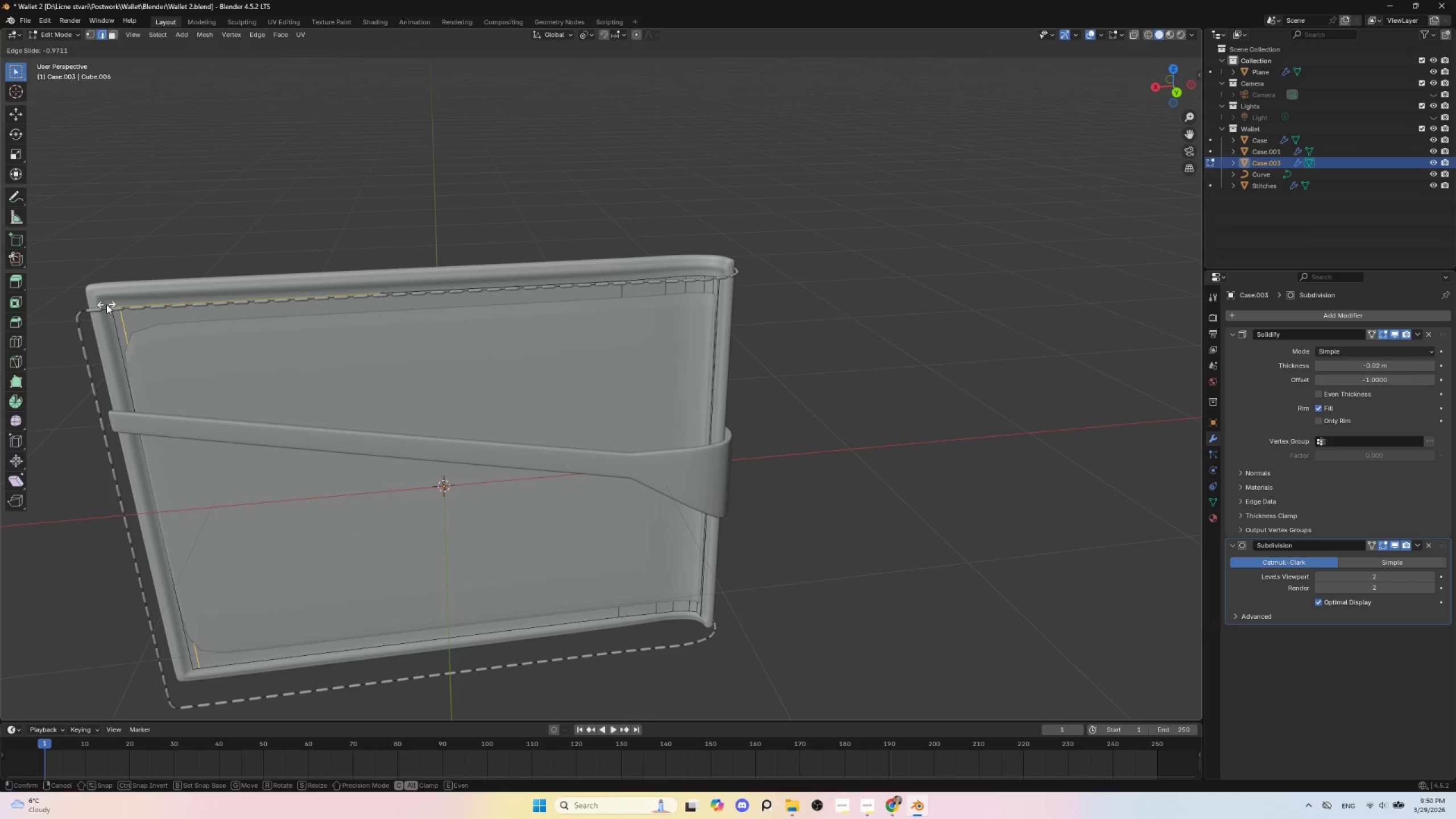 
left_click([109, 304])
 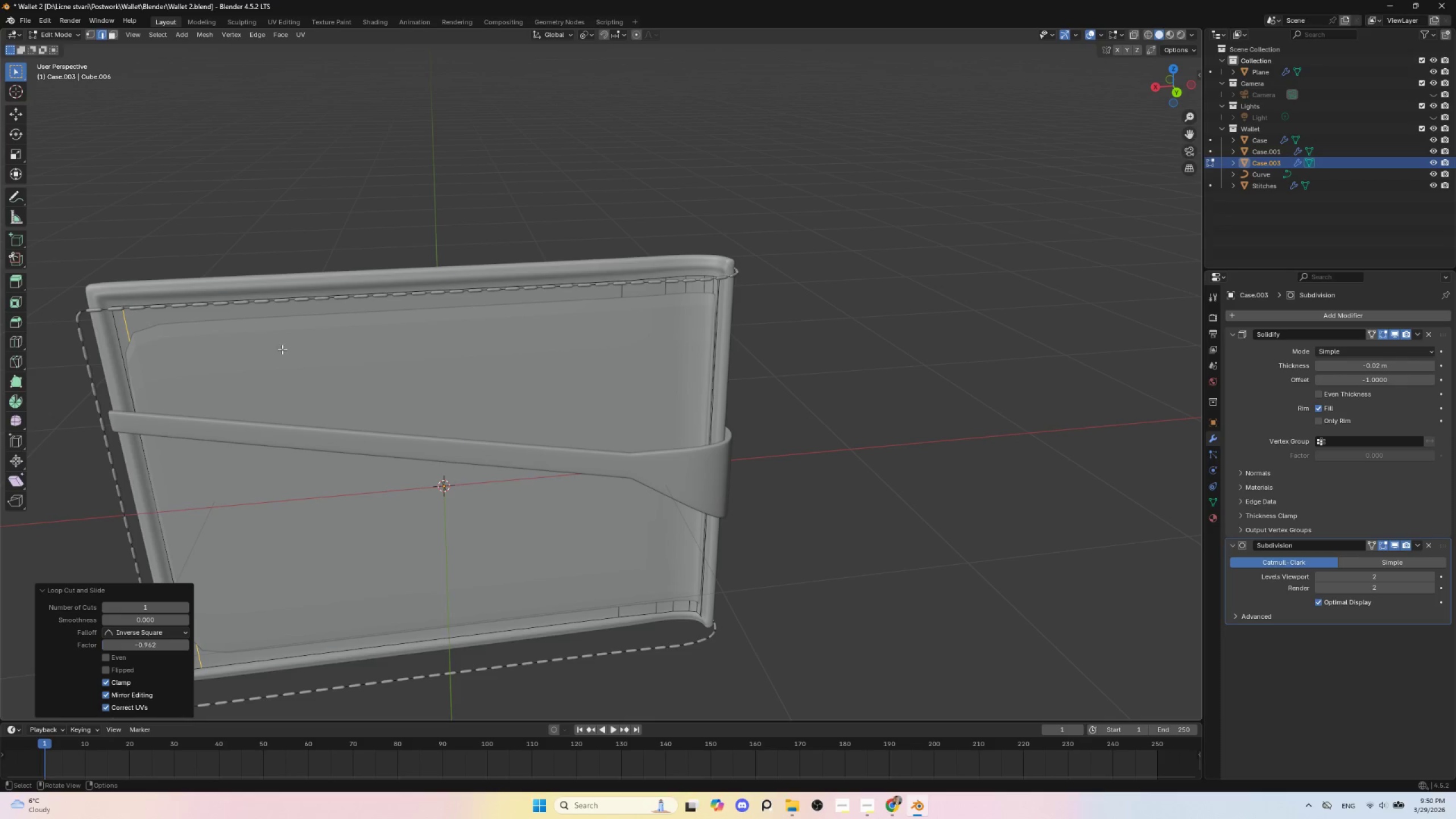 
key(Control+R)
 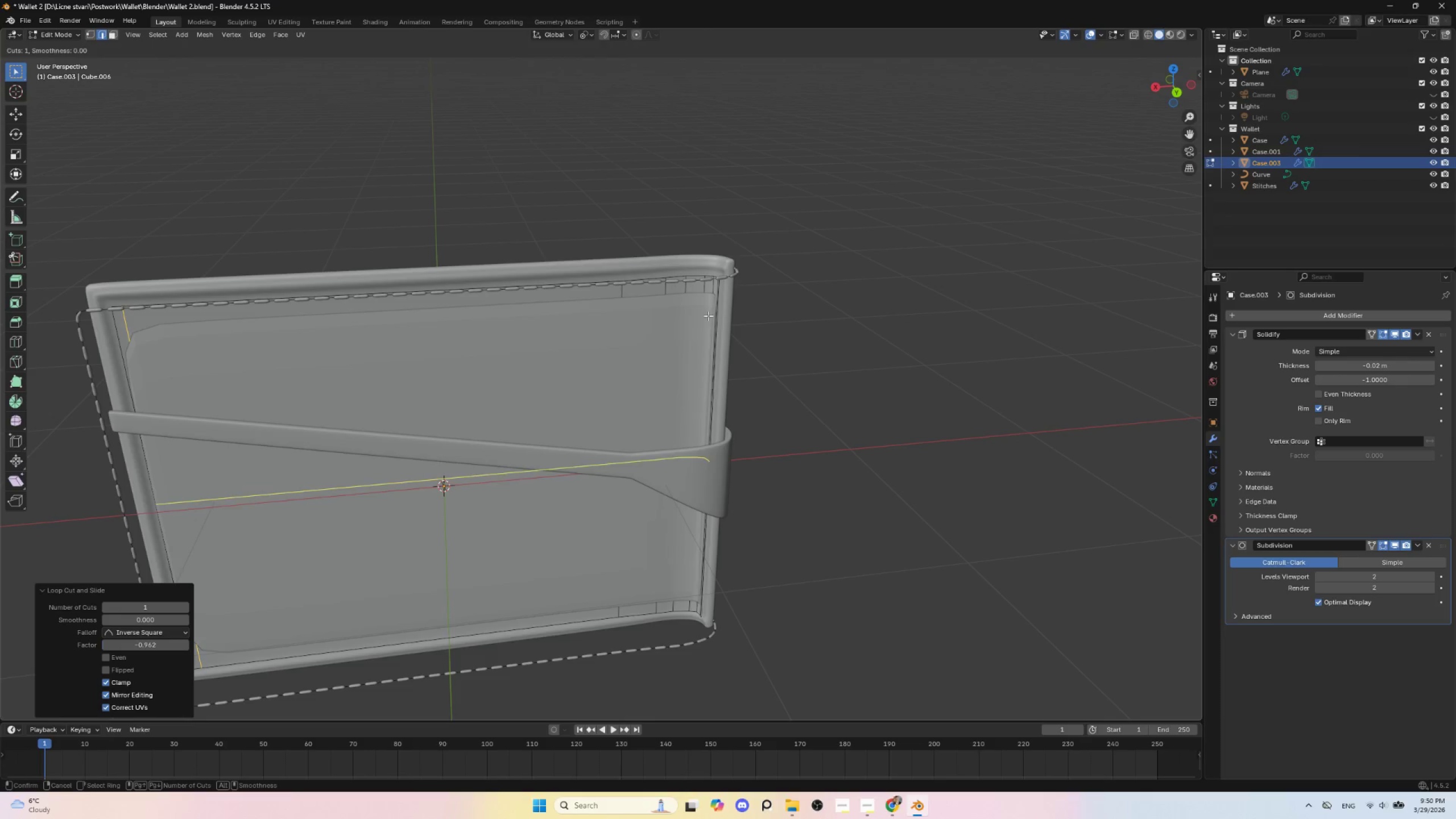 
left_click([708, 316])
 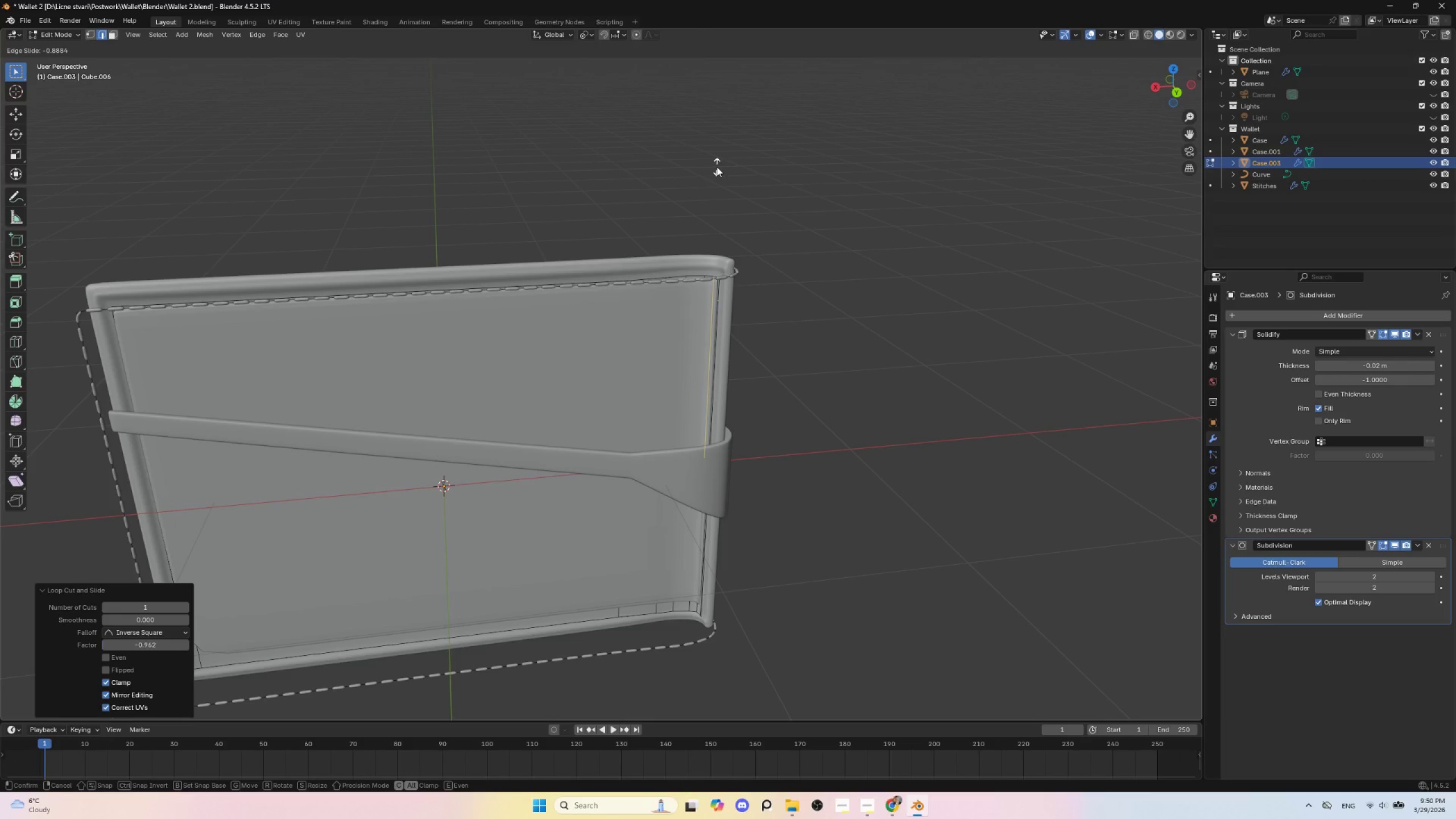 
left_click([717, 167])
 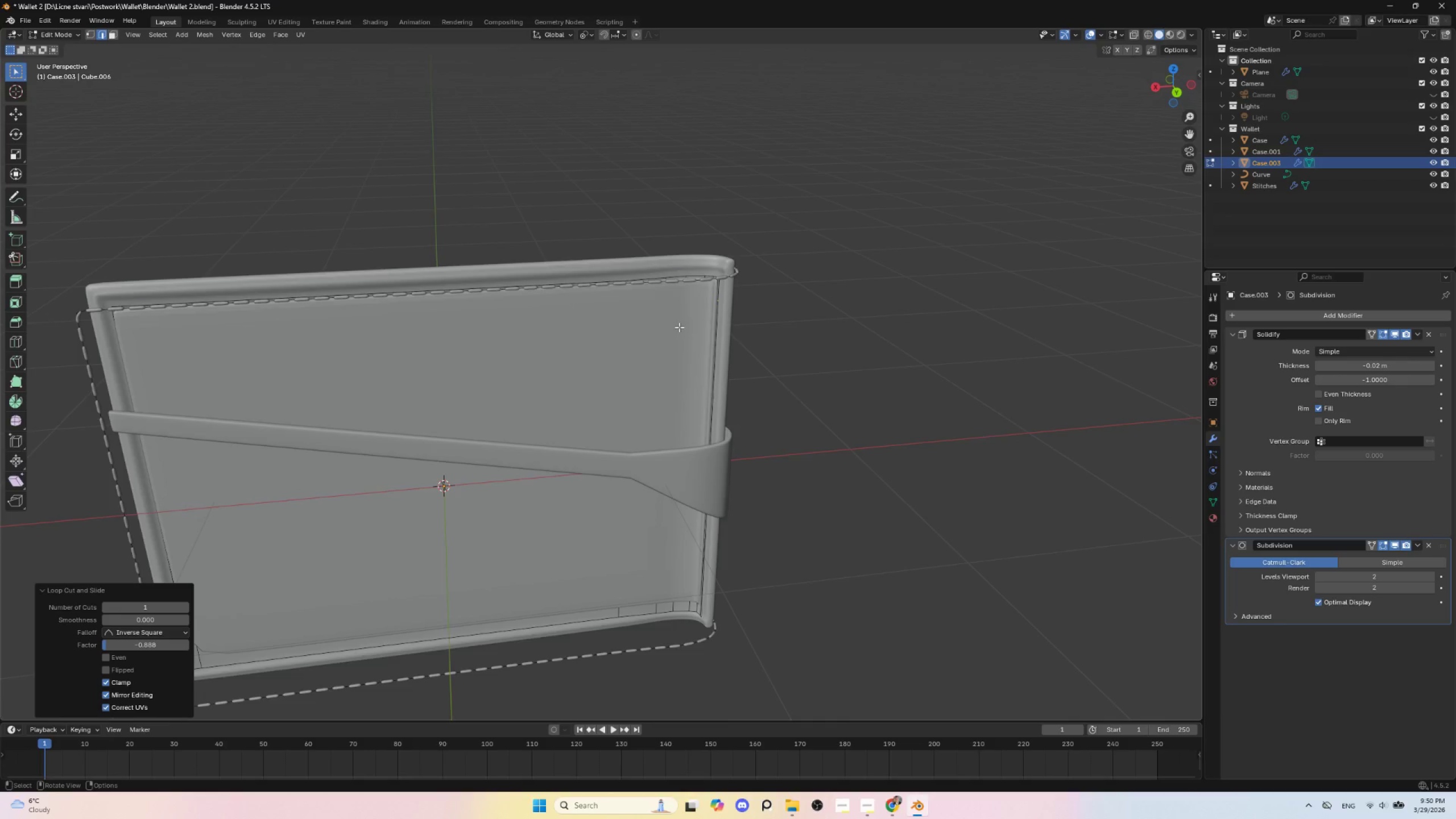 
hold_key(key=AltLeft, duration=0.34)
 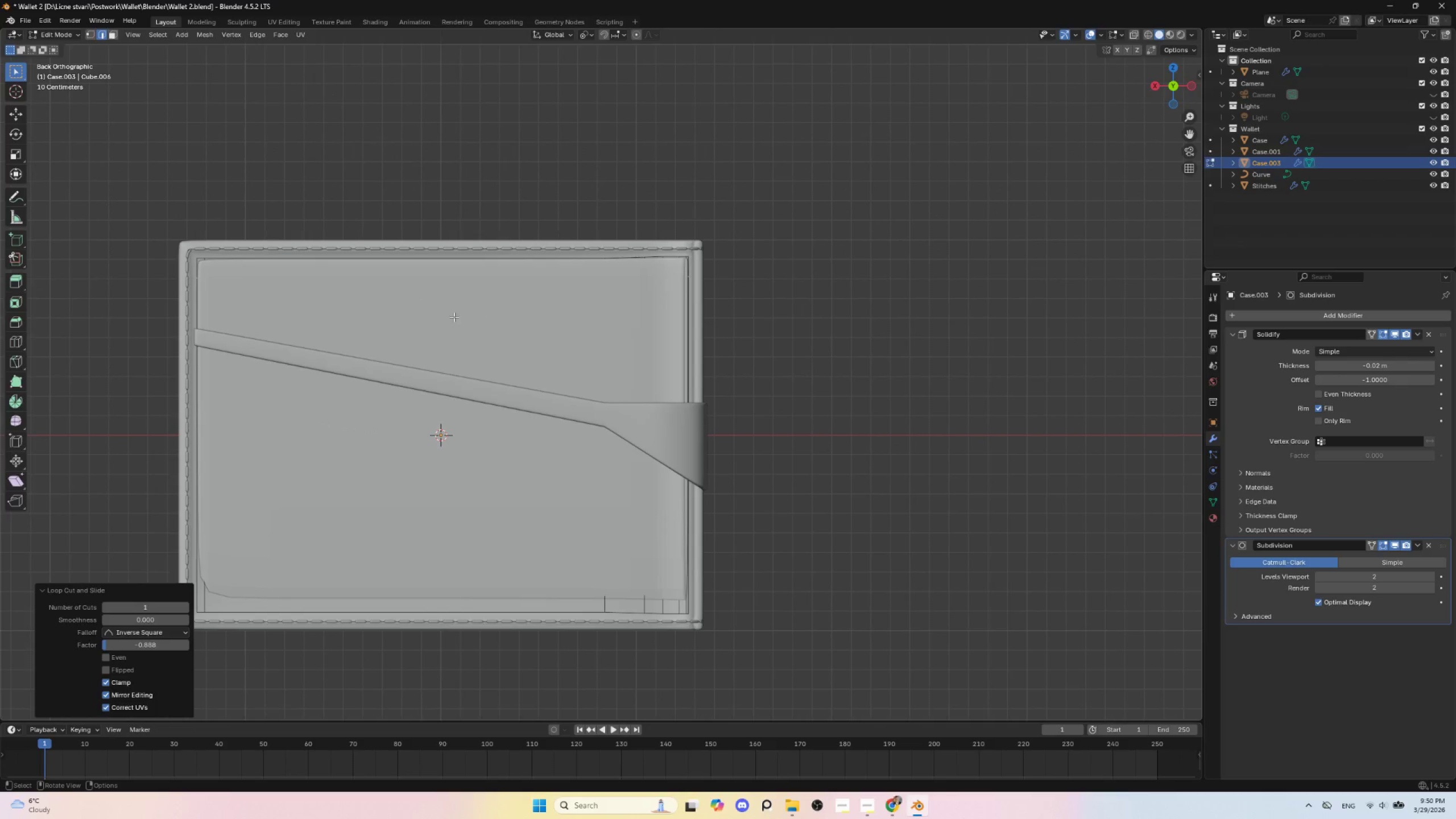 
key(Tab)
 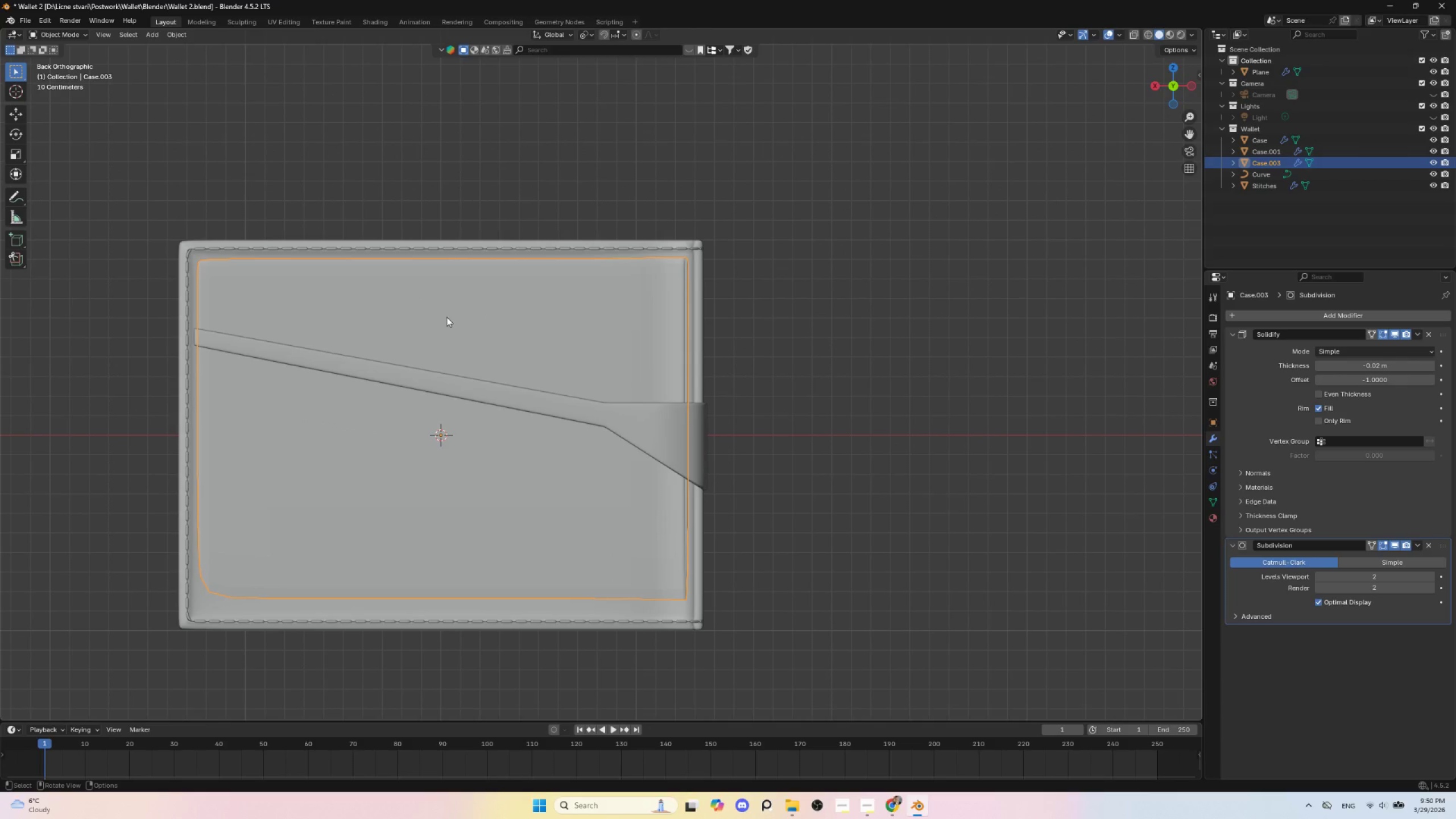 
key(Tab)
 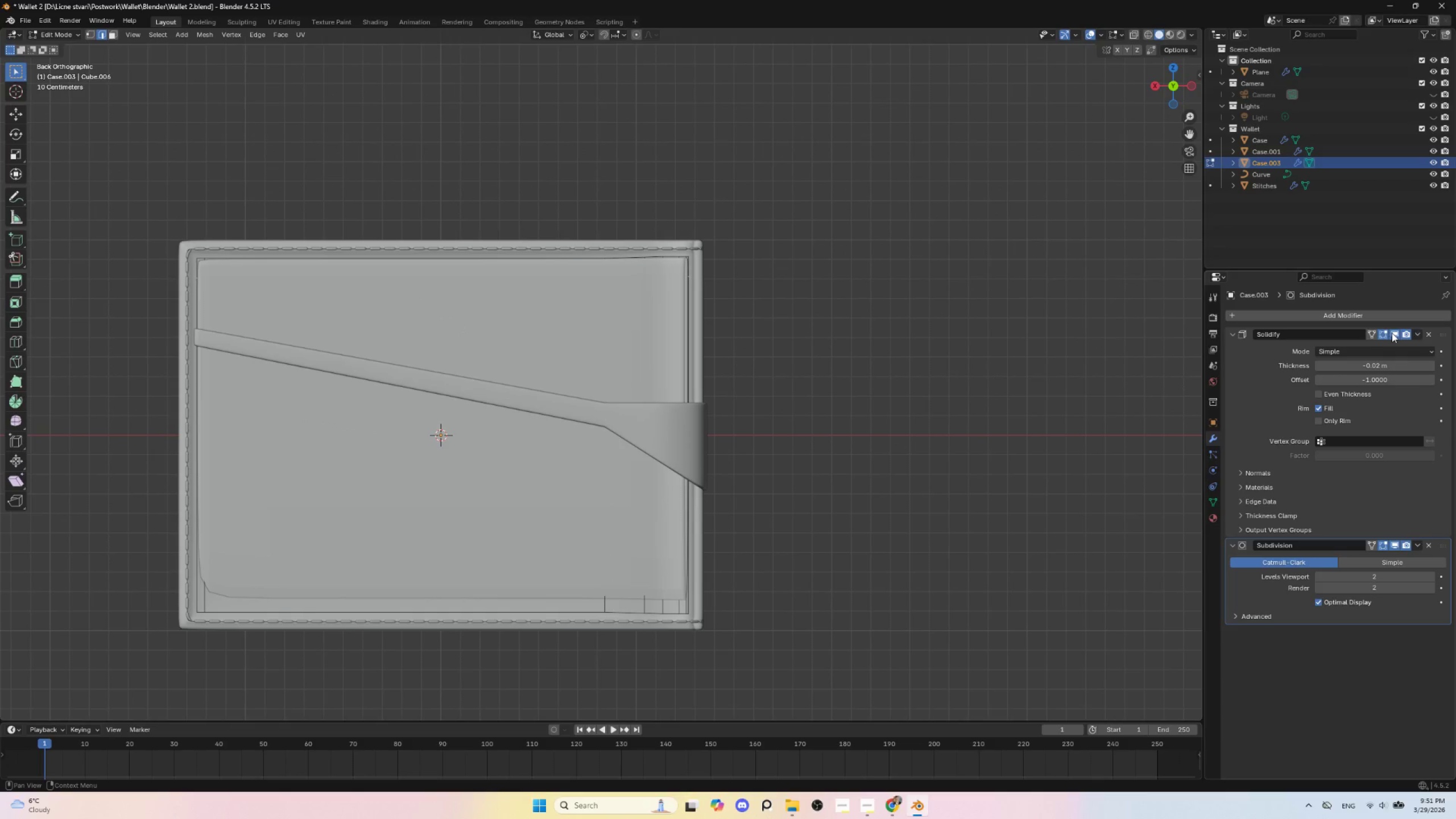 
left_click([1392, 332])
 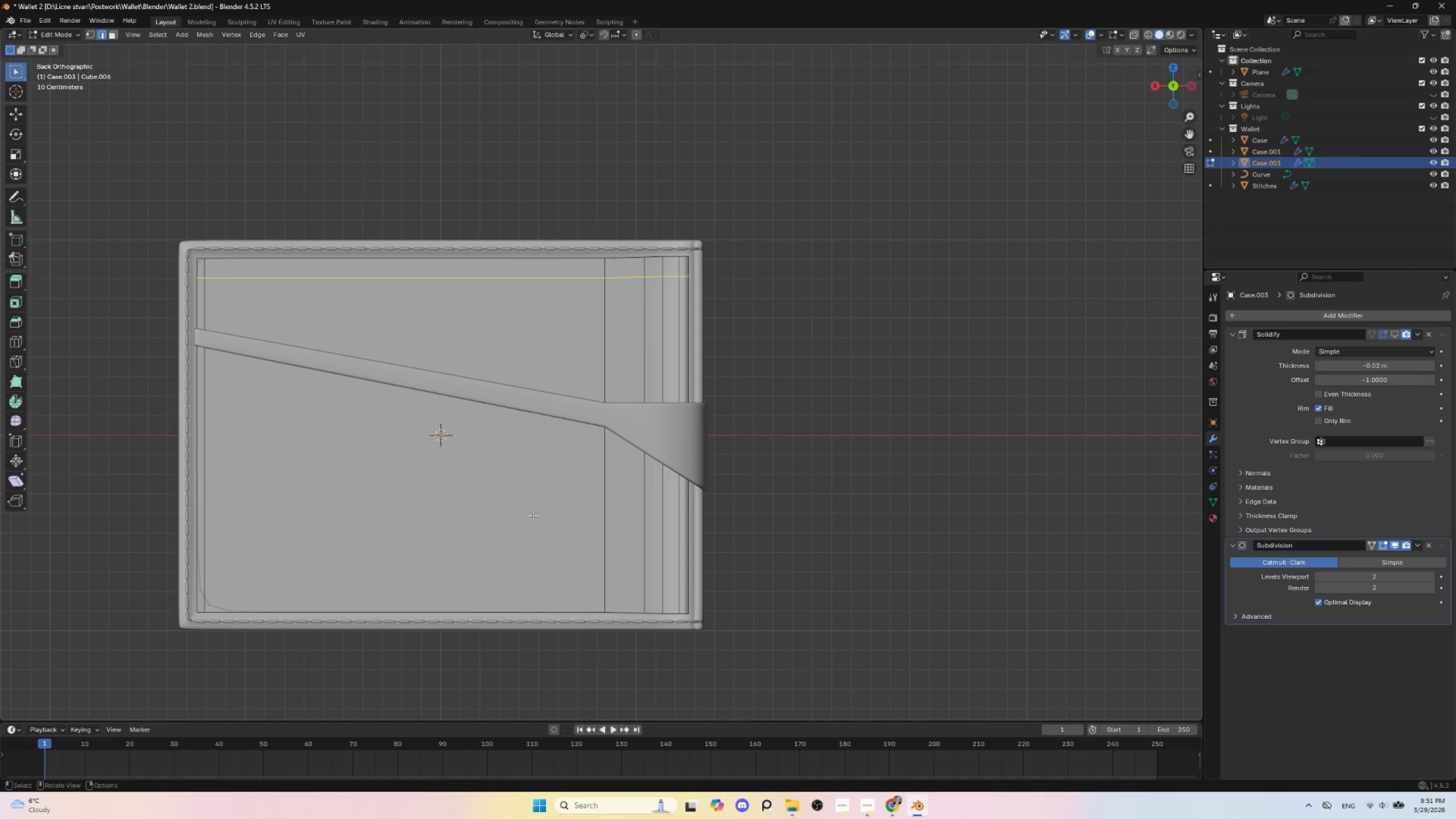 
key(Control+Z)
 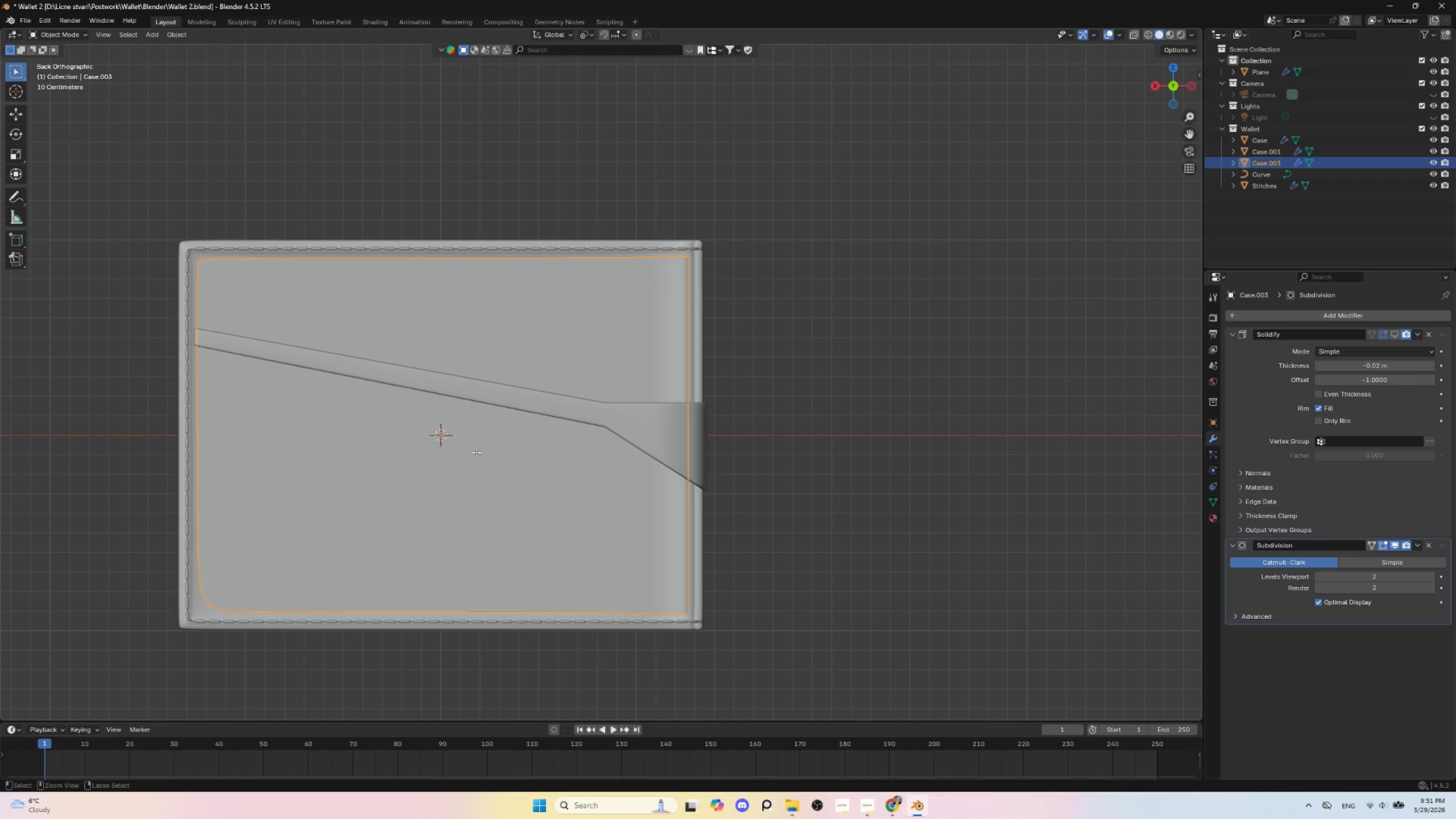 
key(Control+Z)
 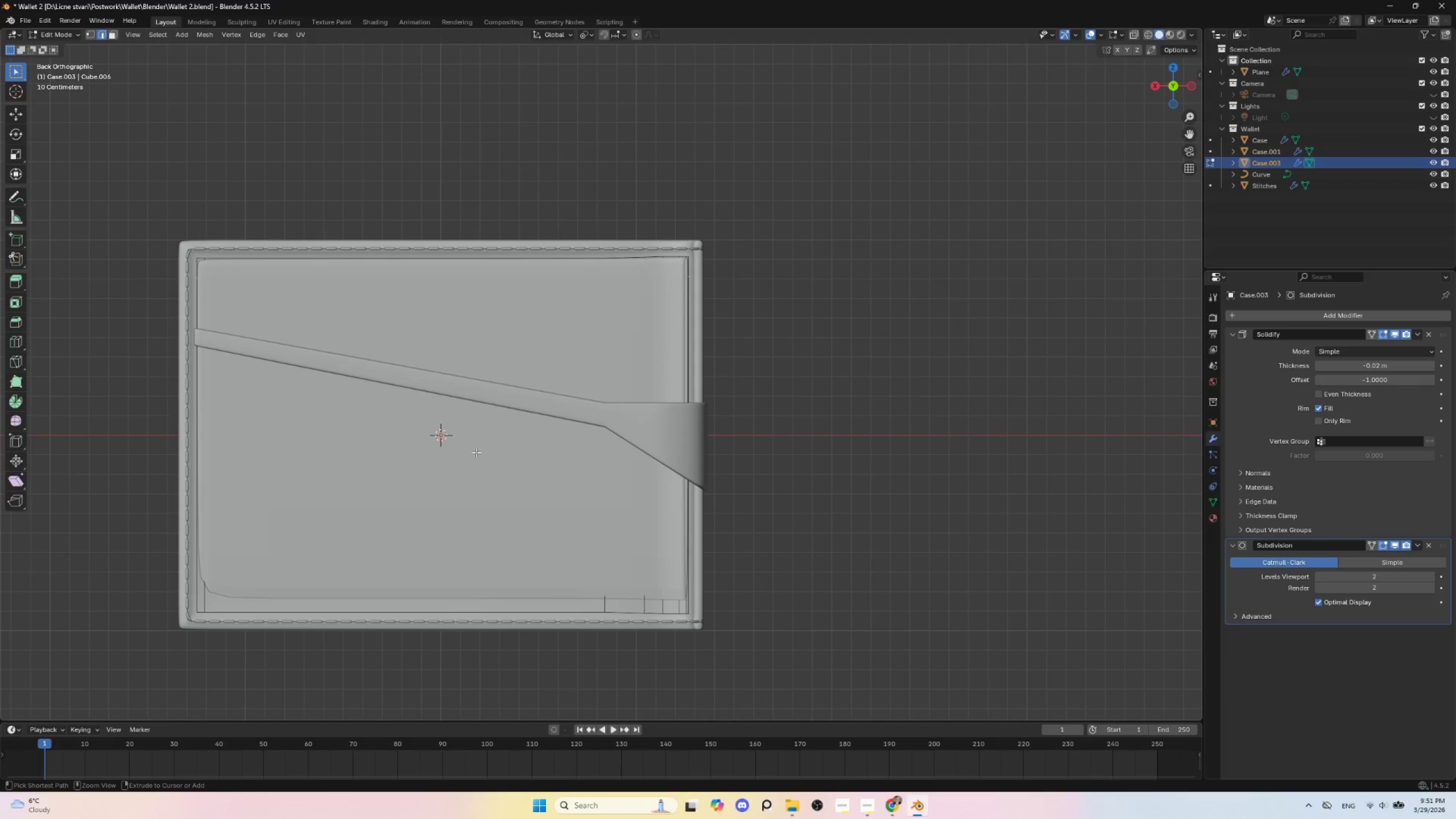 
key(Control+Z)
 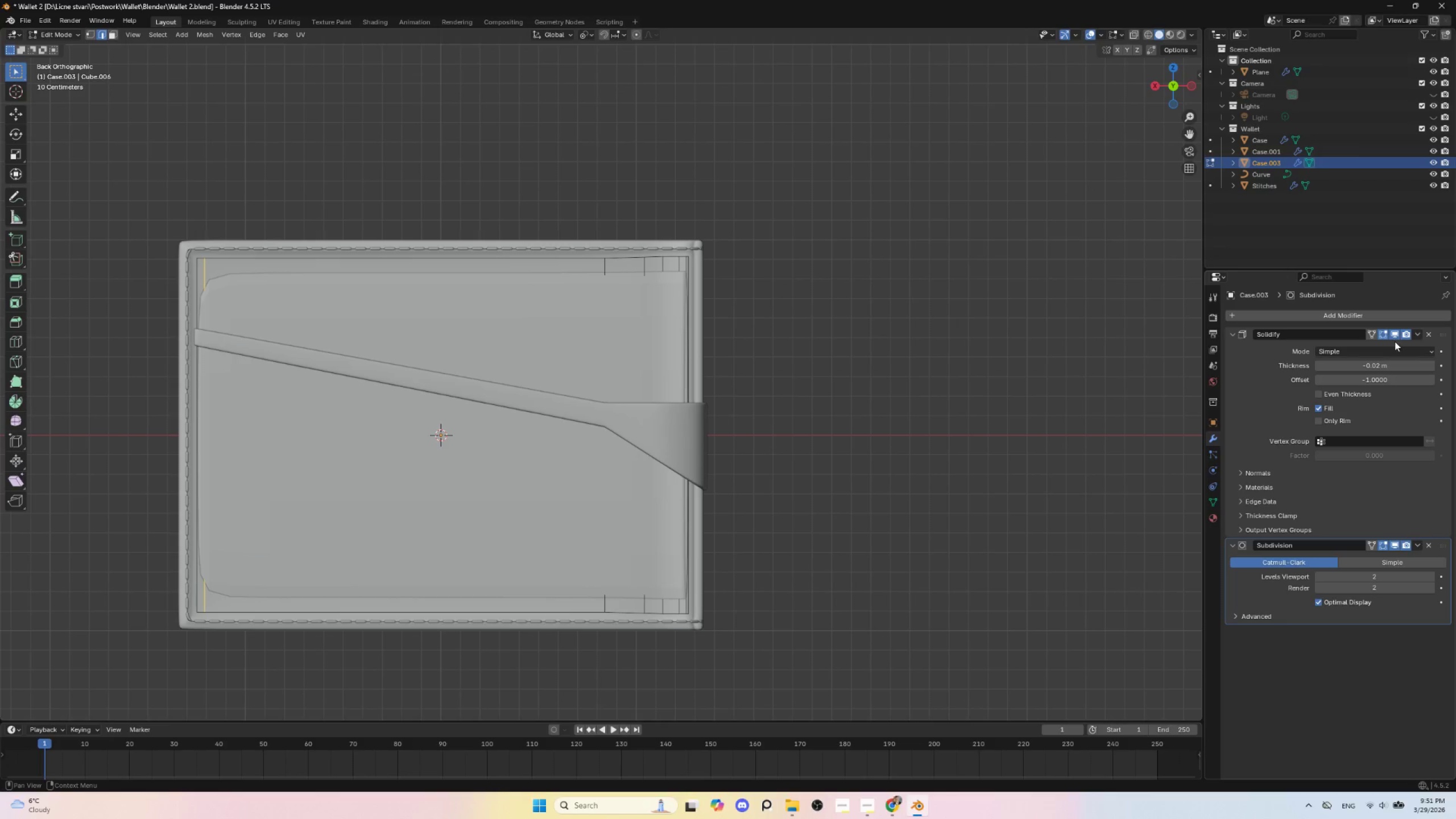 
left_click([1395, 332])
 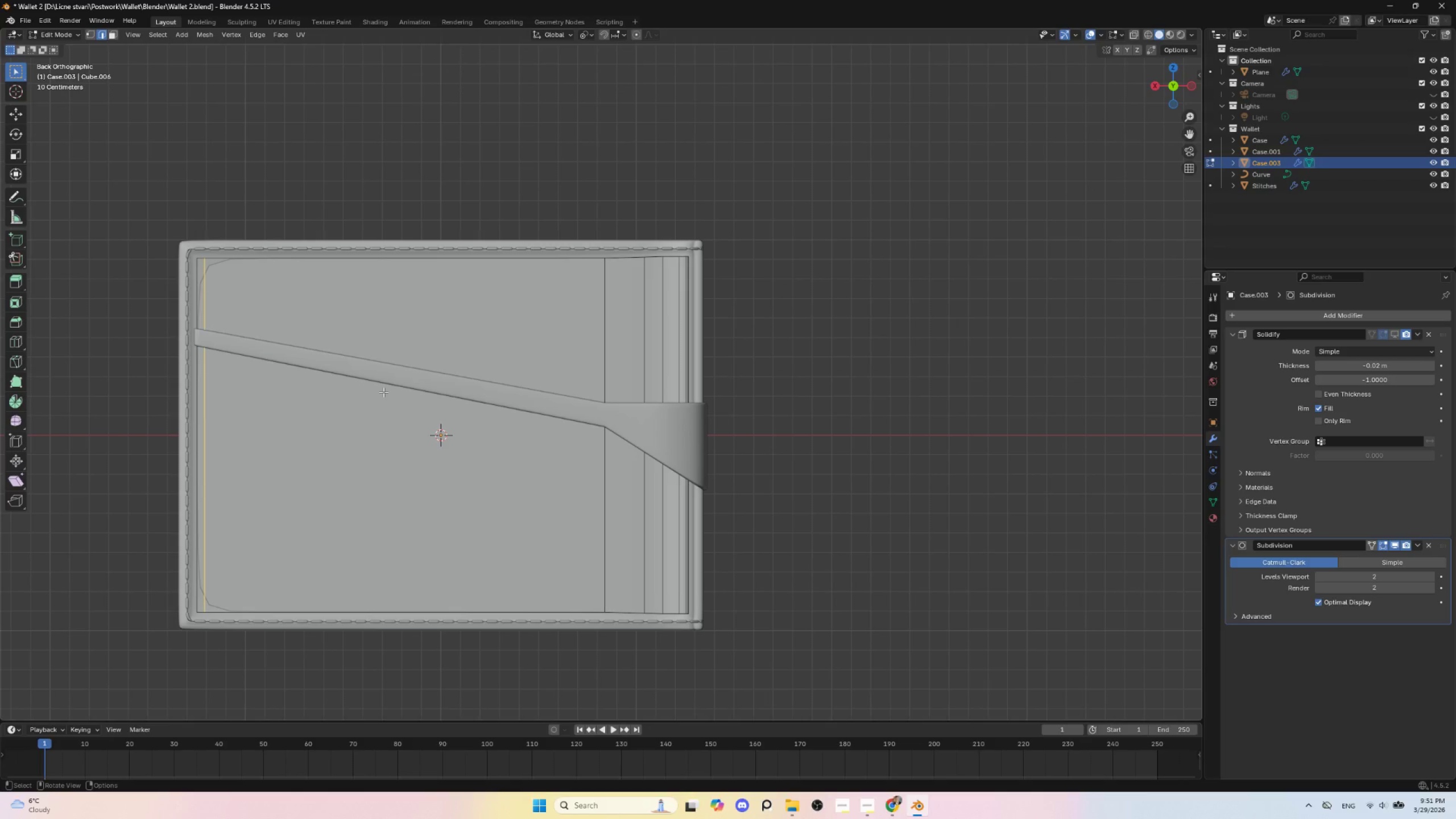 
key(Control+R)
 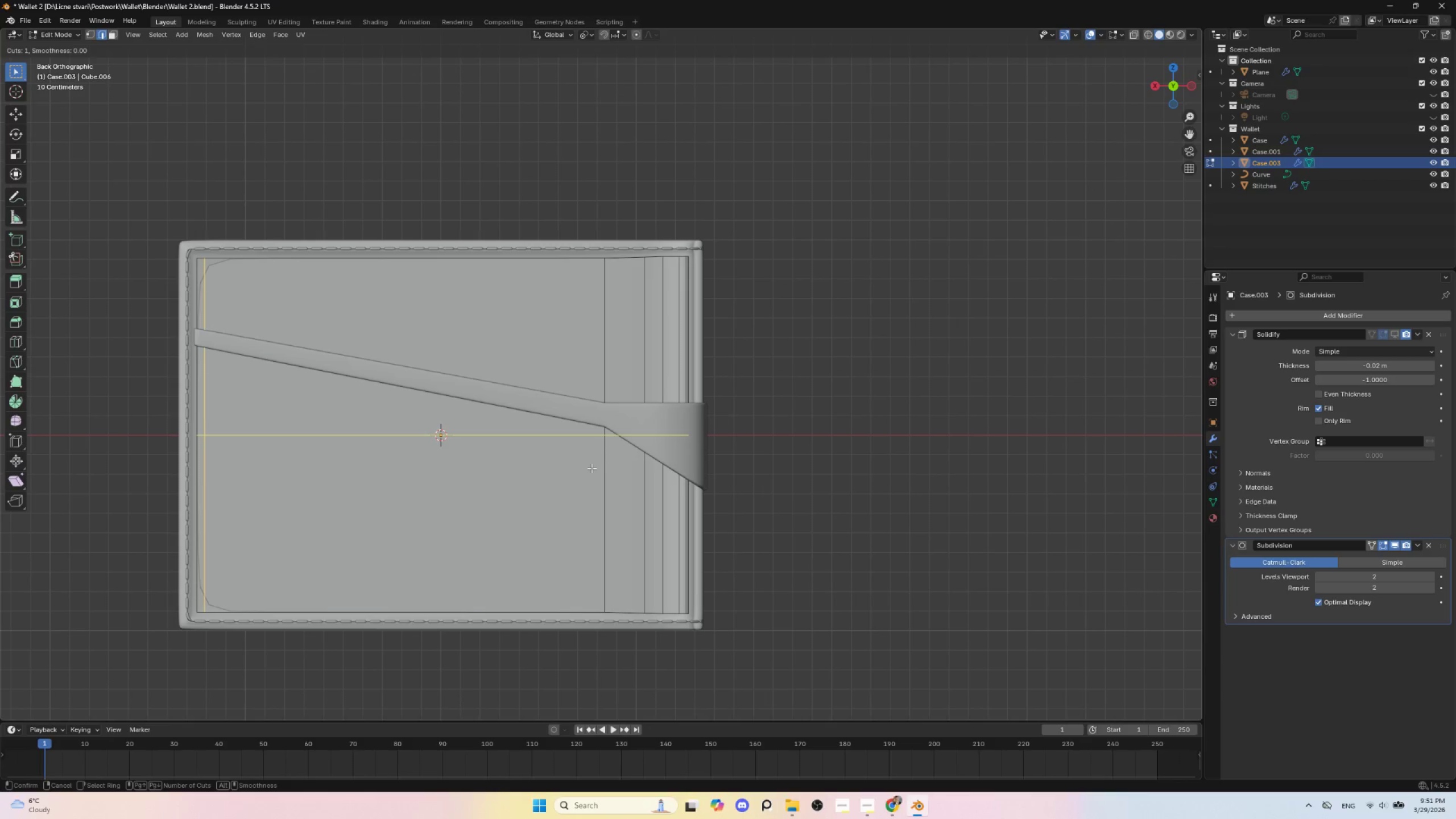 
scroll: coordinate [596, 453], scroll_direction: up, amount: 2.0
 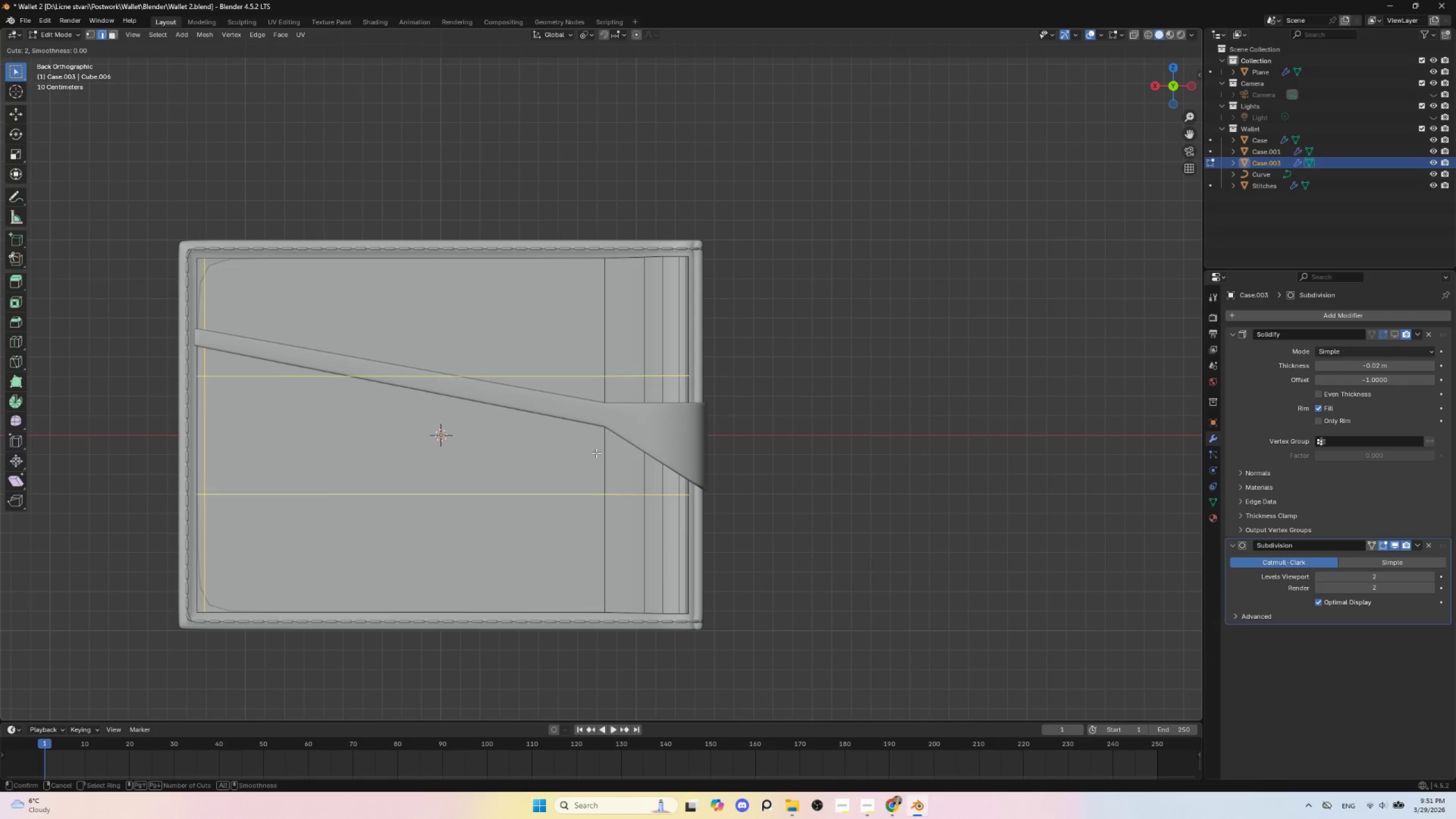 
scroll: coordinate [596, 453], scroll_direction: down, amount: 1.0
 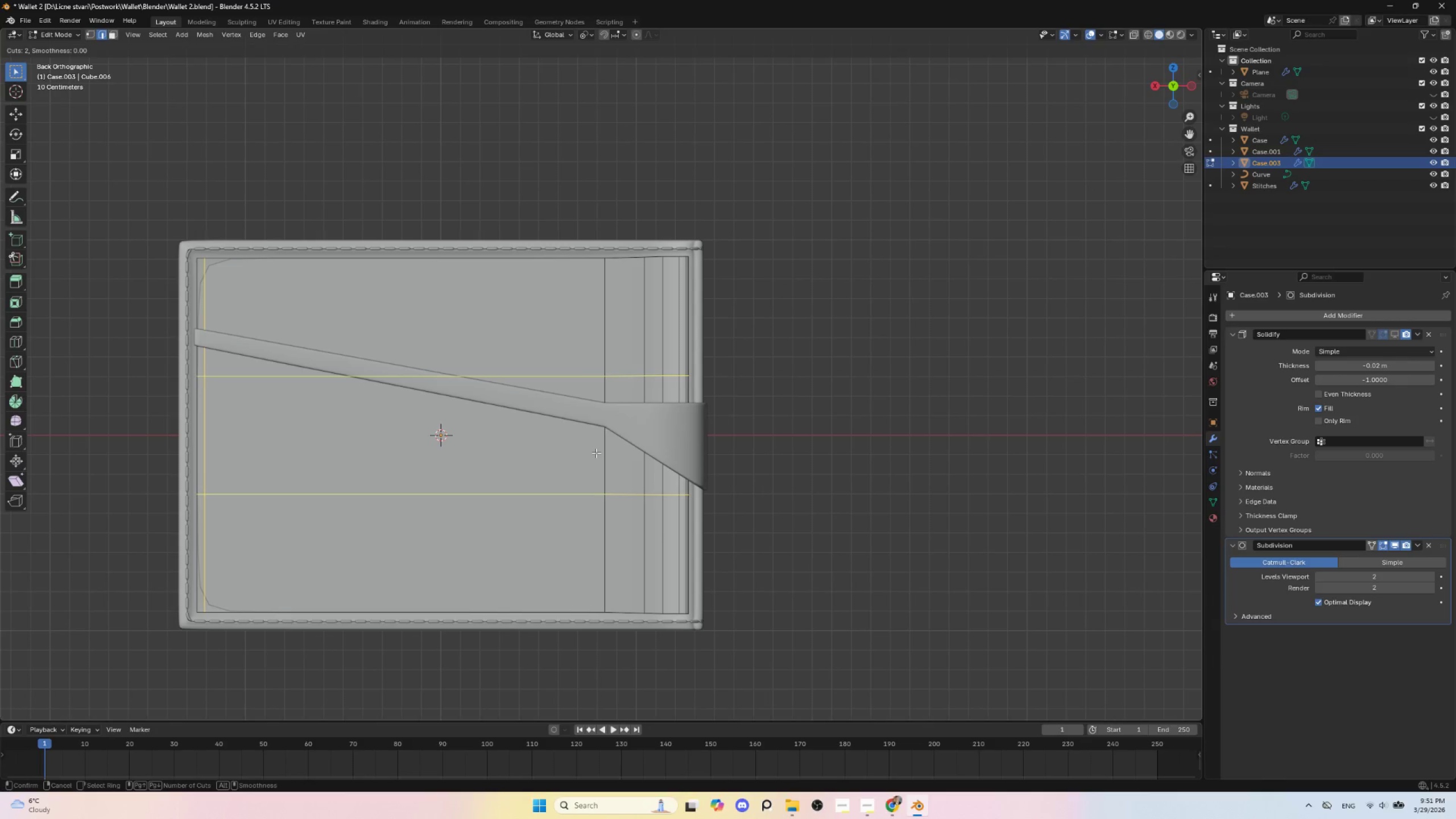 
left_click([596, 453])
 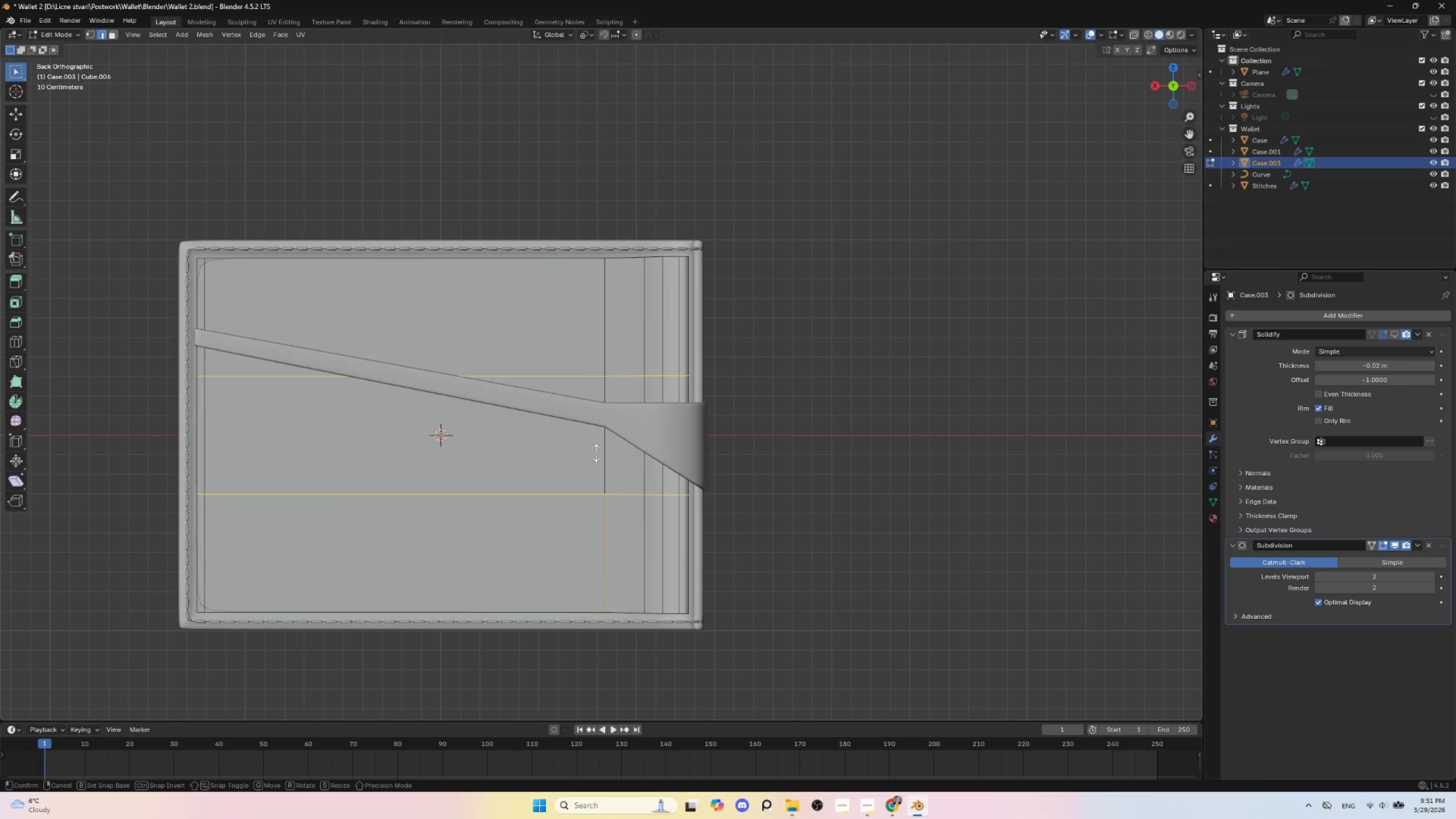 
key(Escape)
 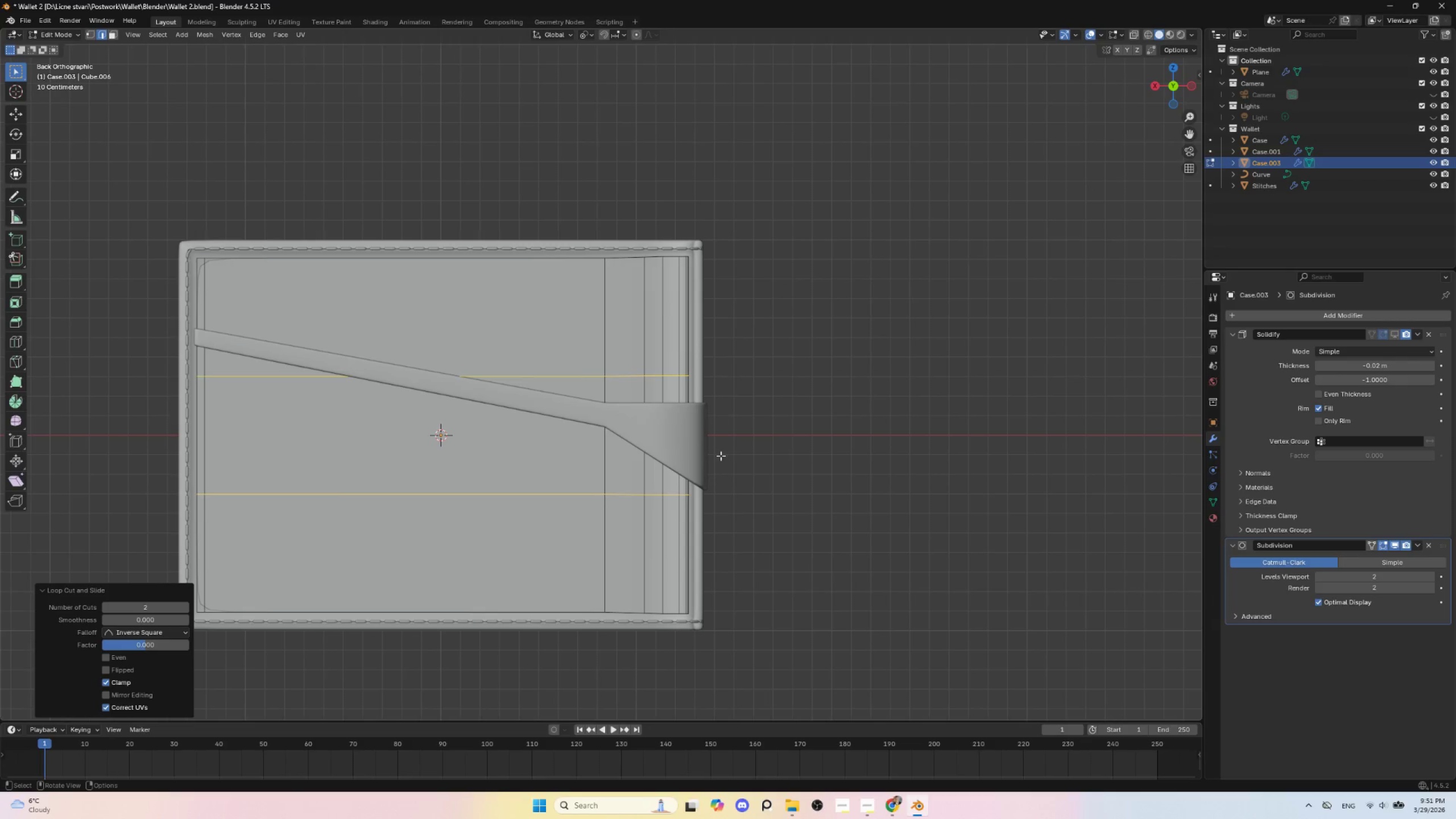 
type(sz)
 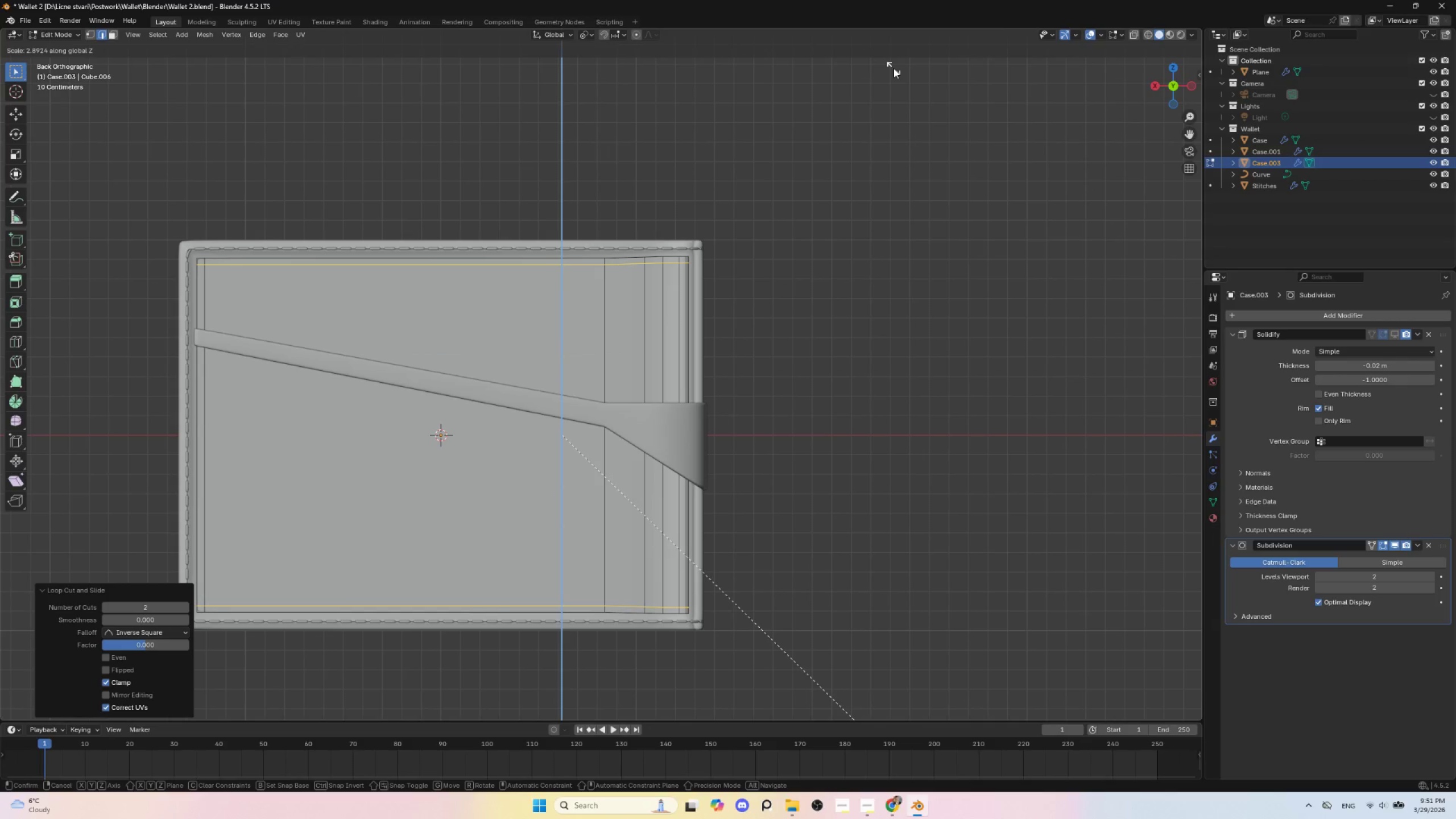 
left_click([894, 68])
 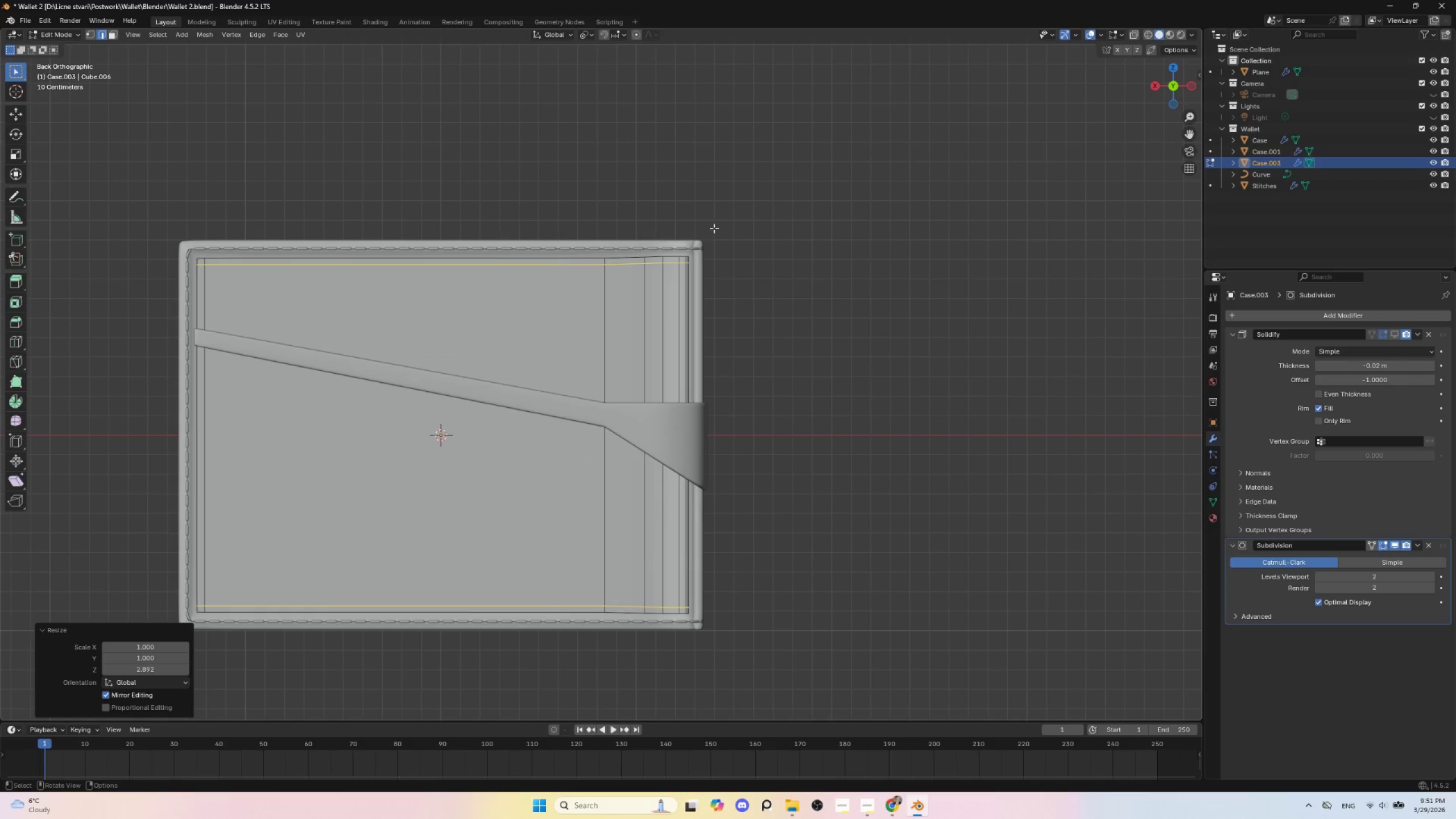 
key(Tab)
 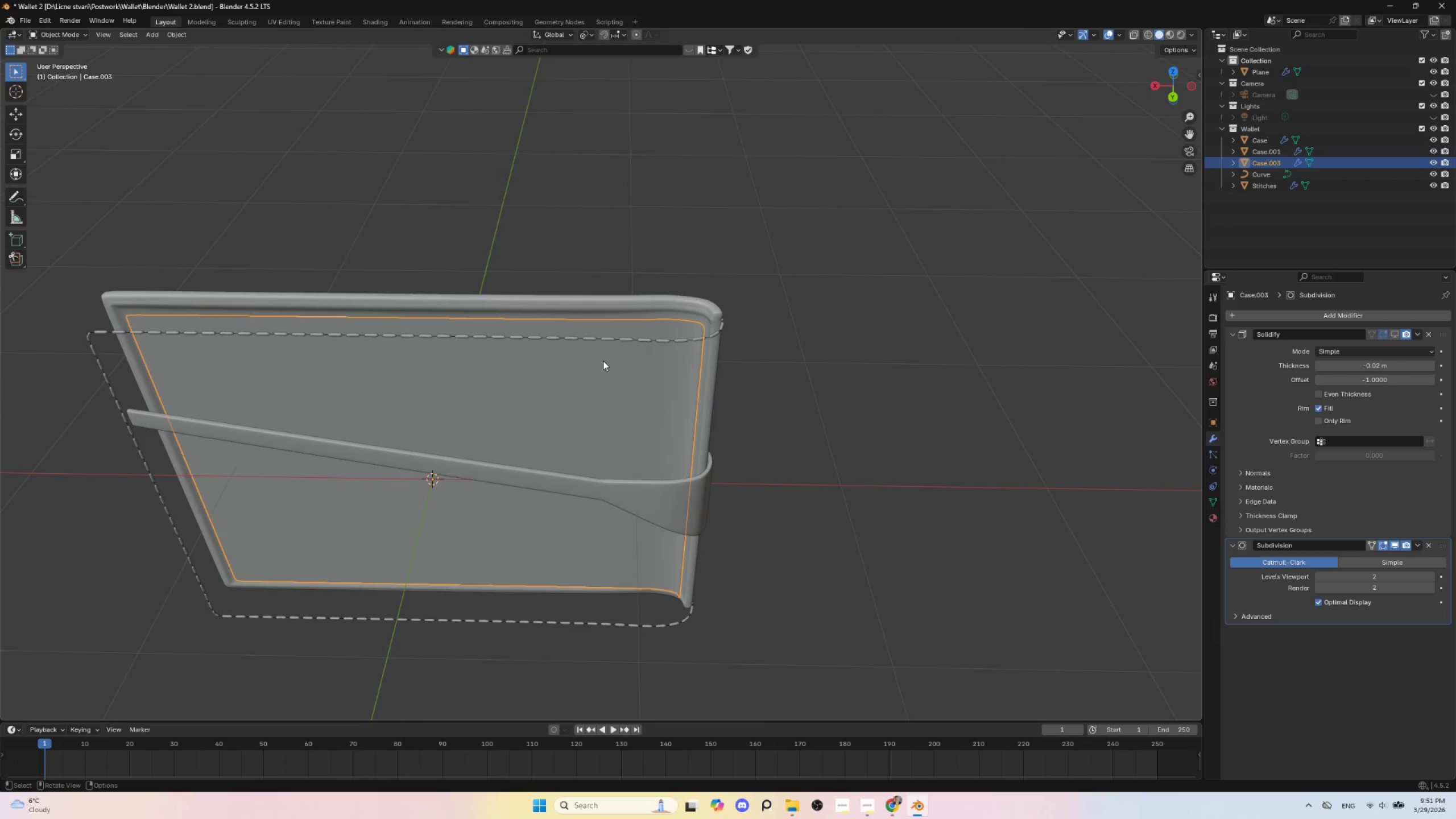 
scroll: coordinate [602, 366], scroll_direction: down, amount: 2.0
 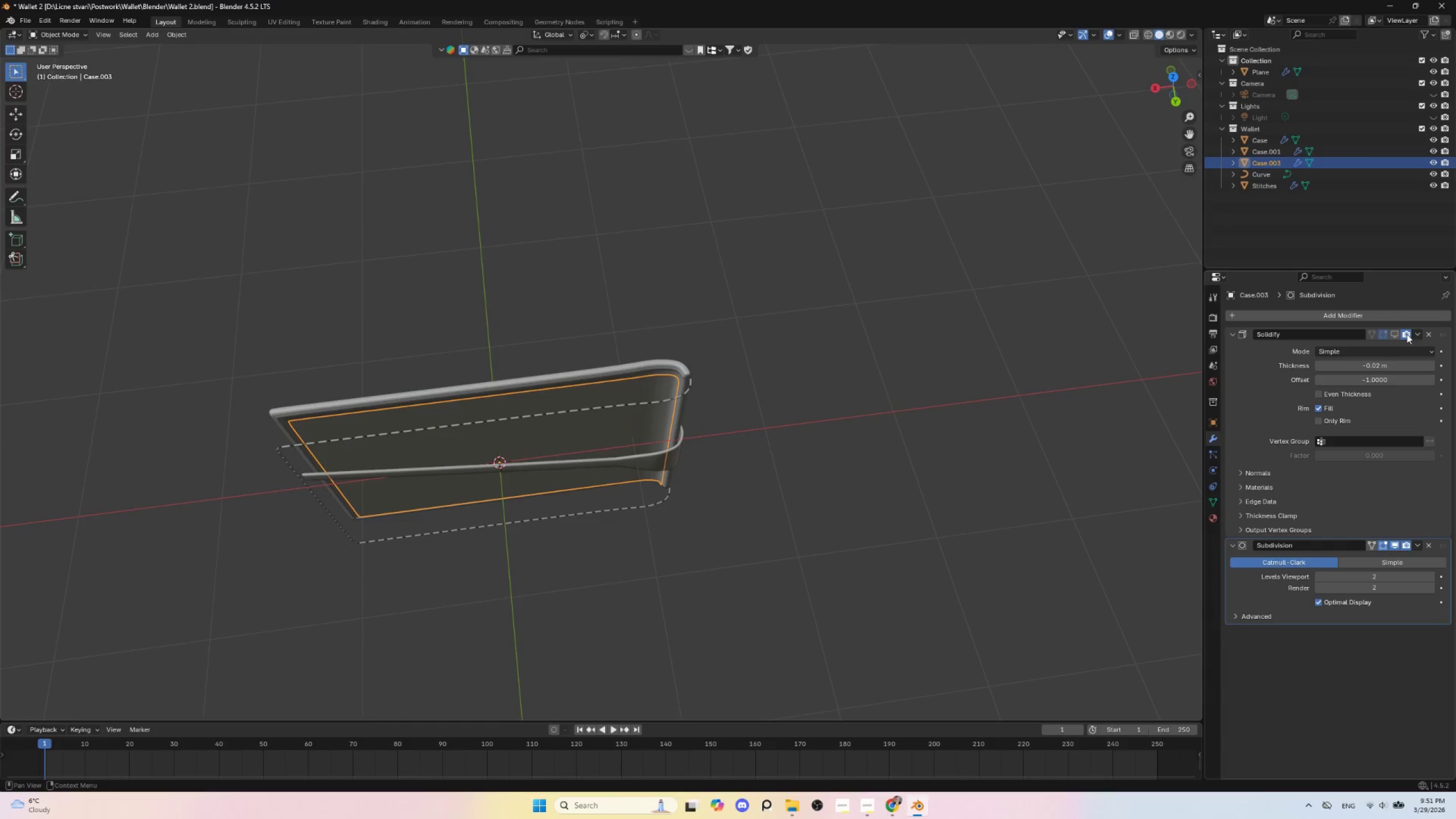 
left_click([1397, 334])
 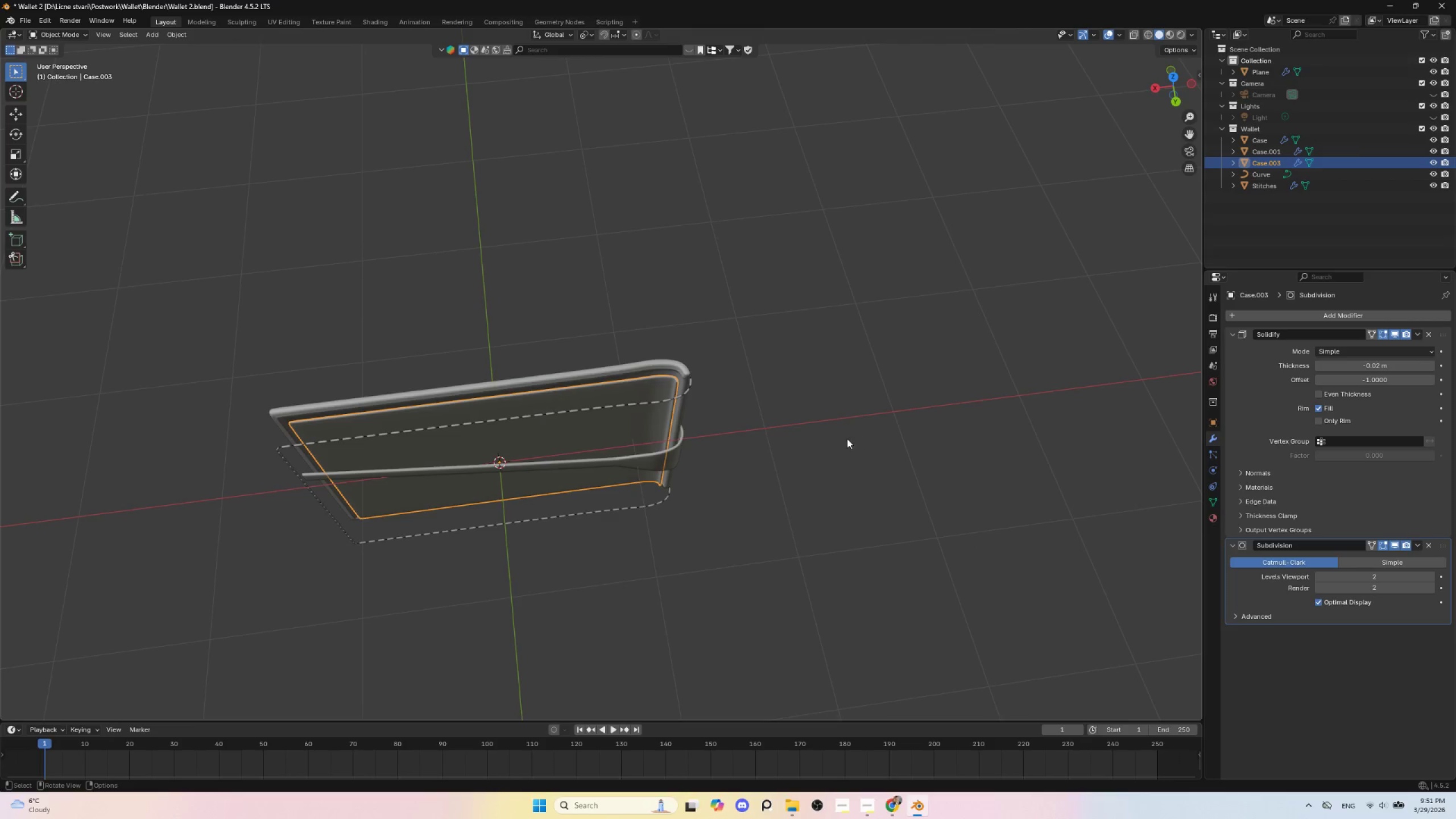 
scroll: coordinate [825, 439], scroll_direction: up, amount: 4.0
 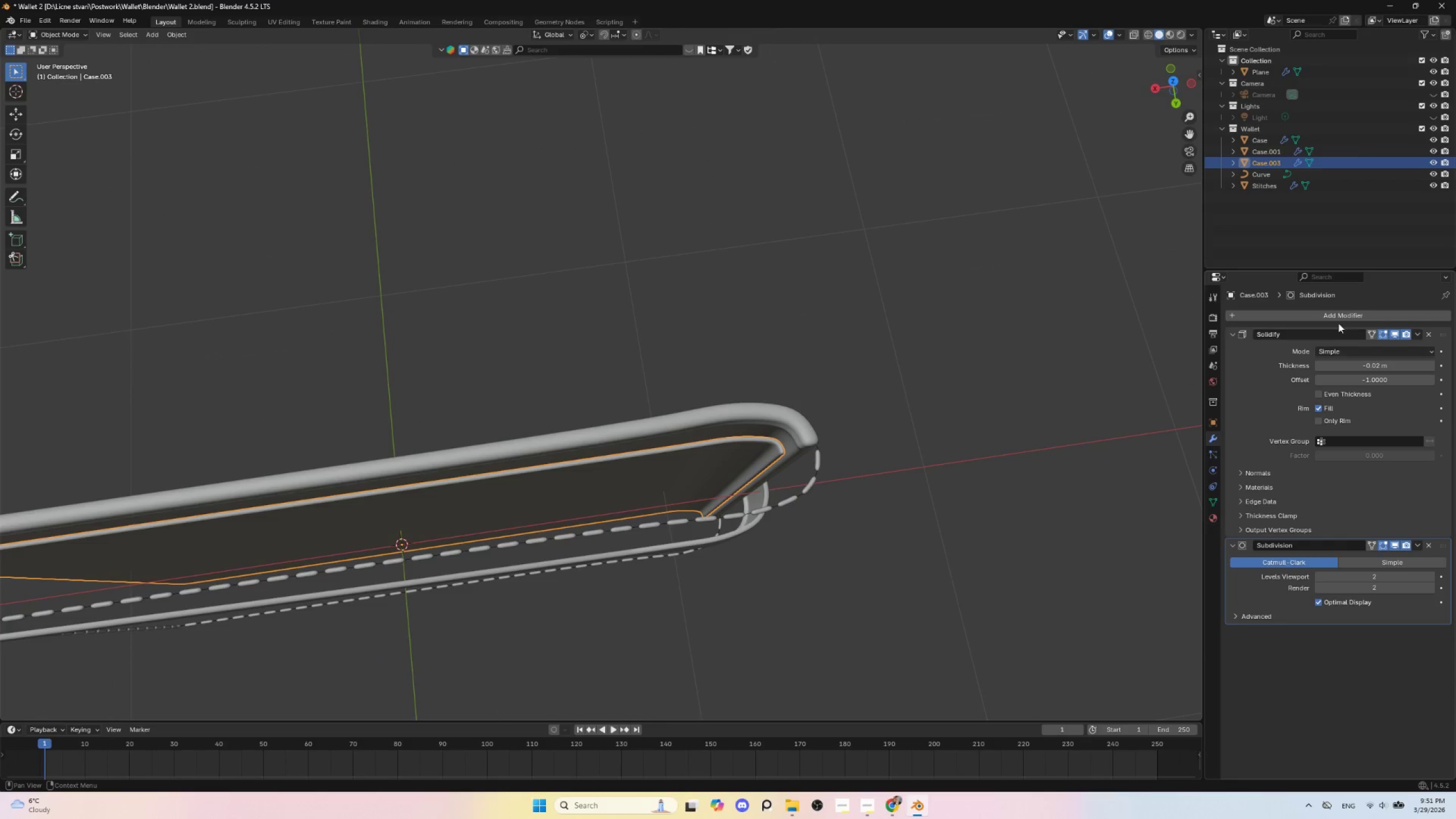 
left_click([1334, 315])
 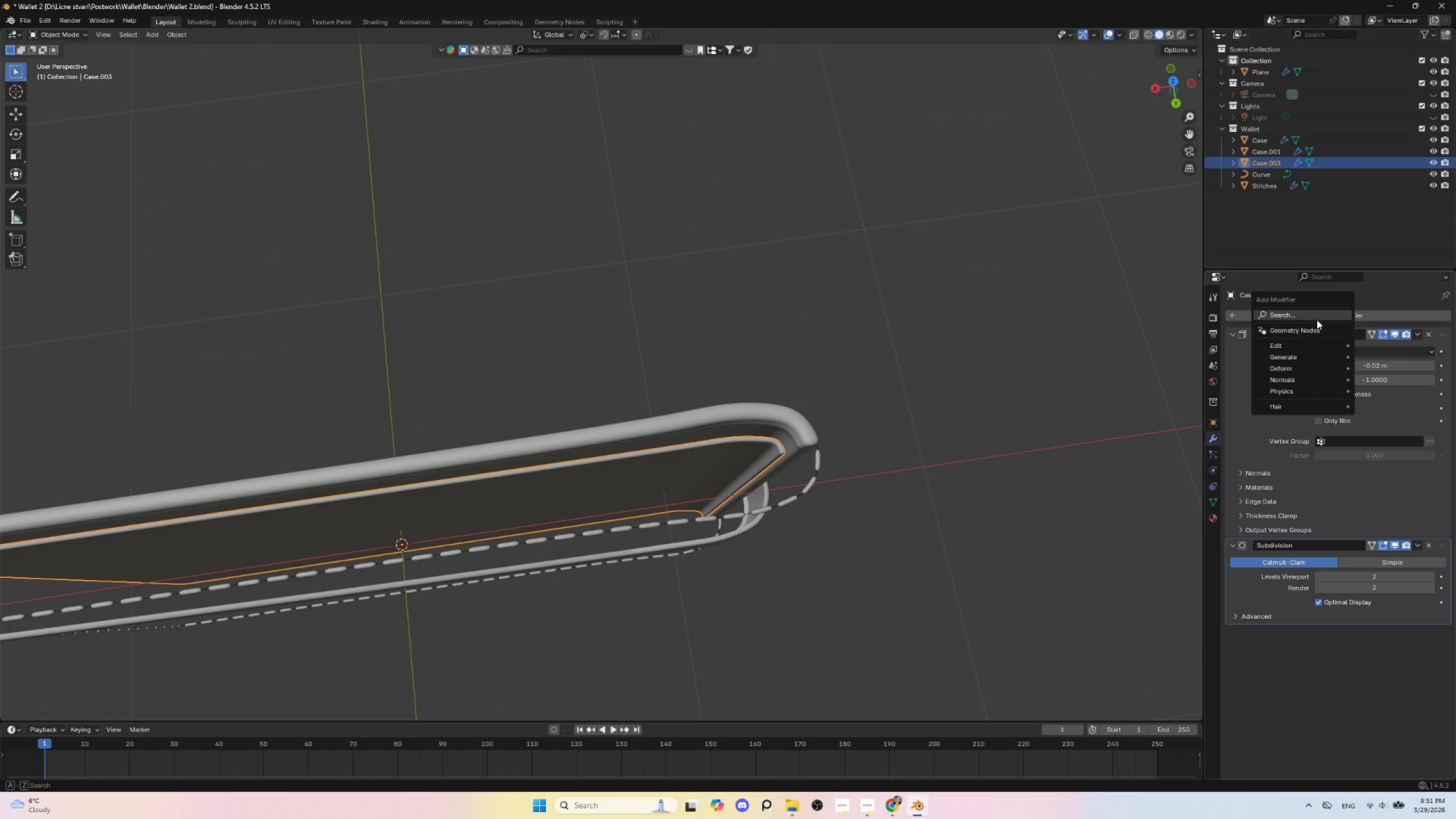 
left_click([1308, 320])
 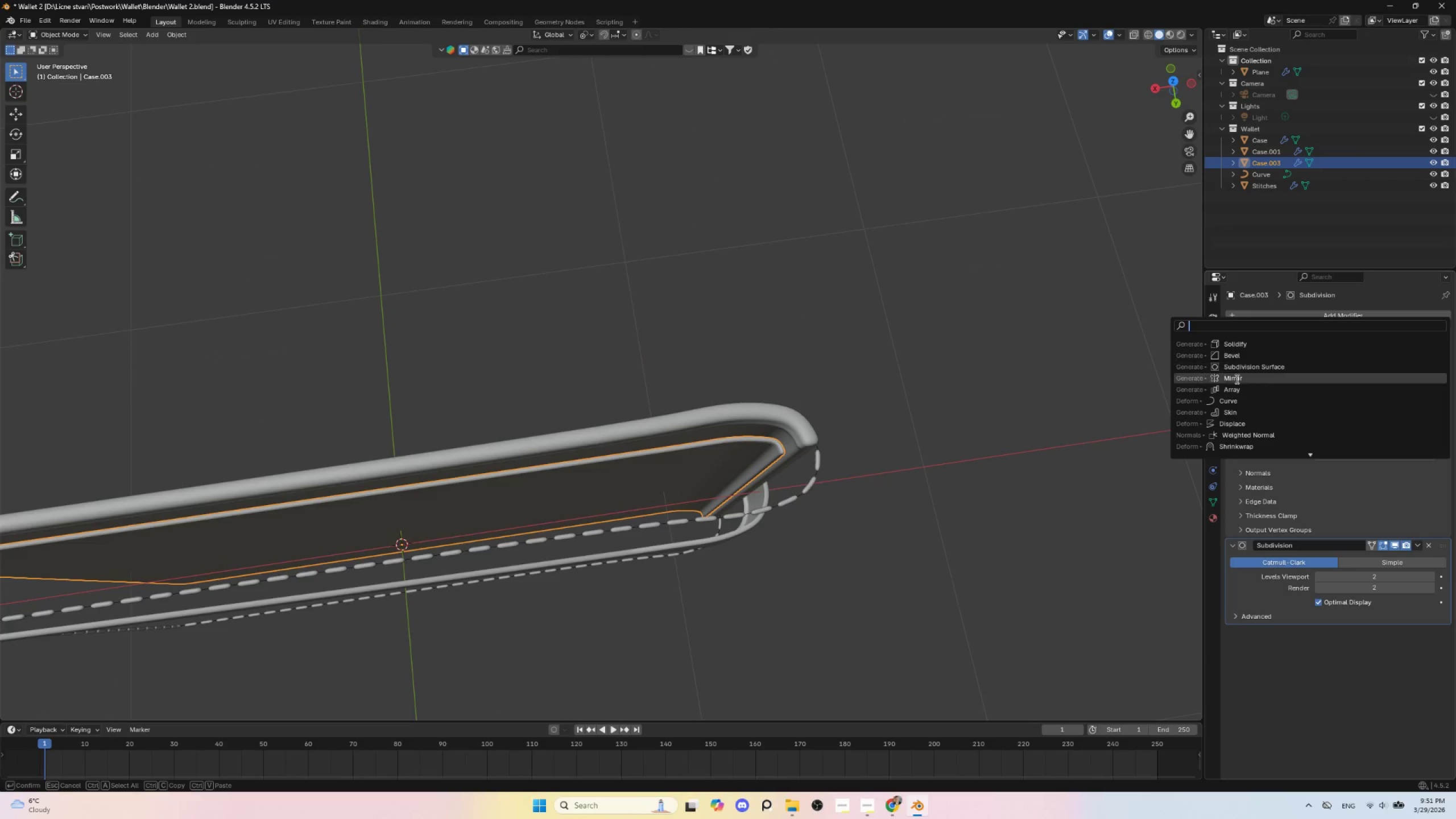 
left_click([1236, 382])
 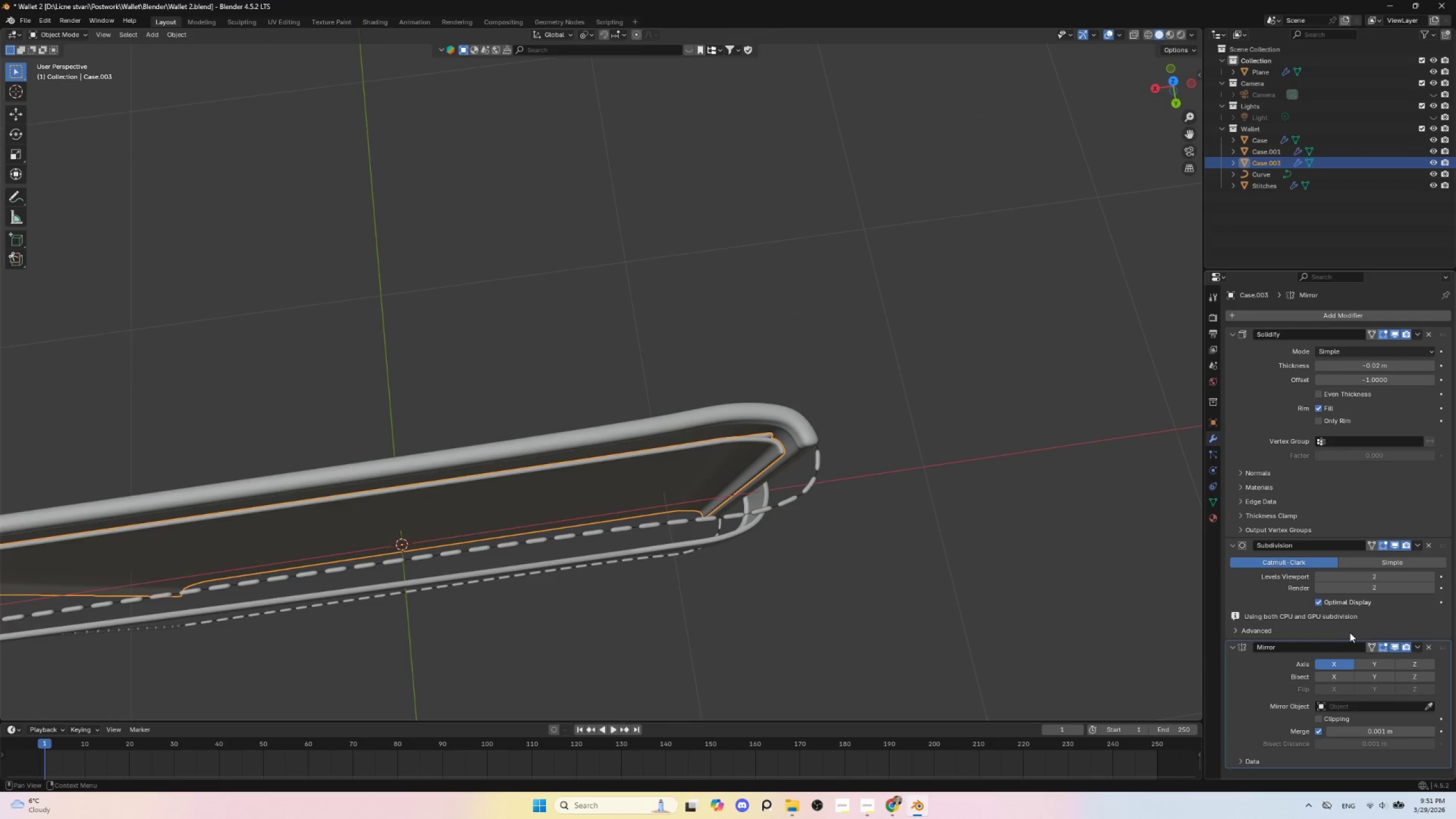 
left_click([1374, 665])
 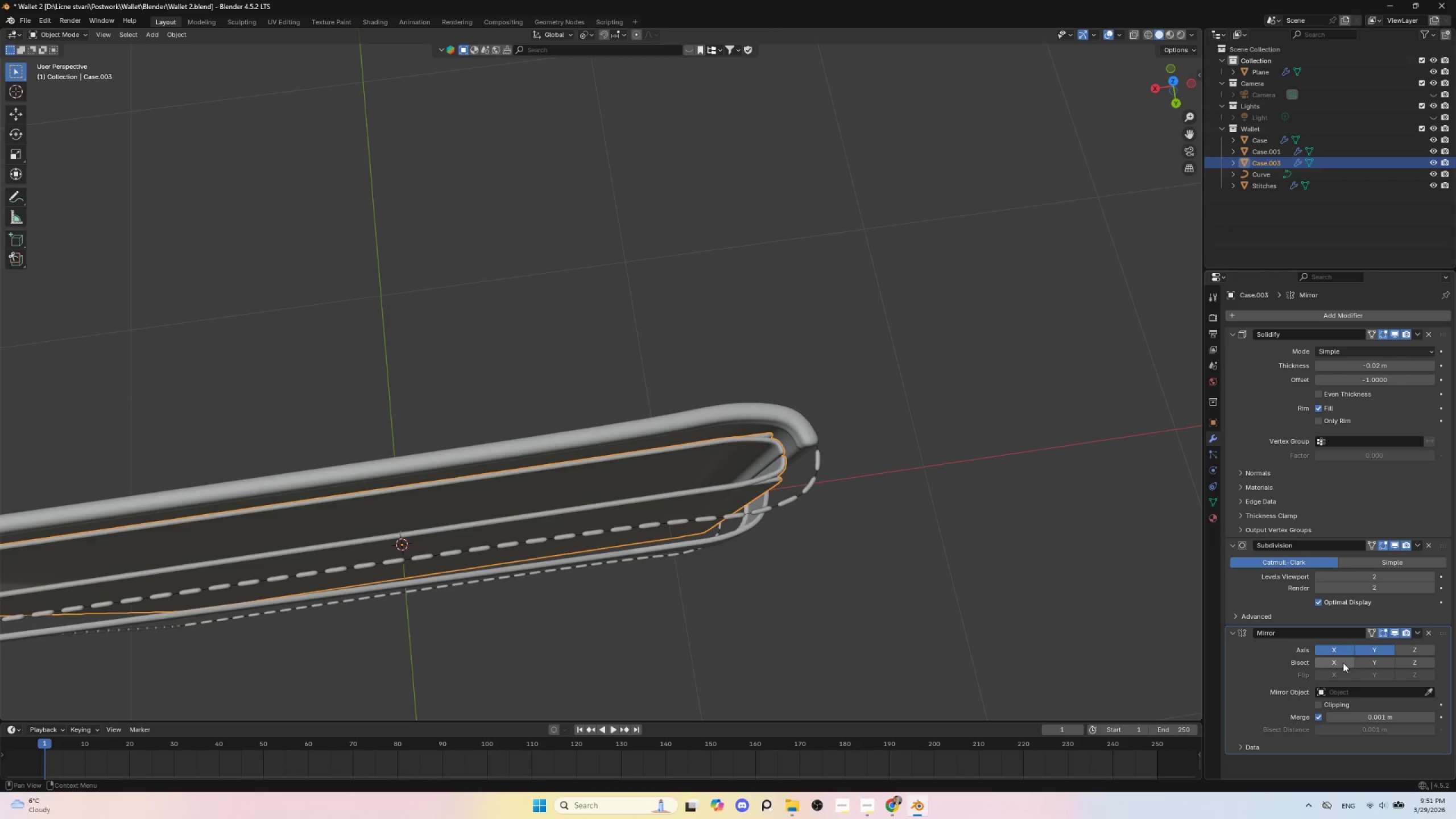 
left_click([1334, 648])
 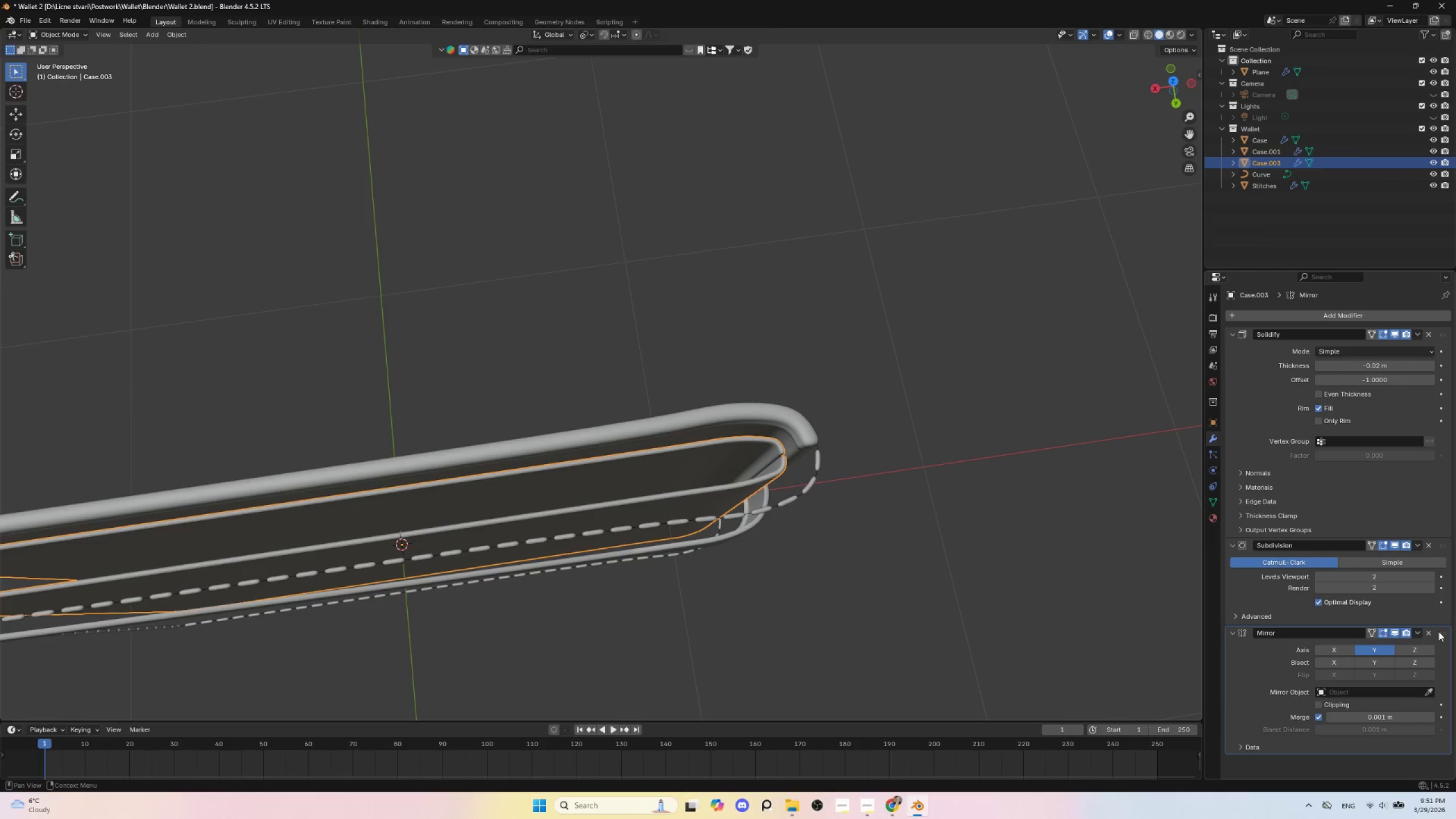 
left_click_drag(start_coordinate=[1442, 632], to_coordinate=[1442, 453])
 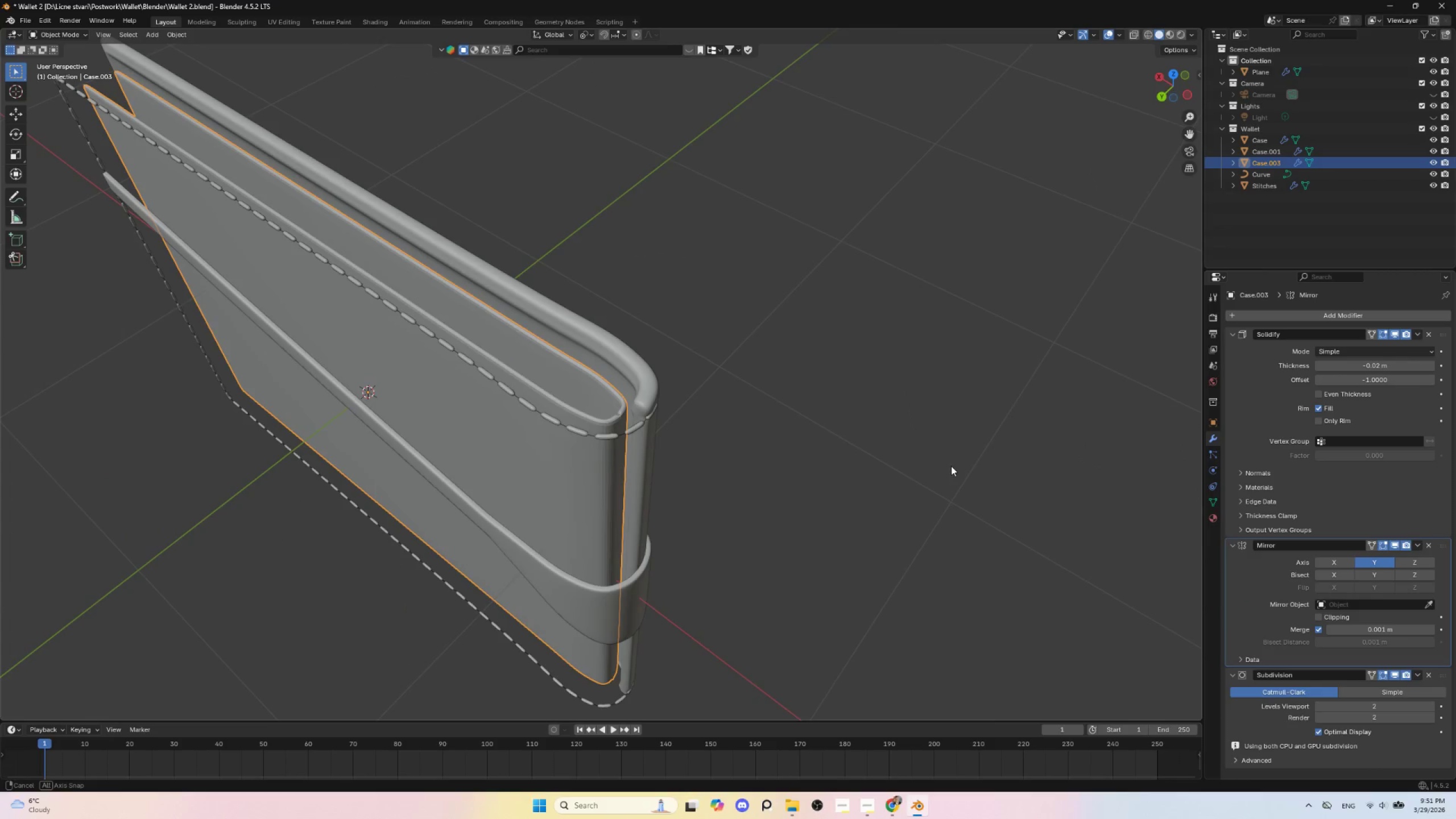 
scroll: coordinate [916, 510], scroll_direction: up, amount: 2.0
 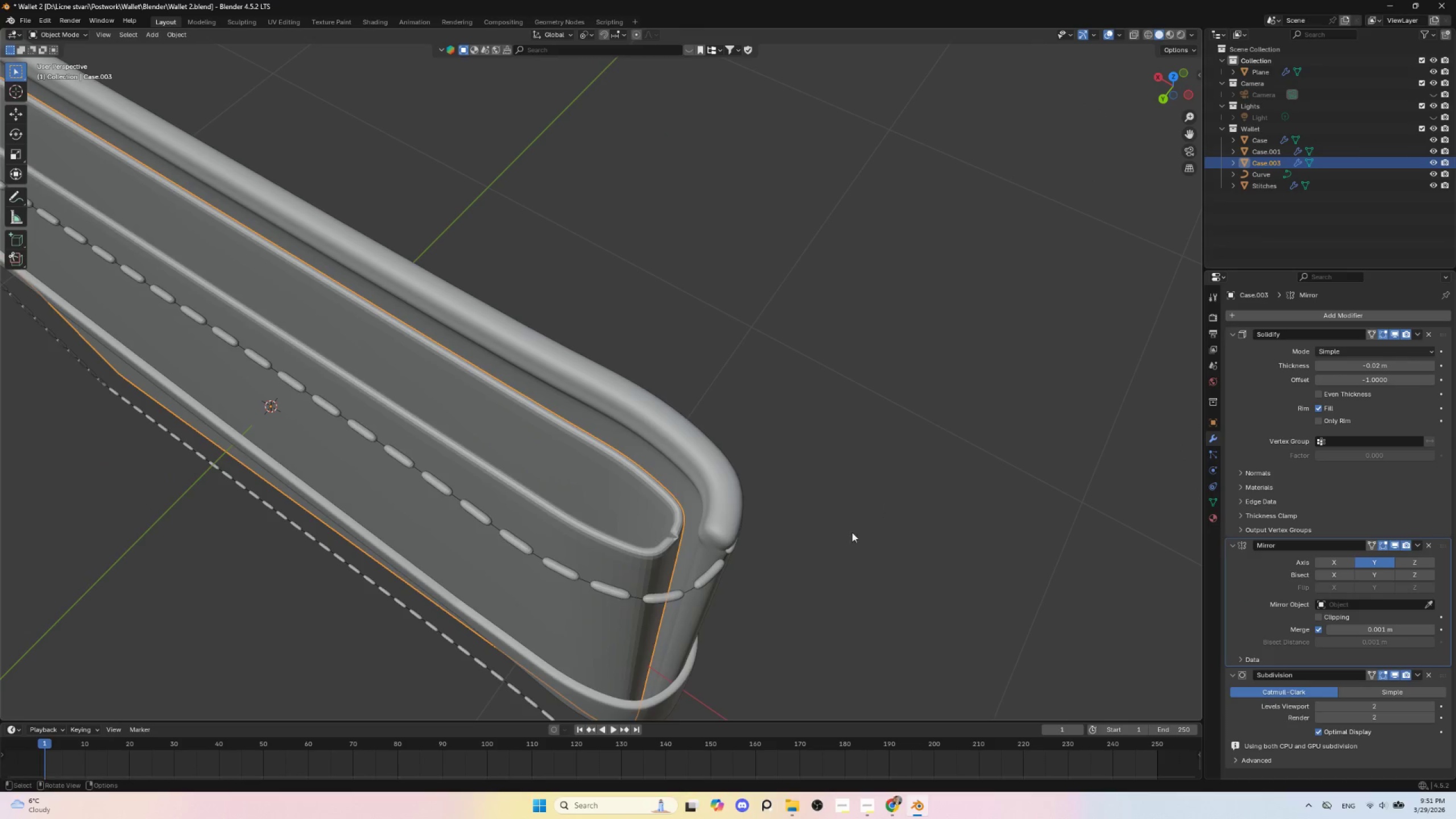 
hold_key(key=ShiftLeft, duration=0.53)
 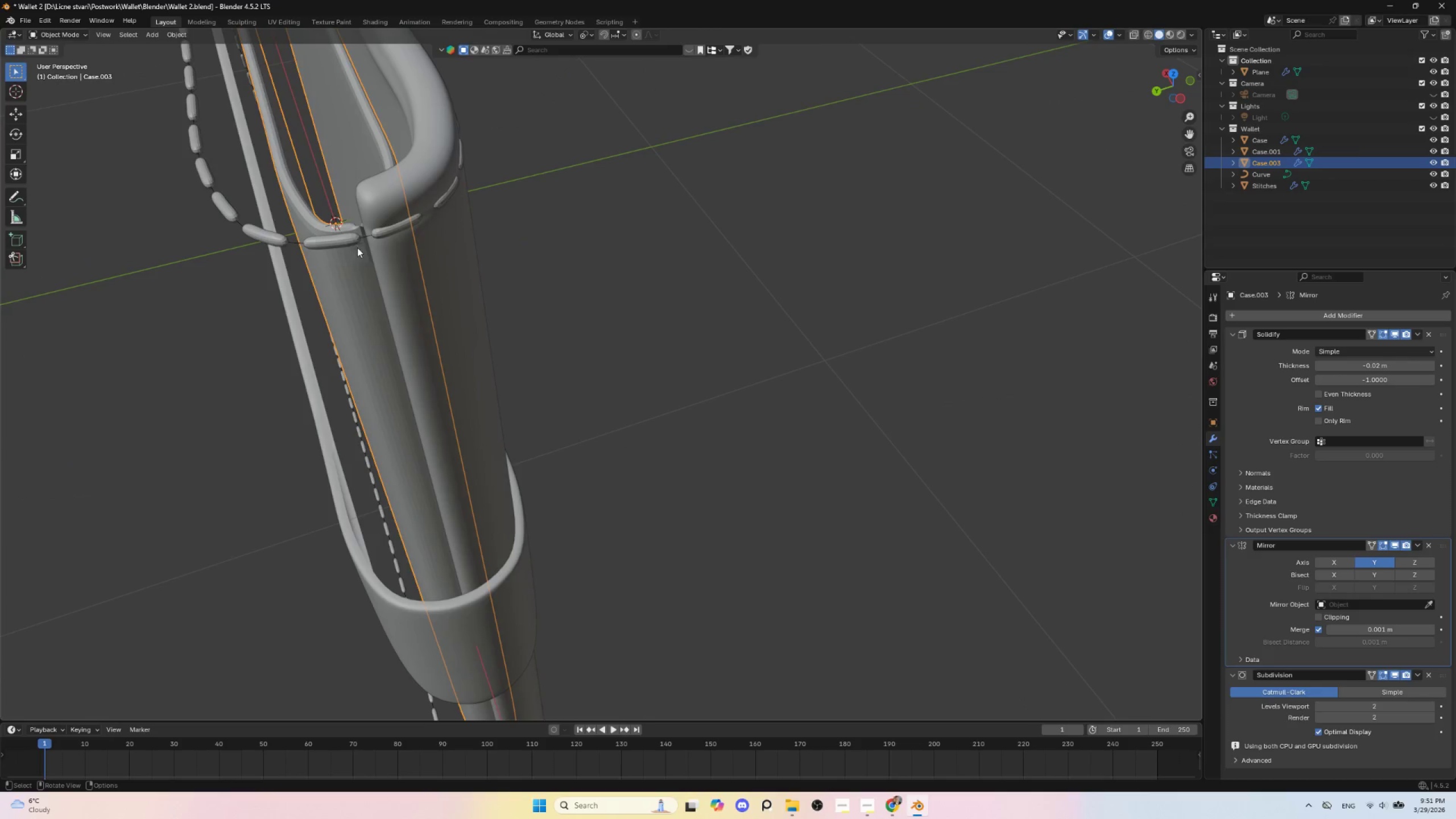 
scroll: coordinate [853, 544], scroll_direction: up, amount: 1.0
 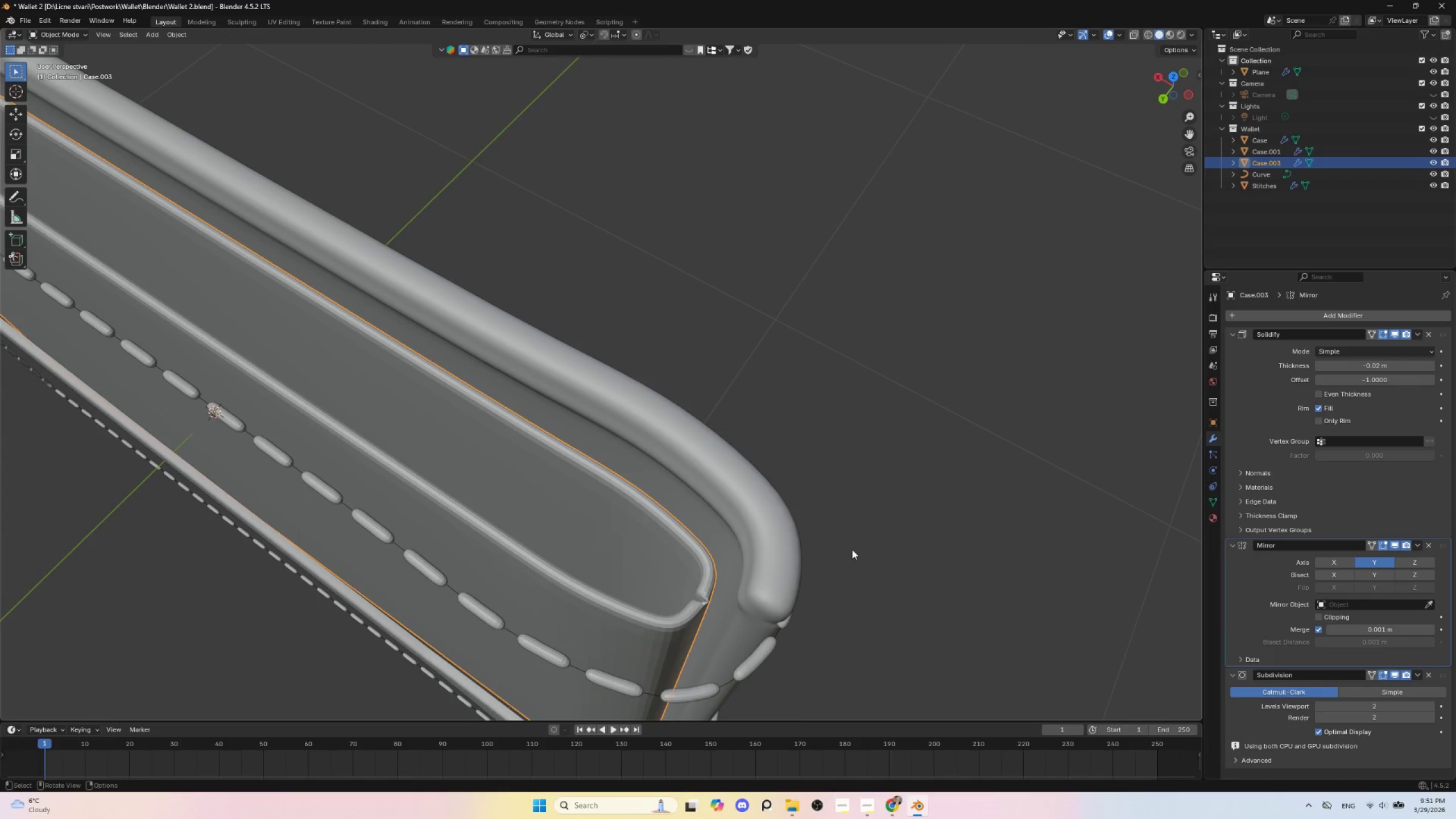 
key(Tab)
 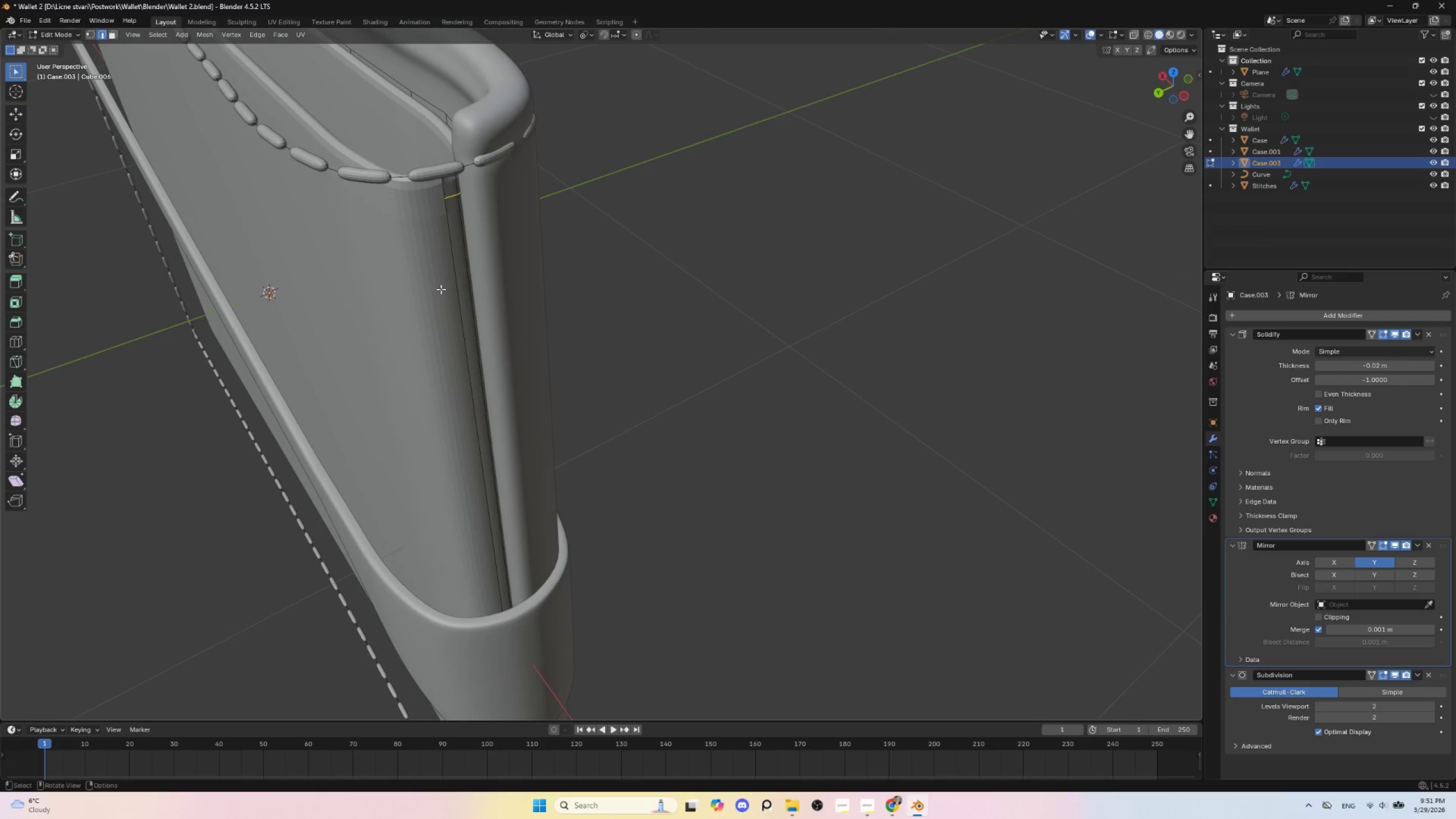 
left_click([452, 284])
 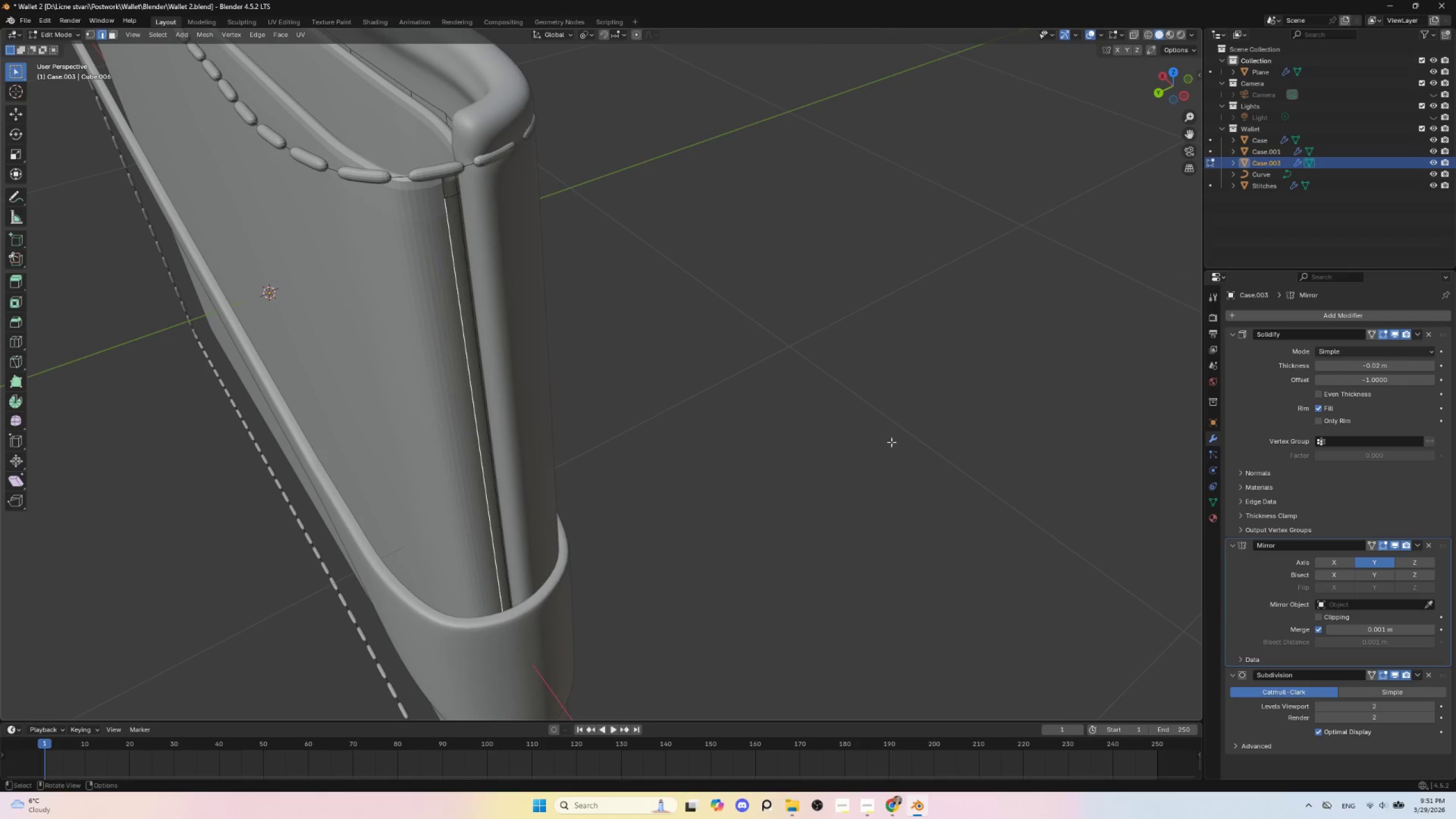 
key(Tab)
 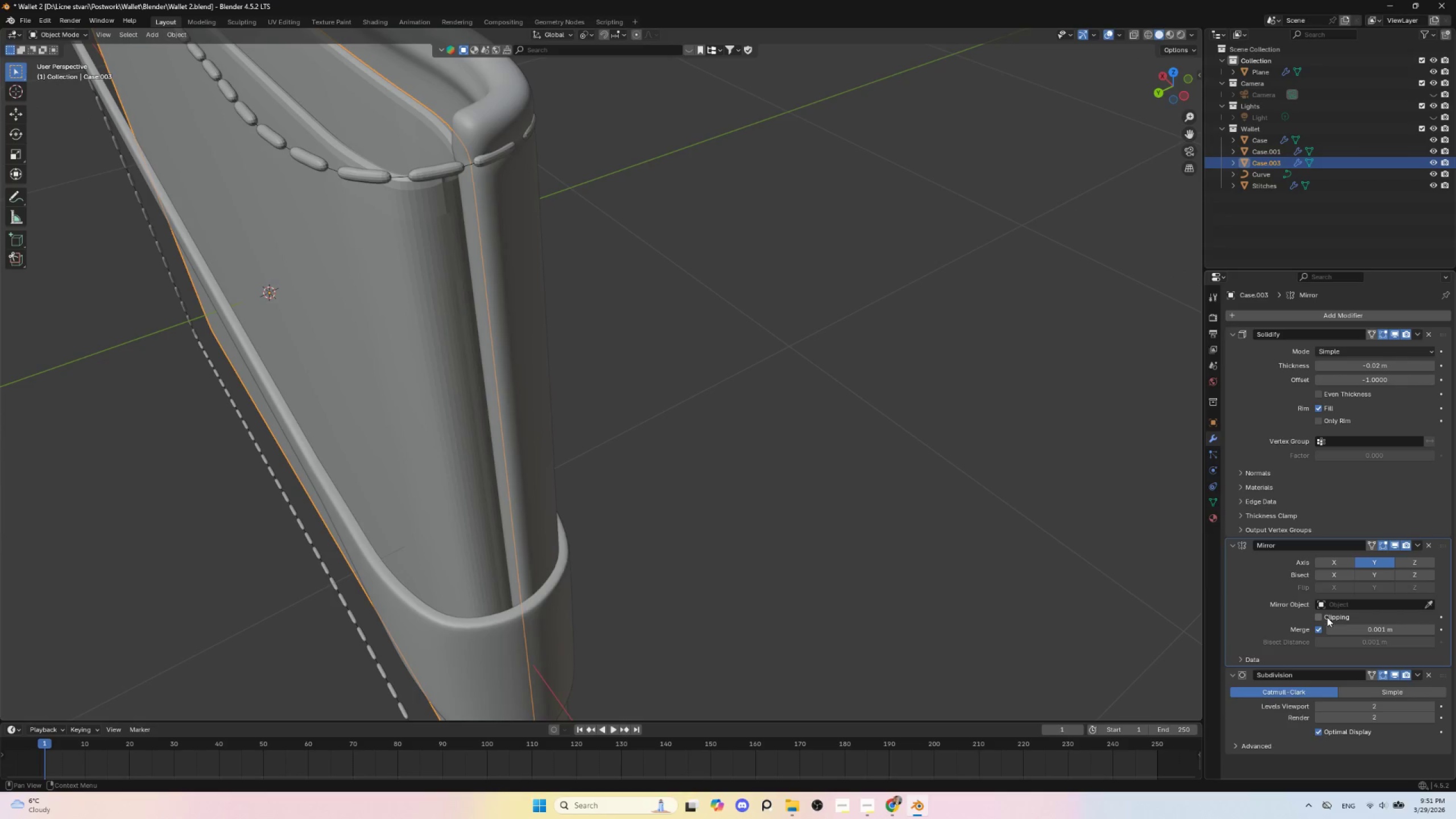 
left_click([1317, 615])
 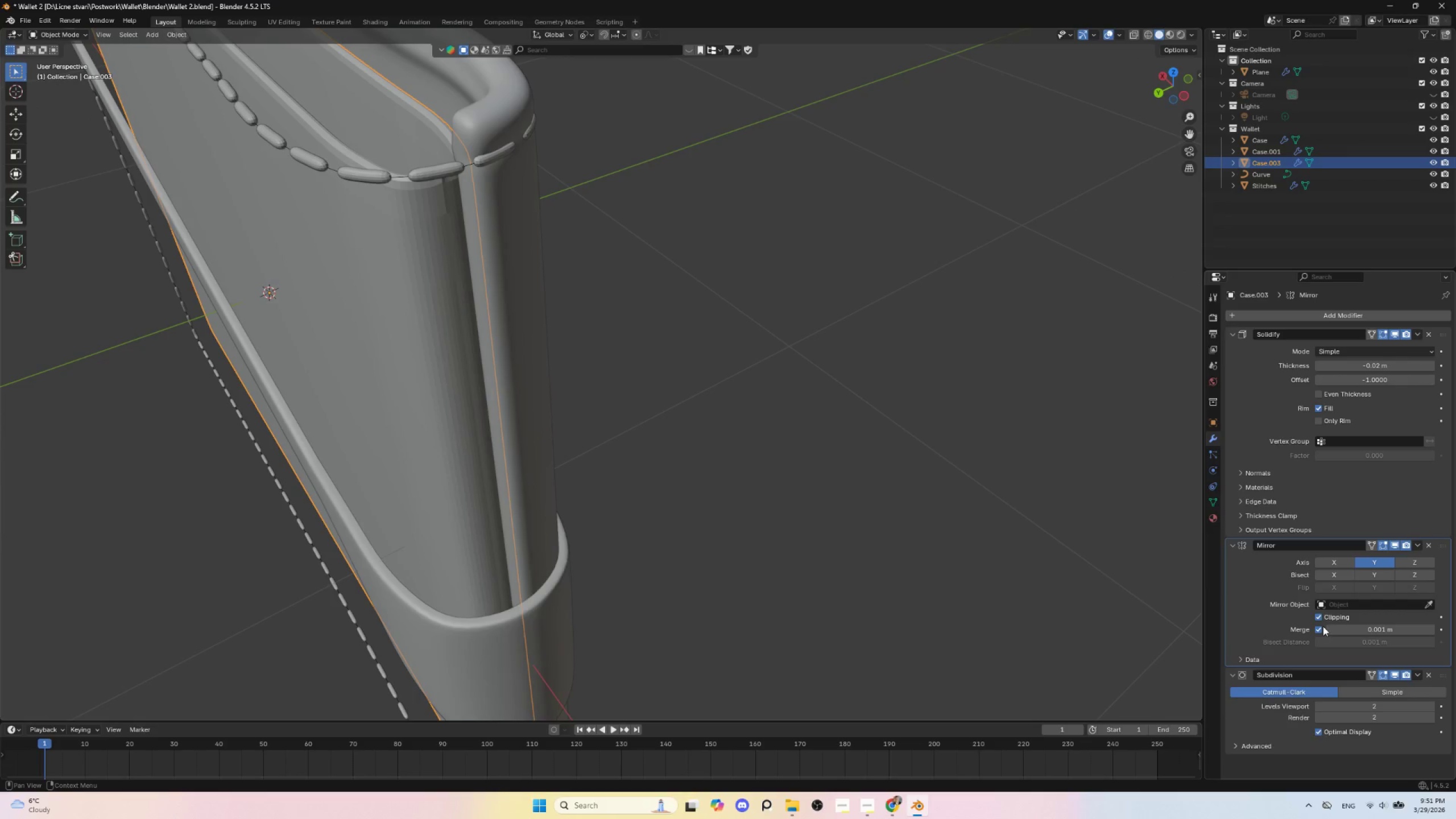 
key(Tab)
 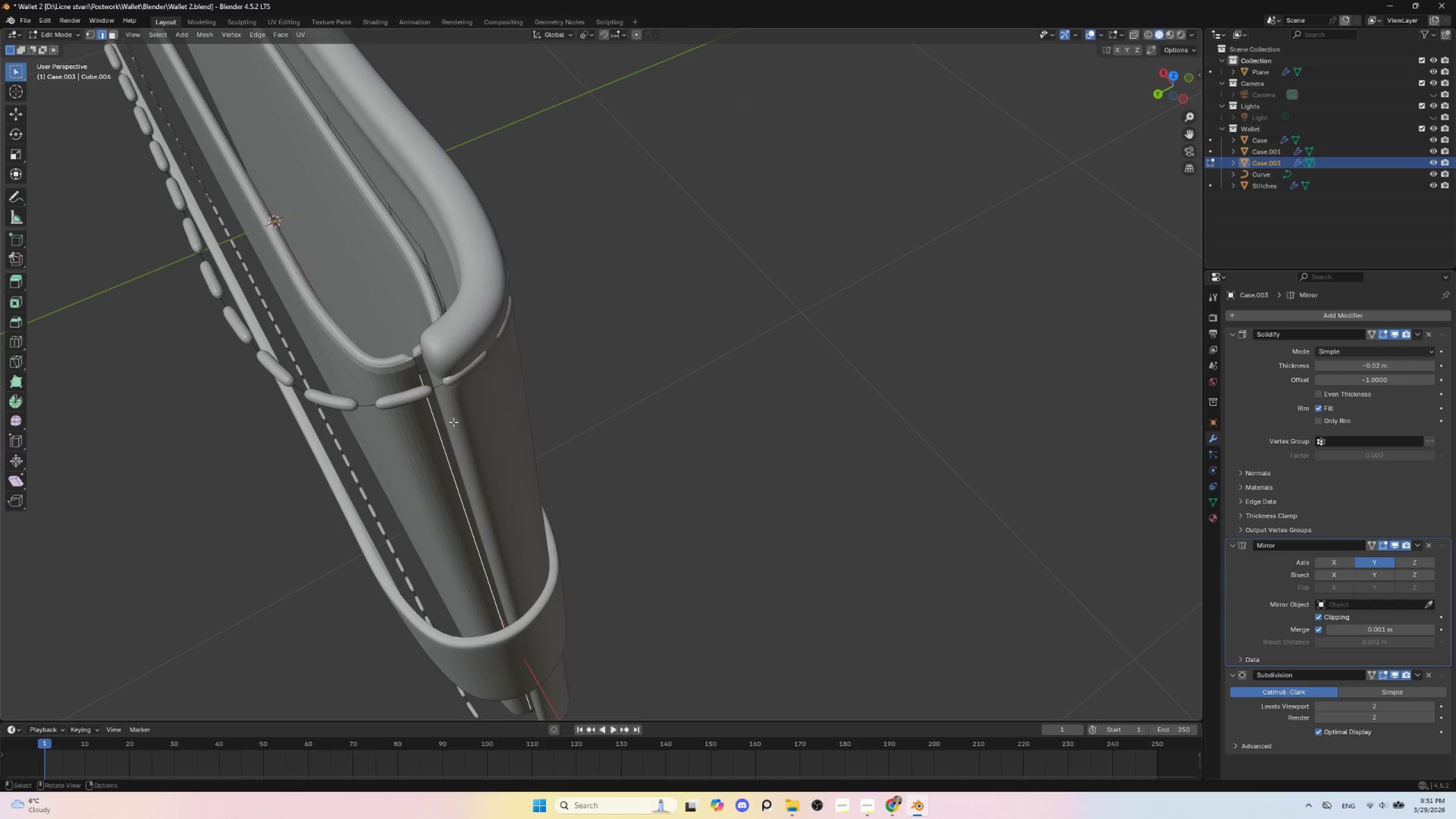 
left_click([433, 429])
 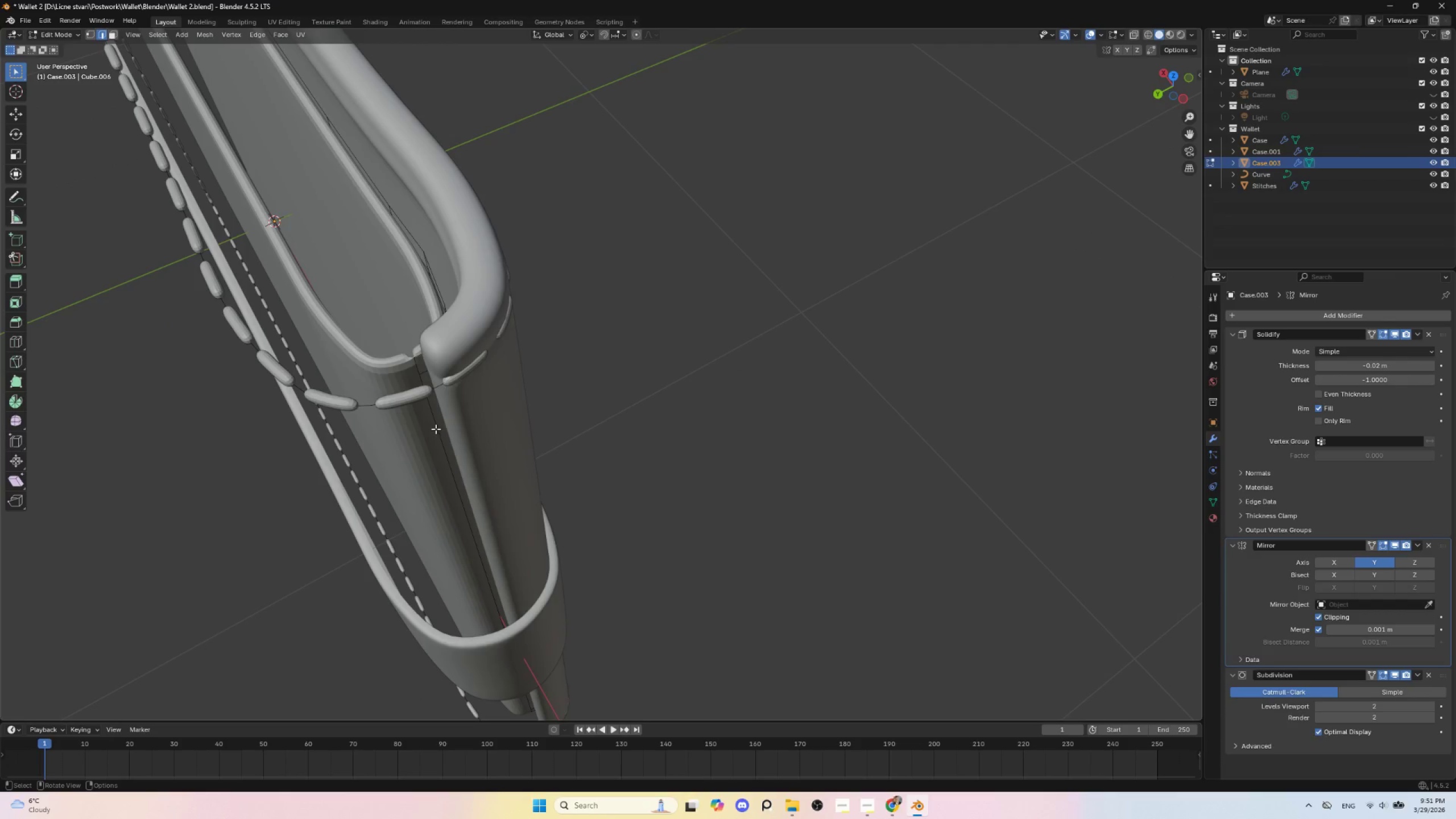 
left_click([436, 429])
 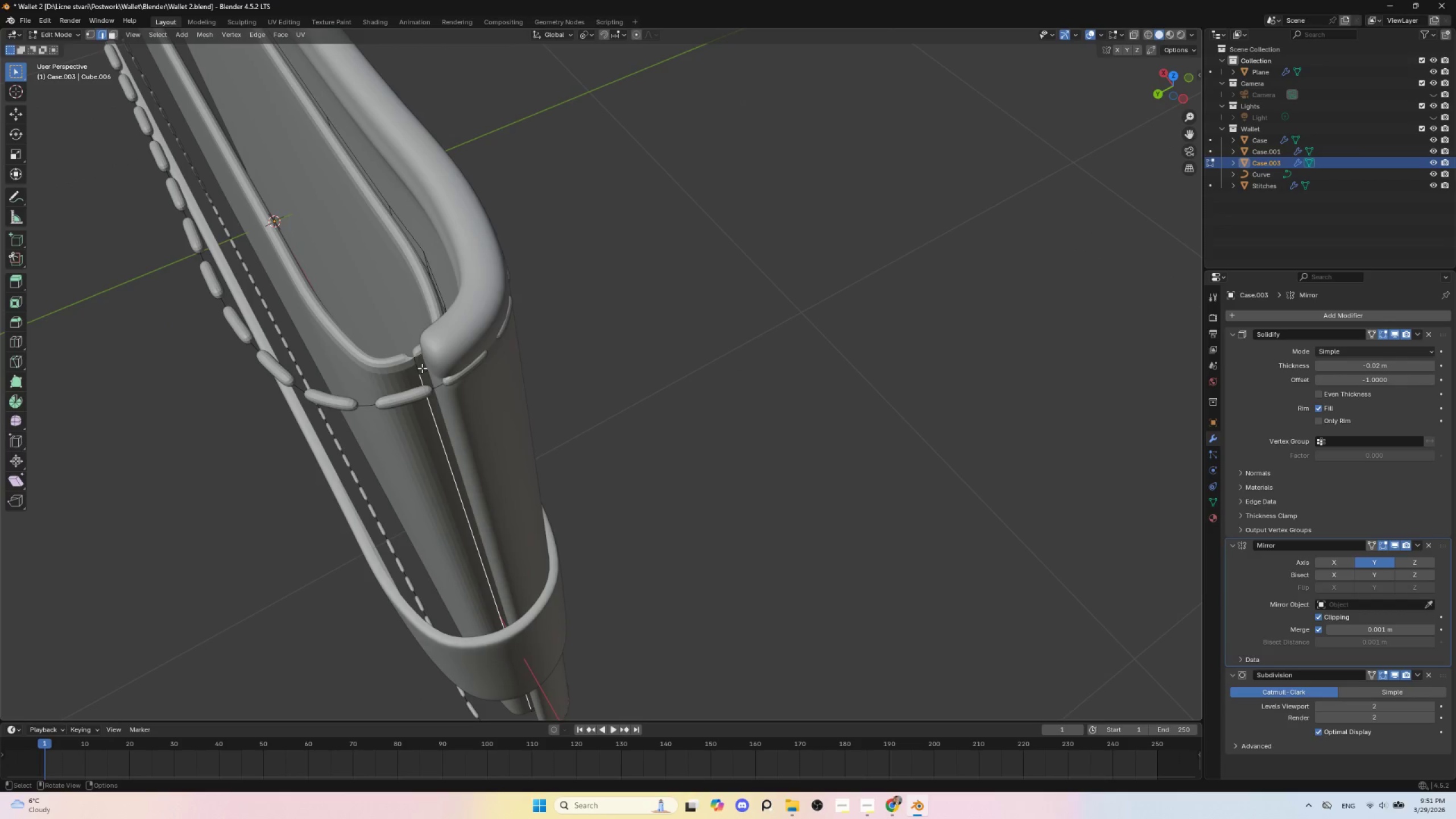 
hold_key(key=AltLeft, duration=0.83)
left_click([433, 417])
 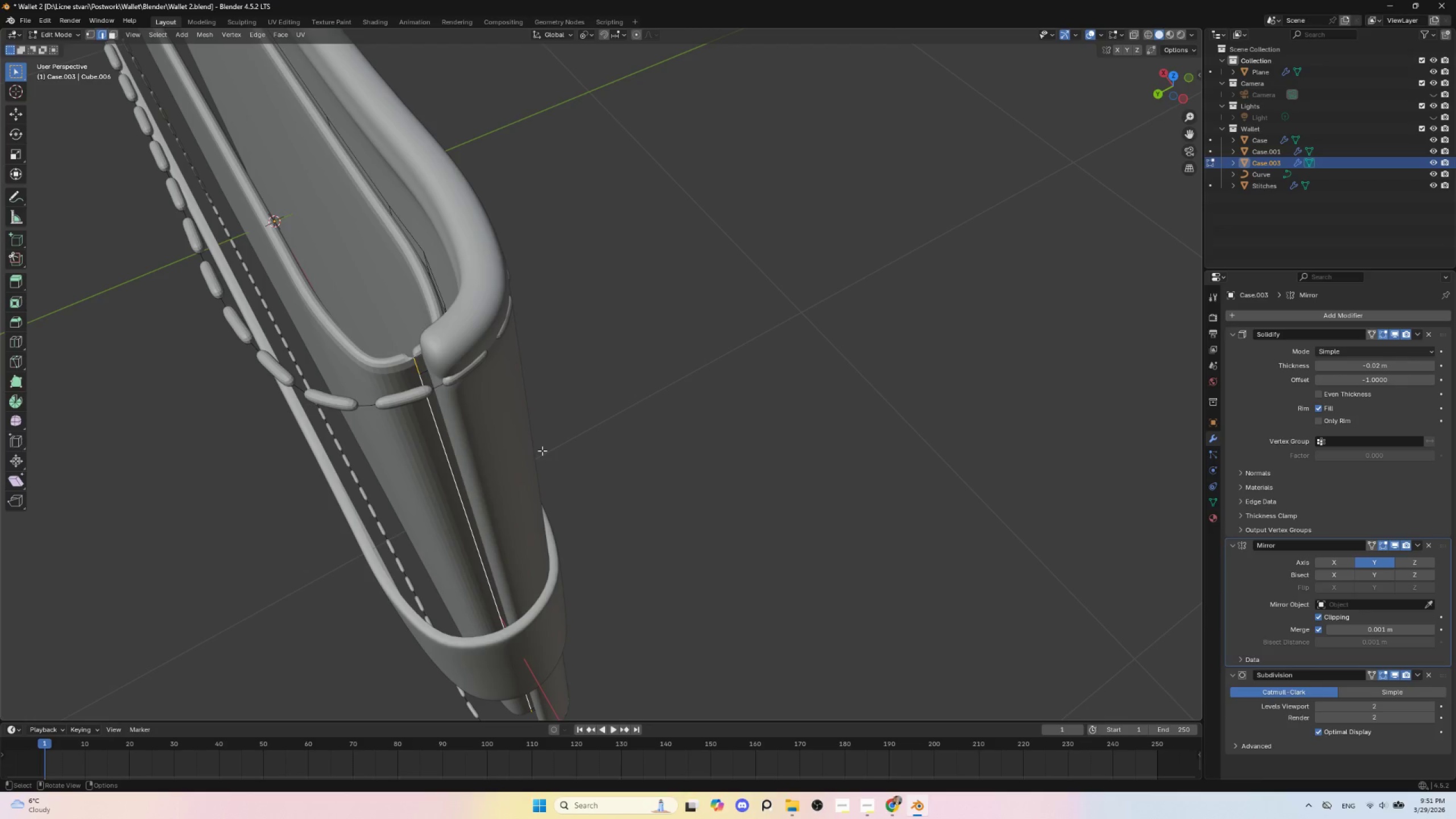 
type(gy)
 